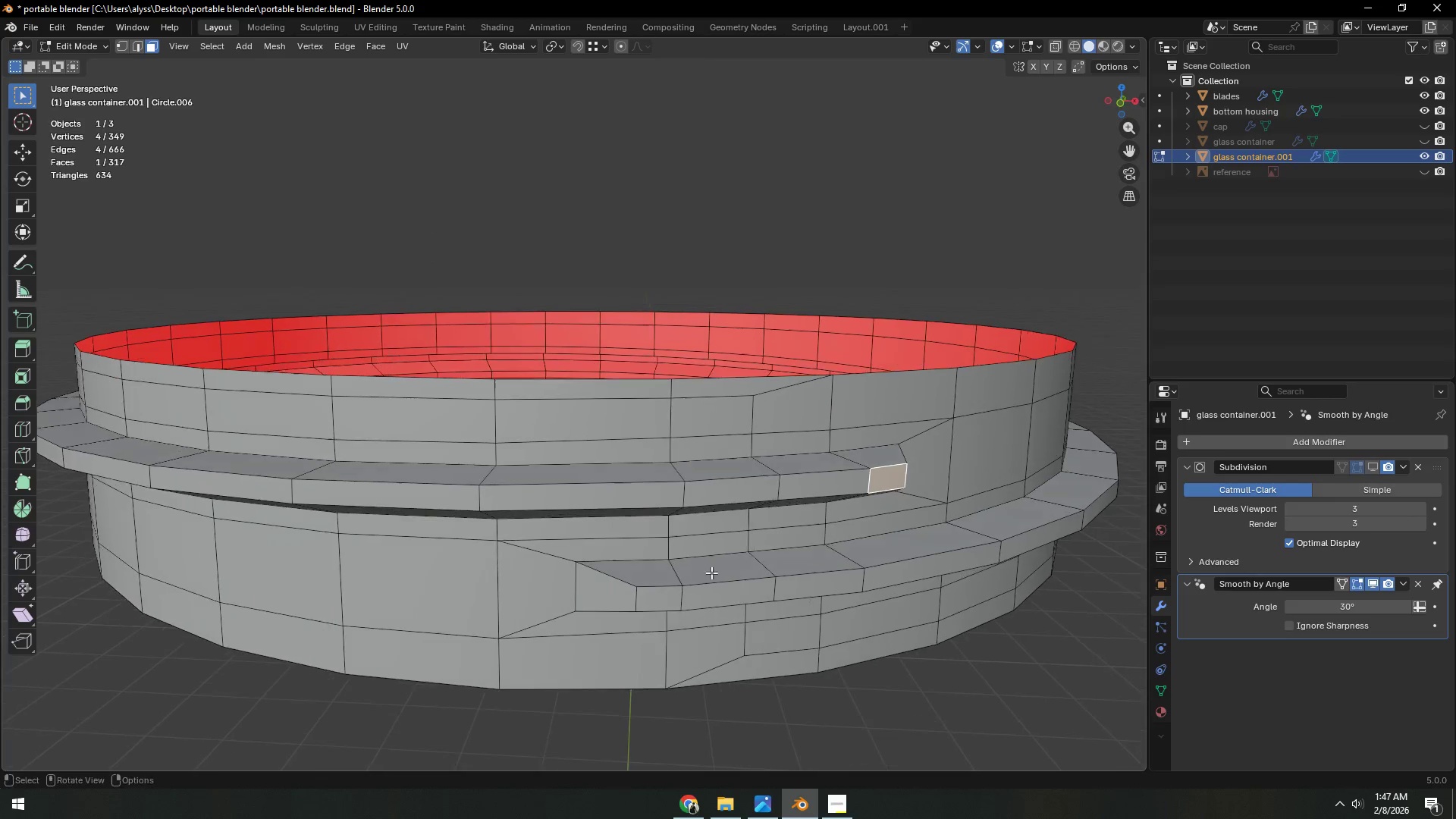 
hold_key(key=ControlLeft, duration=0.5)
left_click([362, 494])
 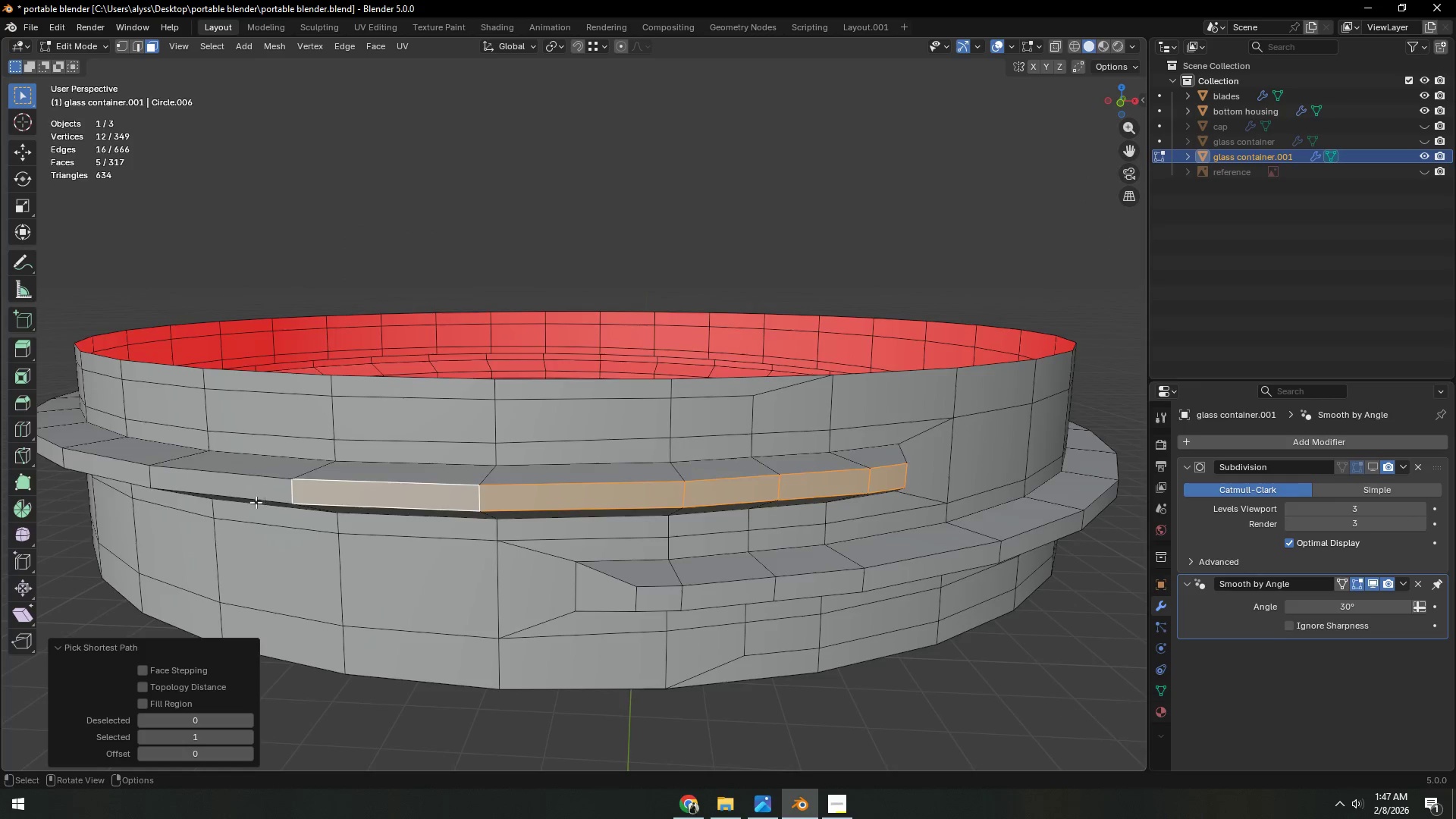 
scroll: coordinate [256, 502], scroll_direction: down, amount: 3.0
 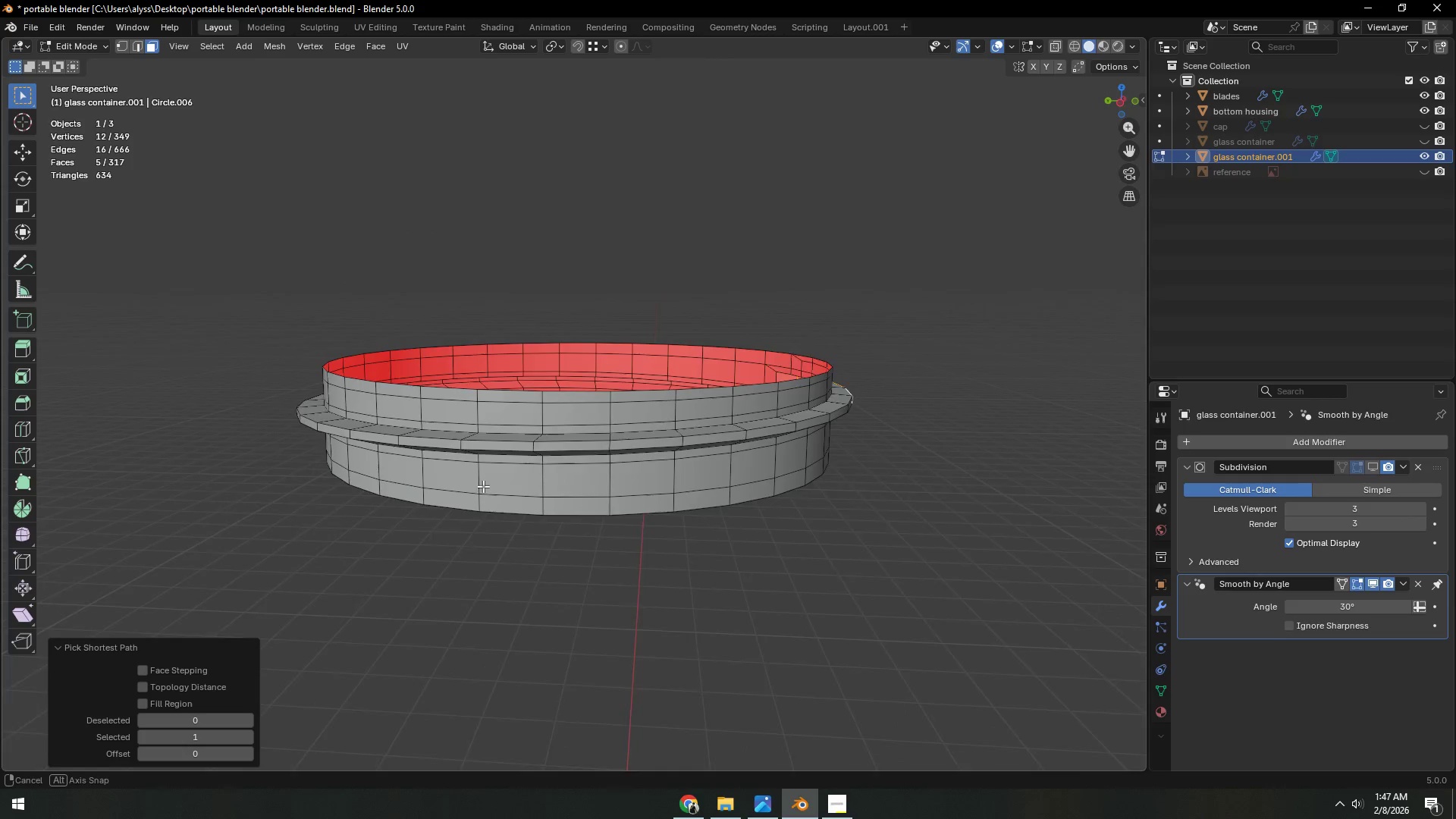 
hold_key(key=ControlLeft, duration=0.8)
left_click([463, 447])
 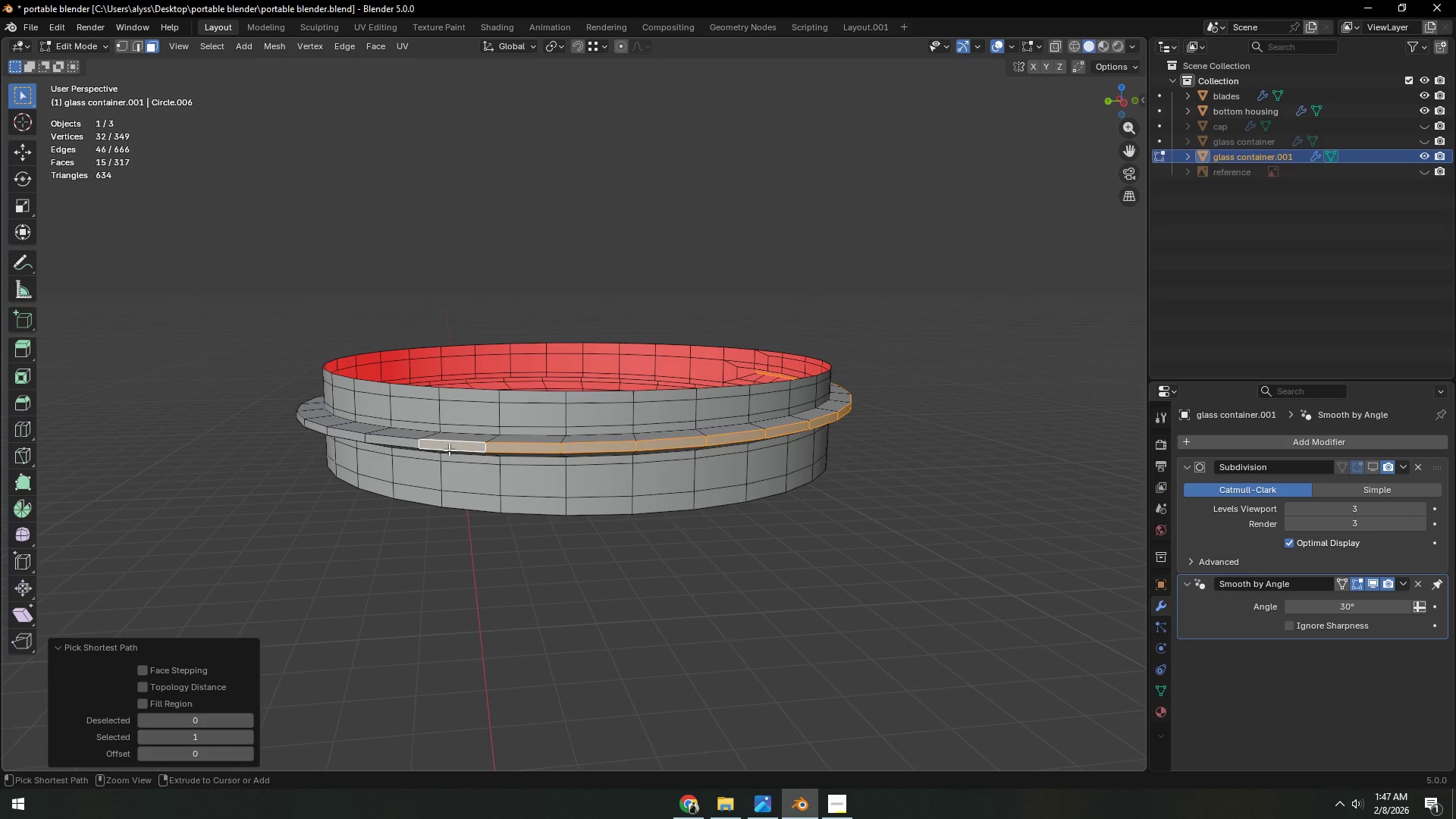 
hold_key(key=ControlLeft, duration=1.52)
left_click([478, 444])
 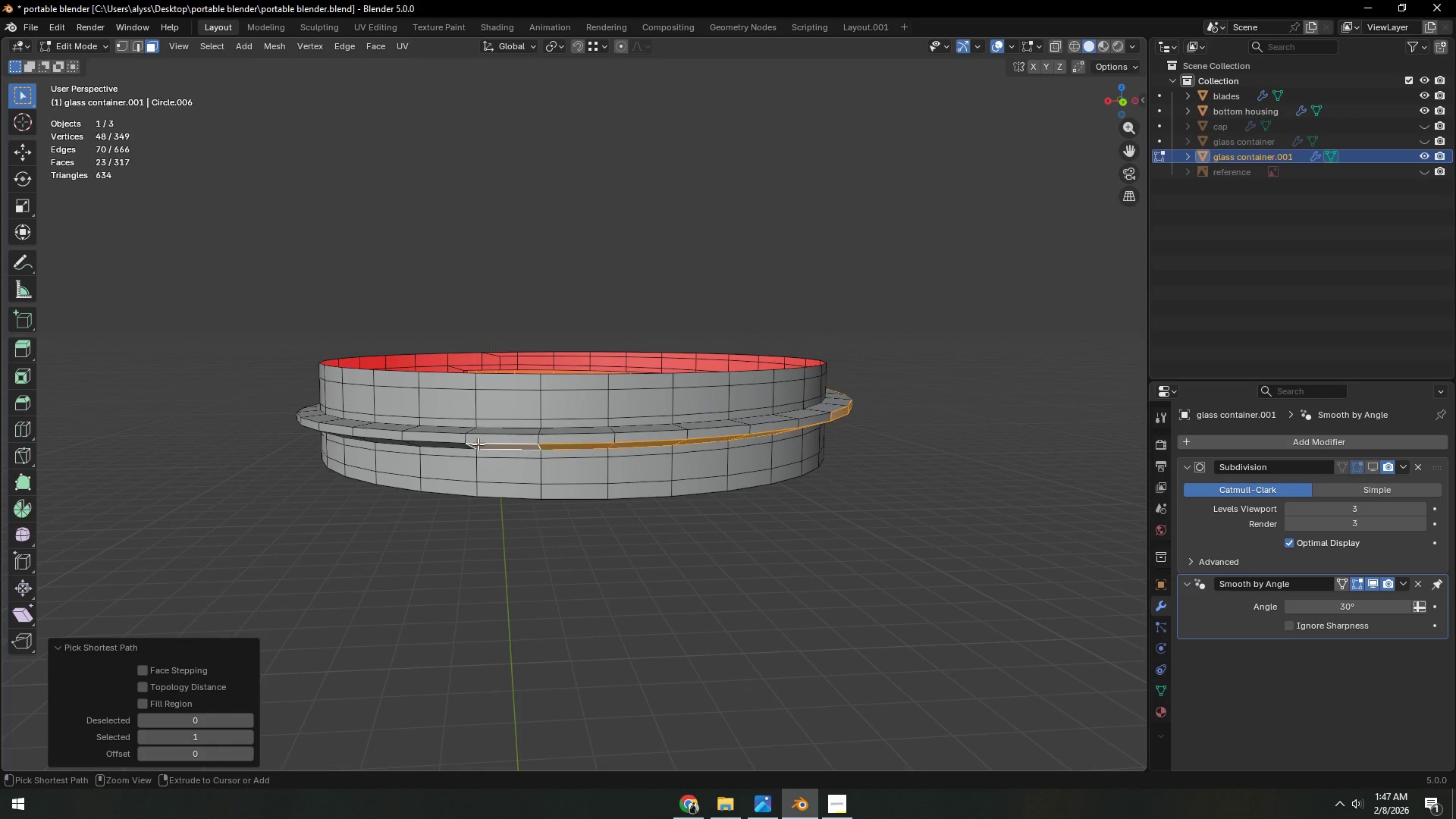 
key(Control+ControlLeft)
 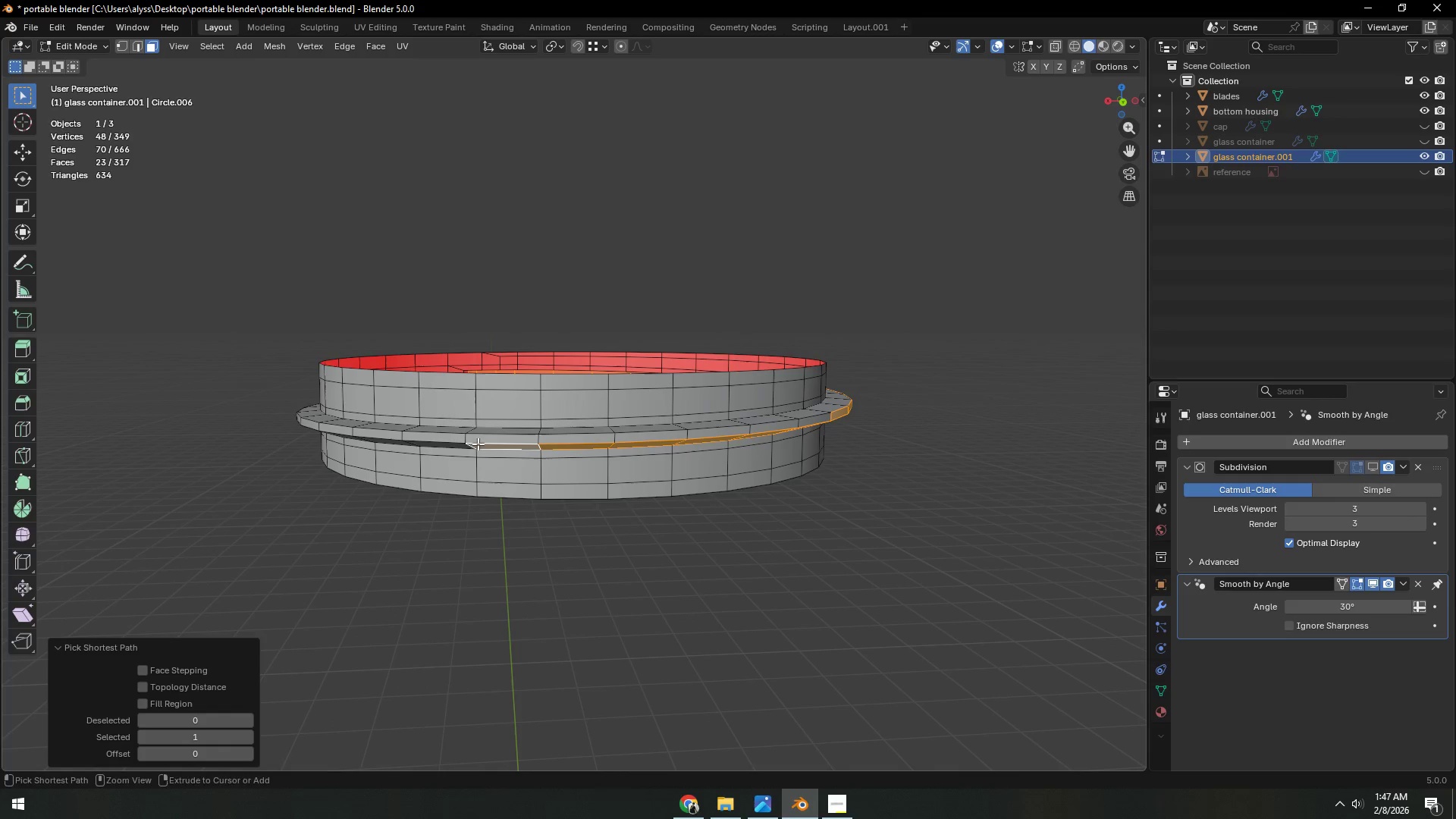 
key(Control+ControlLeft)
 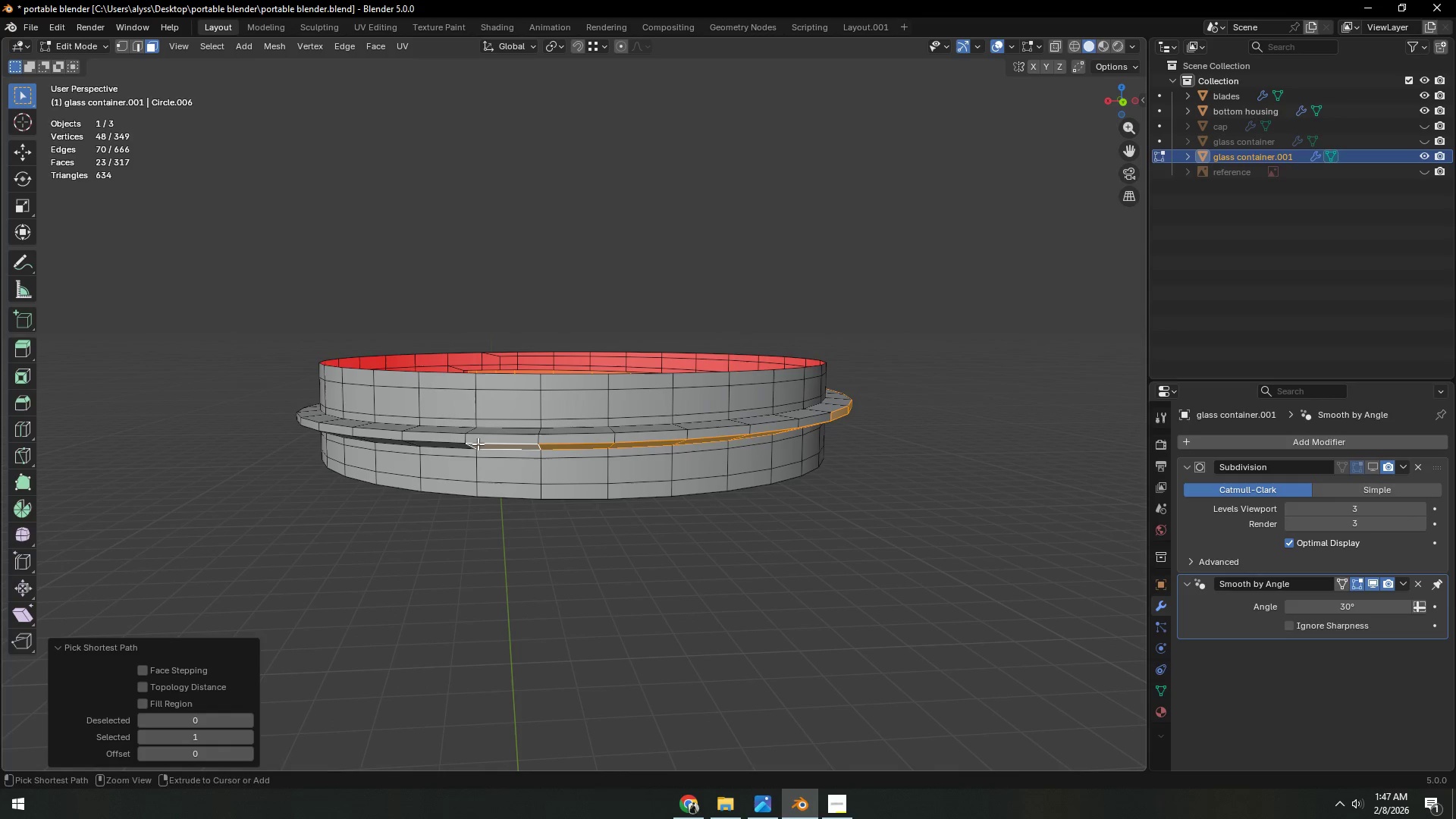 
key(Control+ControlLeft)
 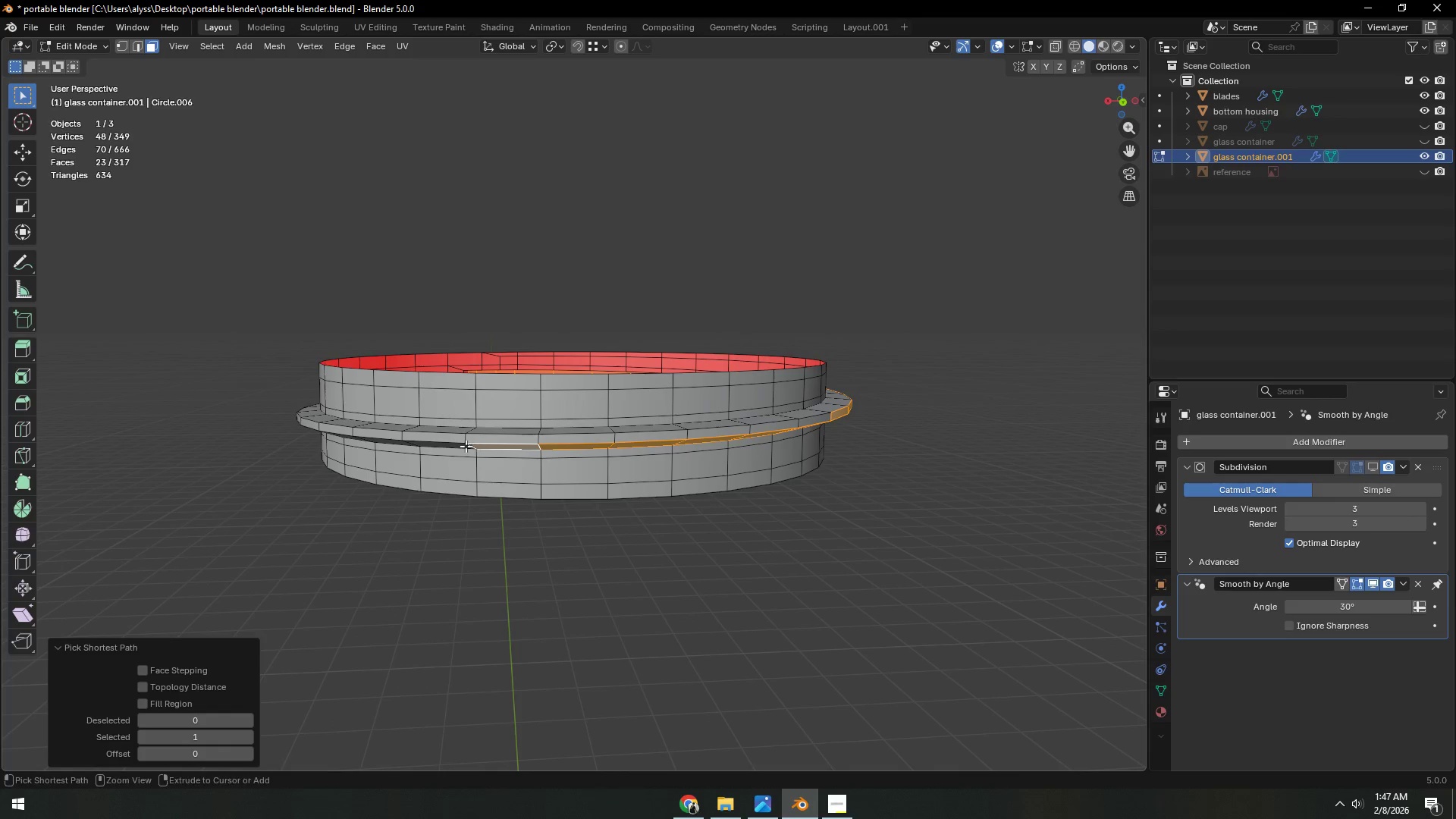 
key(Control+ControlLeft)
 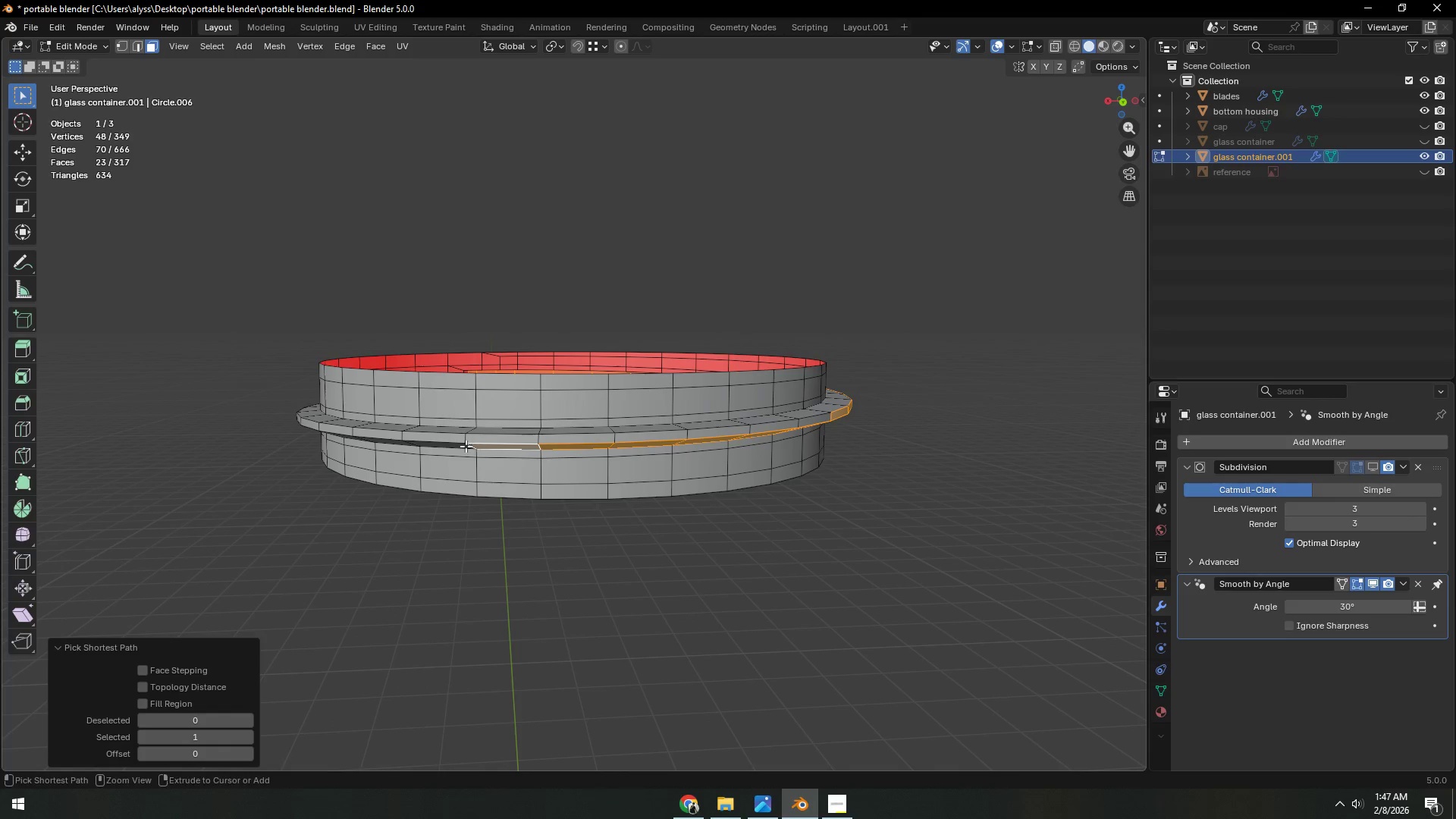 
key(Control+ControlLeft)
 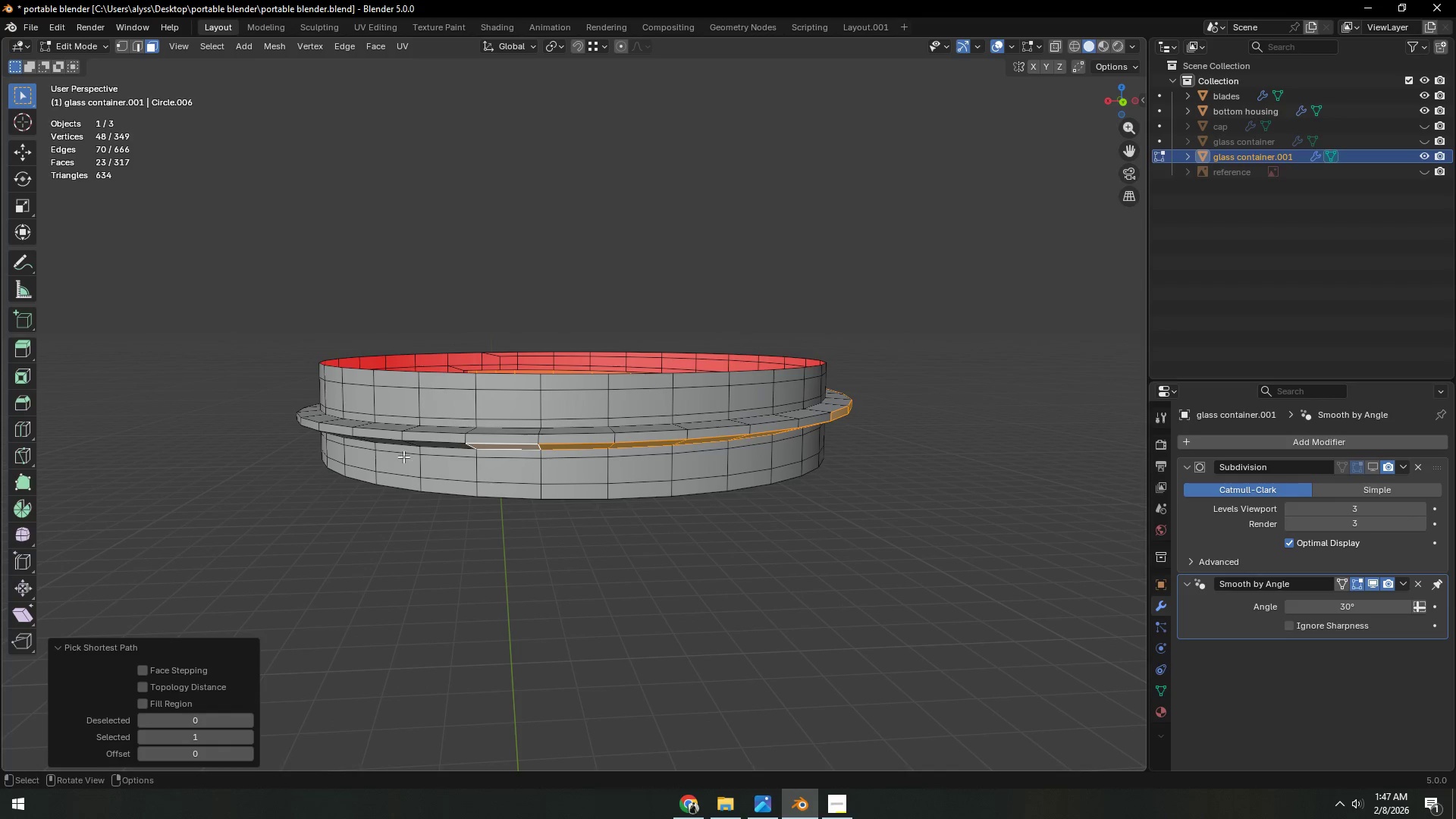 
key(Control+Z)
 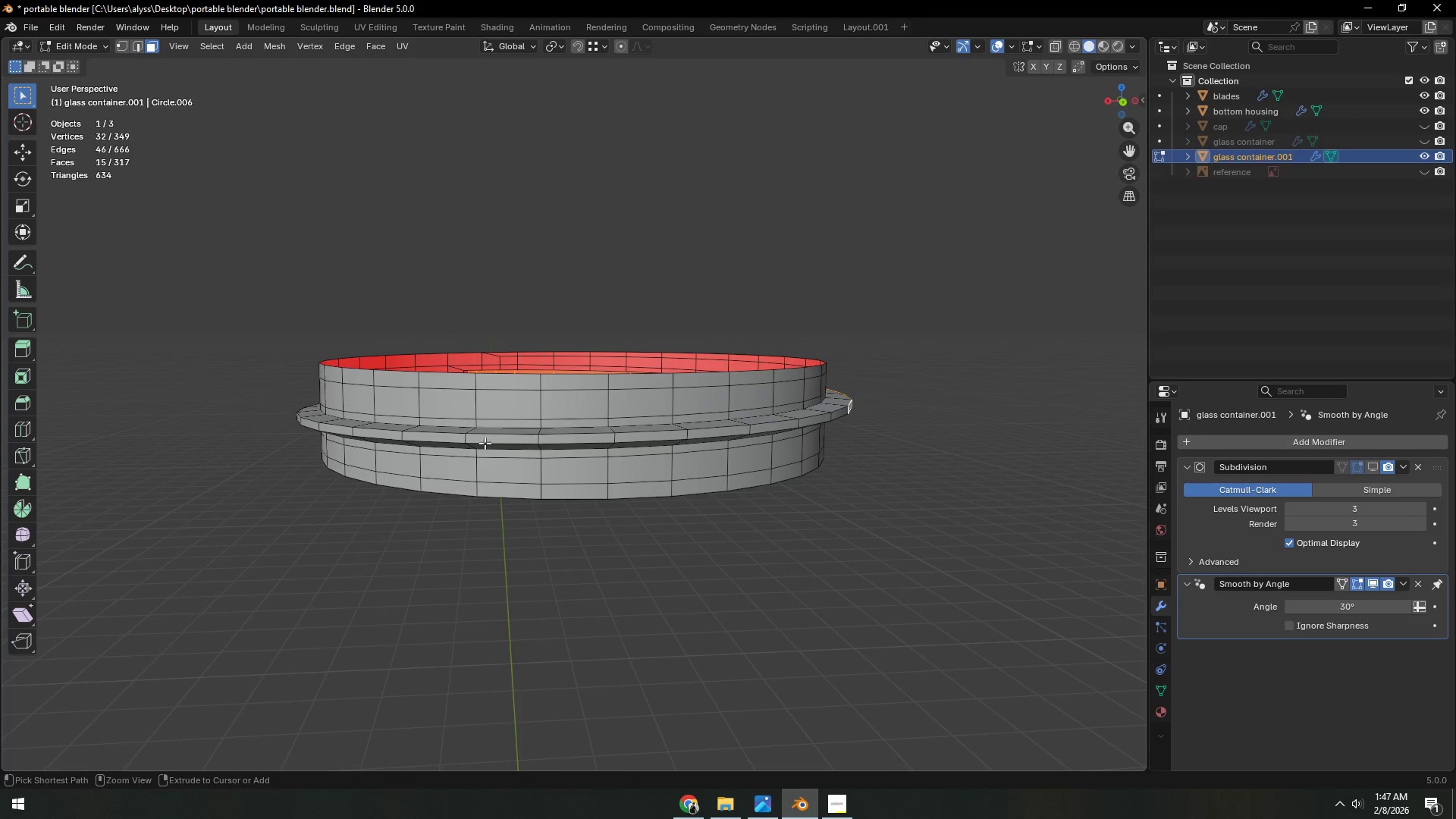 
left_click([482, 438])
 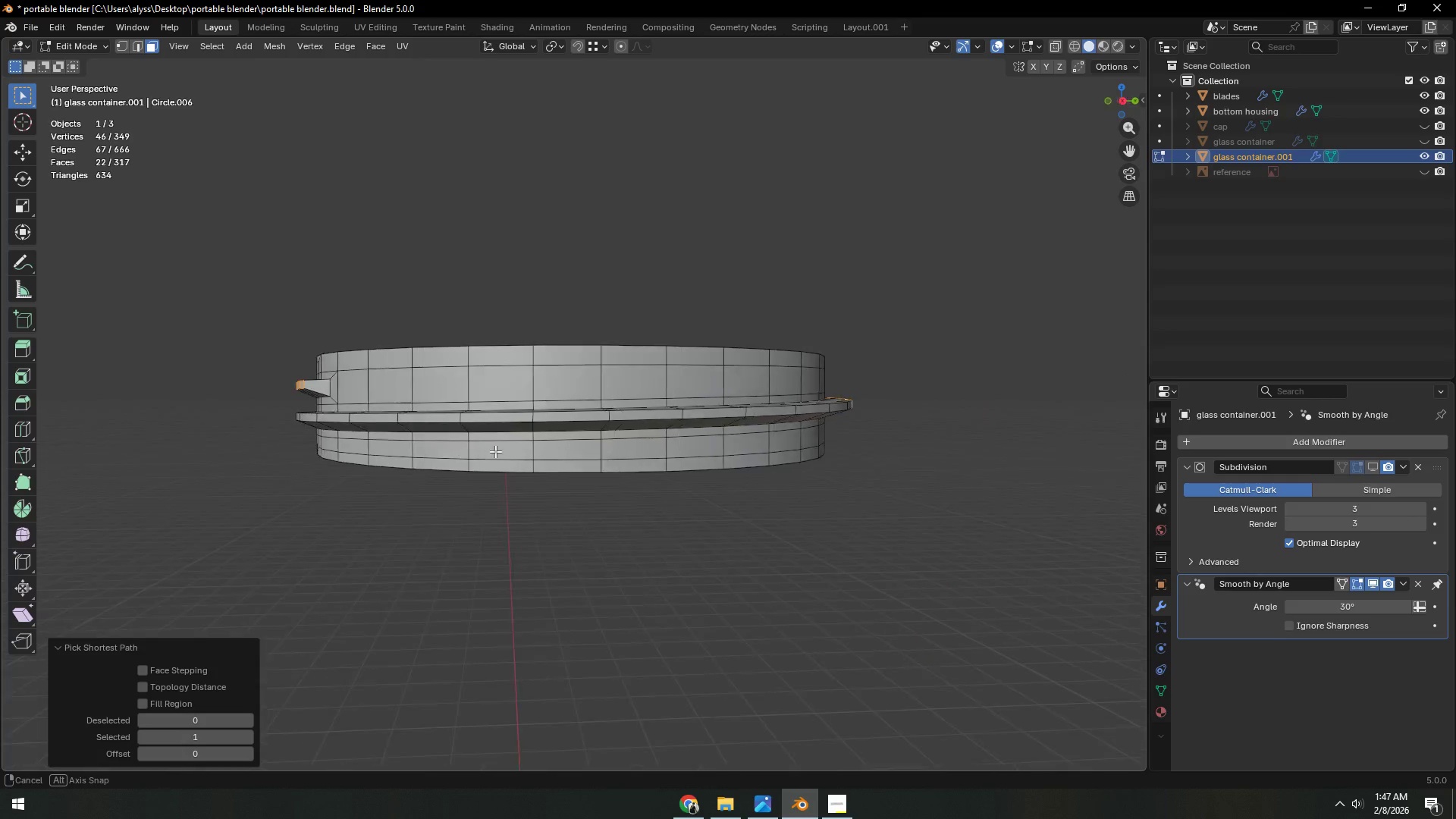 
hold_key(key=ControlLeft, duration=1.0)
left_click([454, 413])
 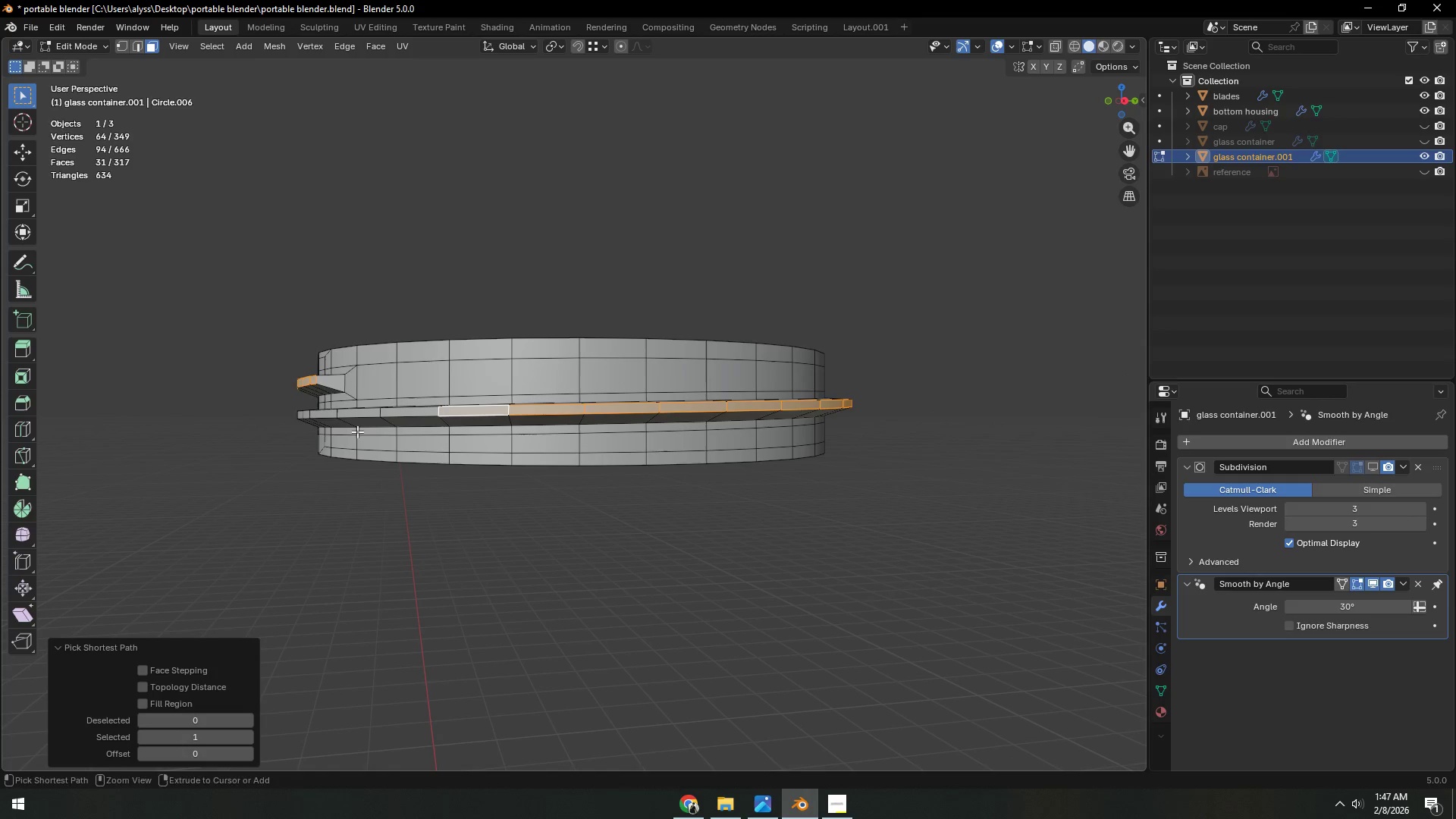 
hold_key(key=ControlLeft, duration=1.5)
left_click([565, 422])
 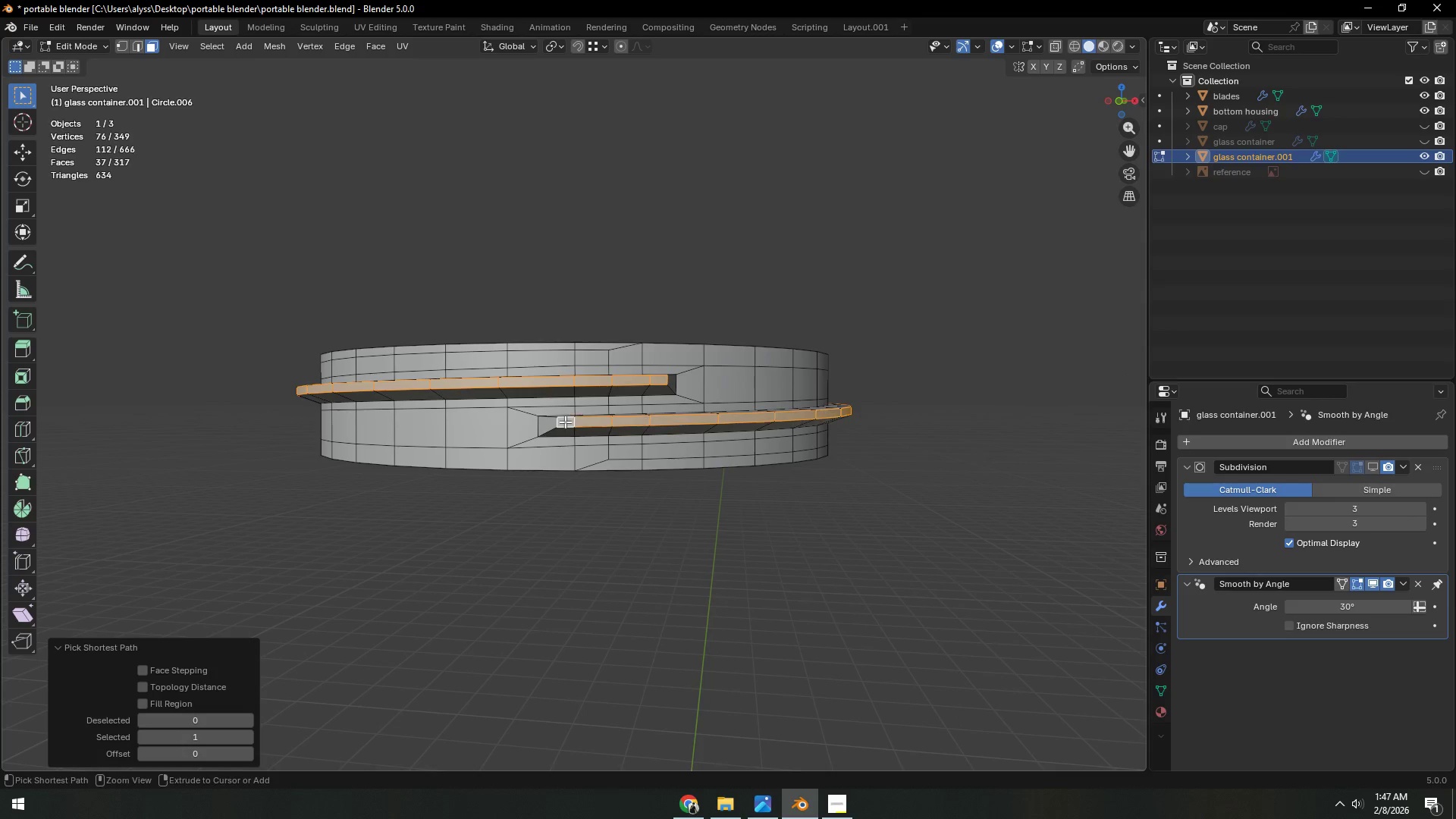 
key(Control+ControlLeft)
 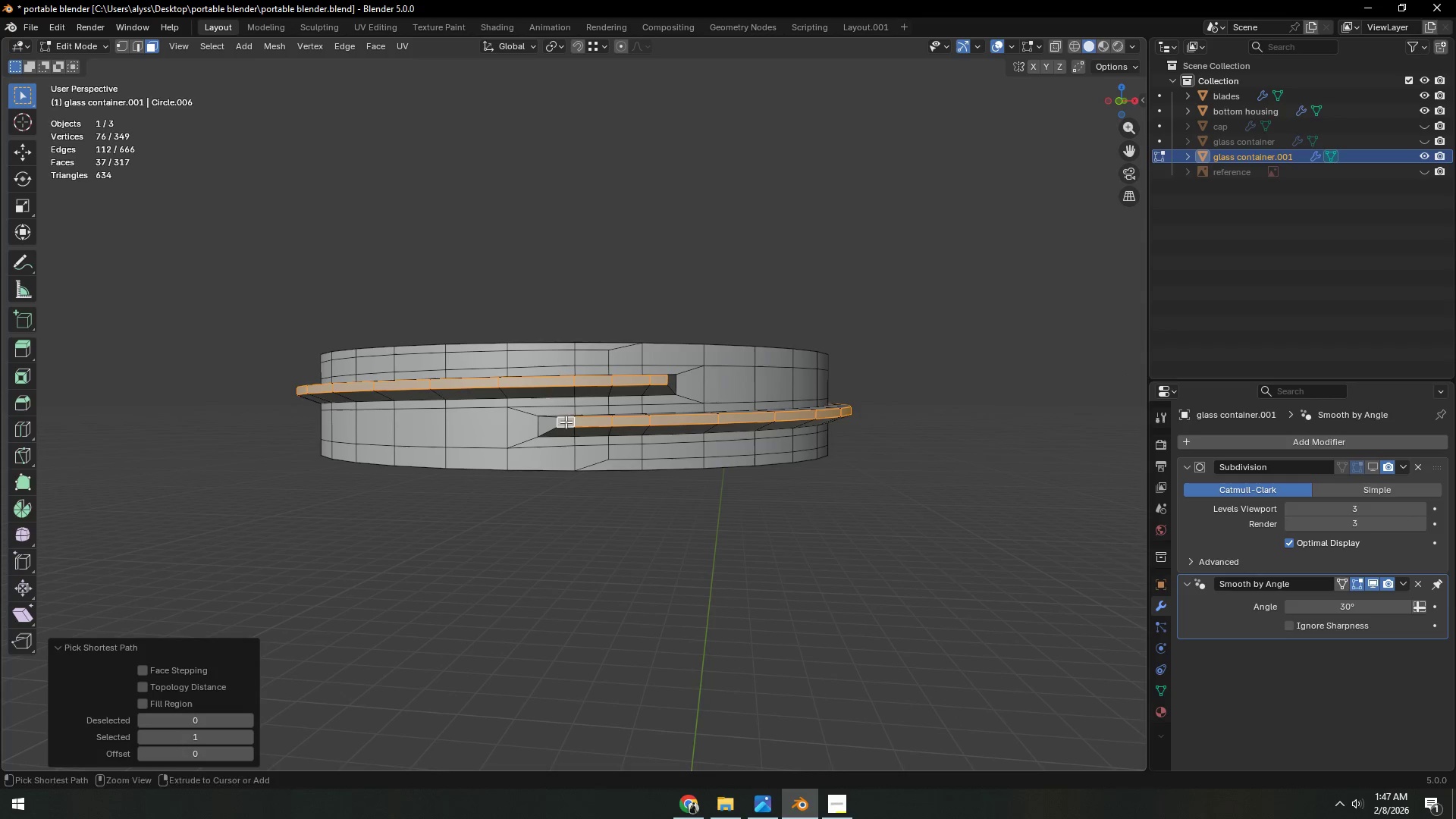 
key(Control+ControlLeft)
 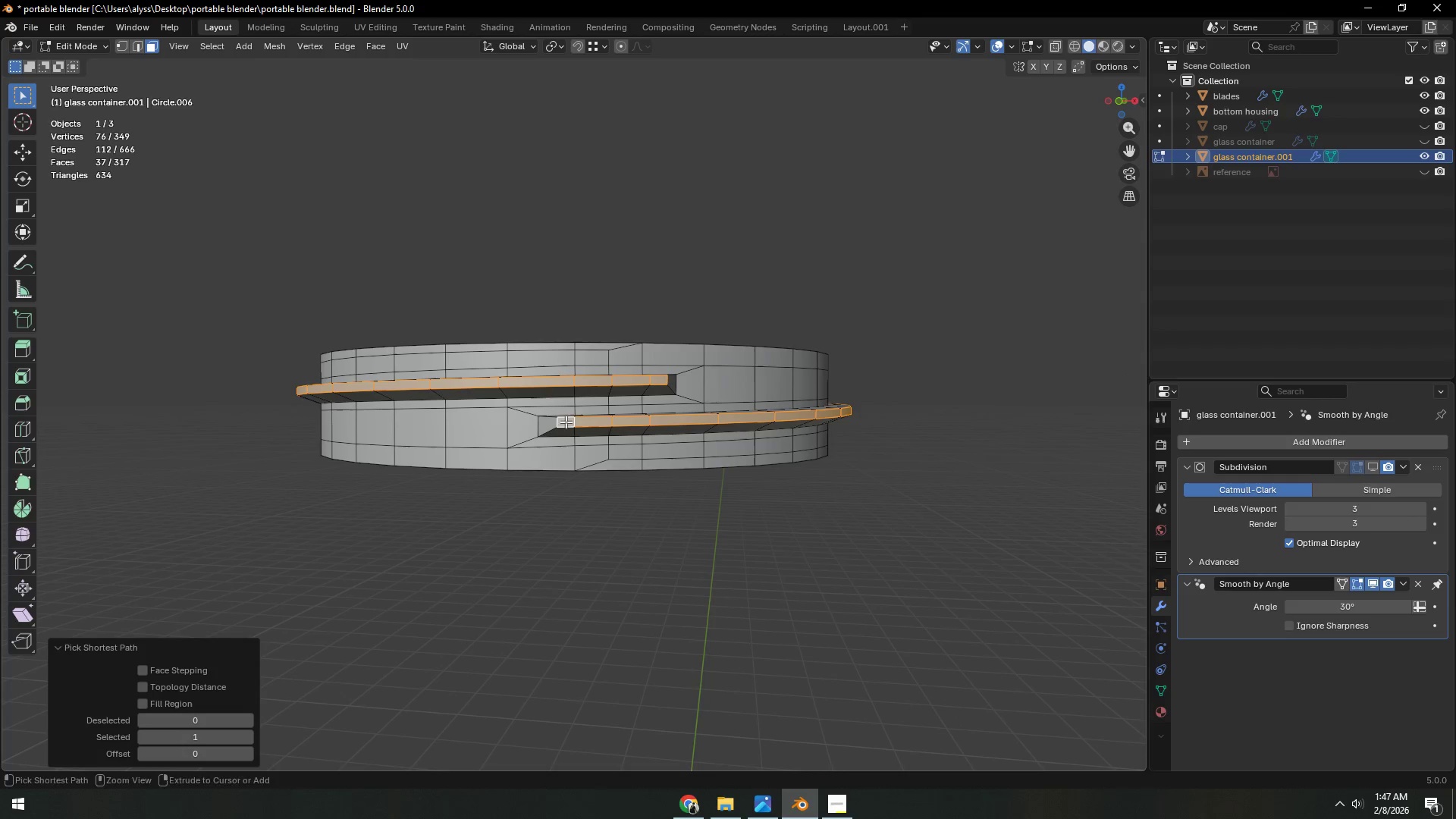 
key(Control+ControlLeft)
 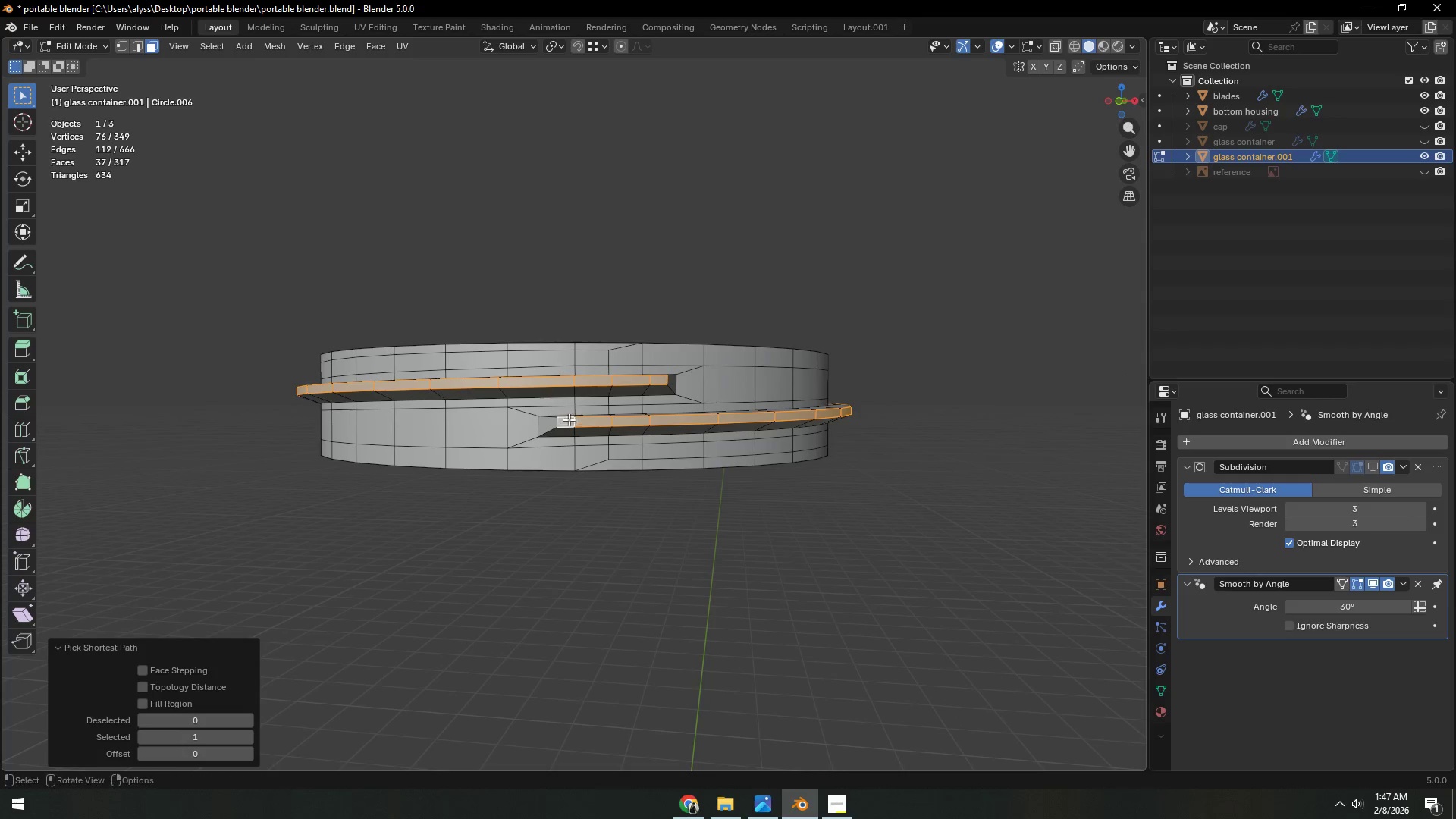 
key(Control+ControlLeft)
 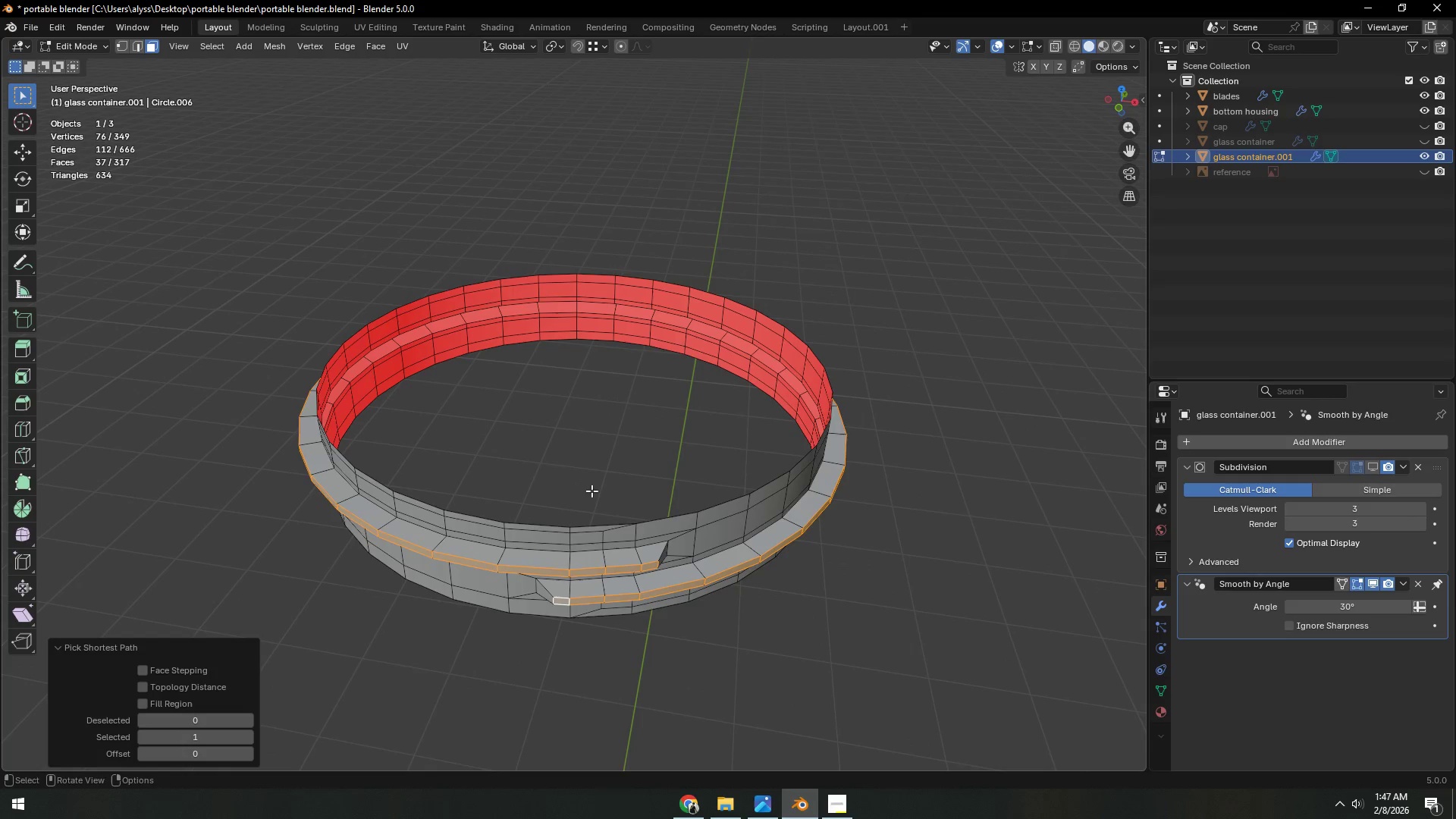 
key(Shift+ShiftLeft)
 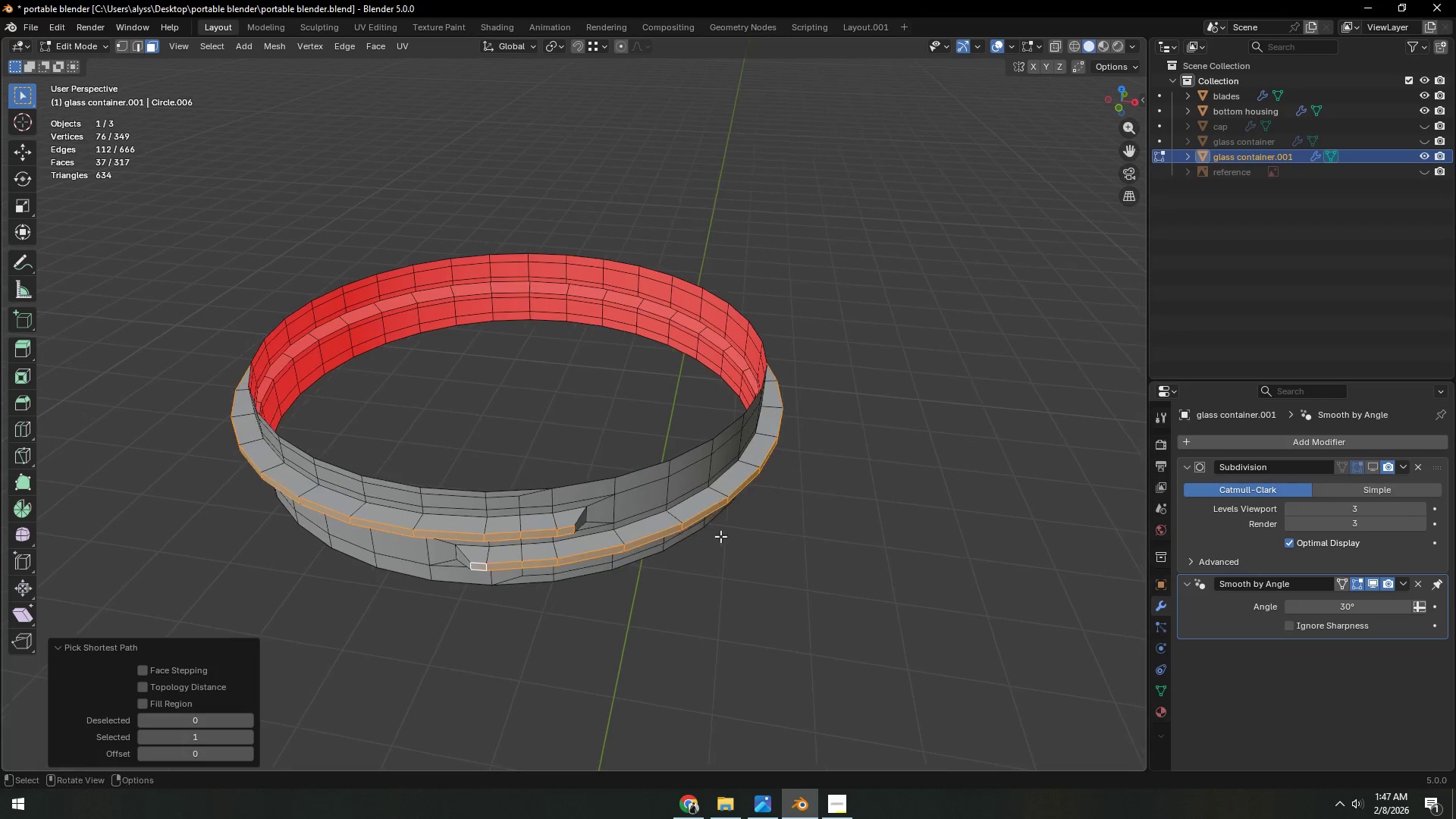 
scroll: coordinate [720, 536], scroll_direction: up, amount: 1.0
 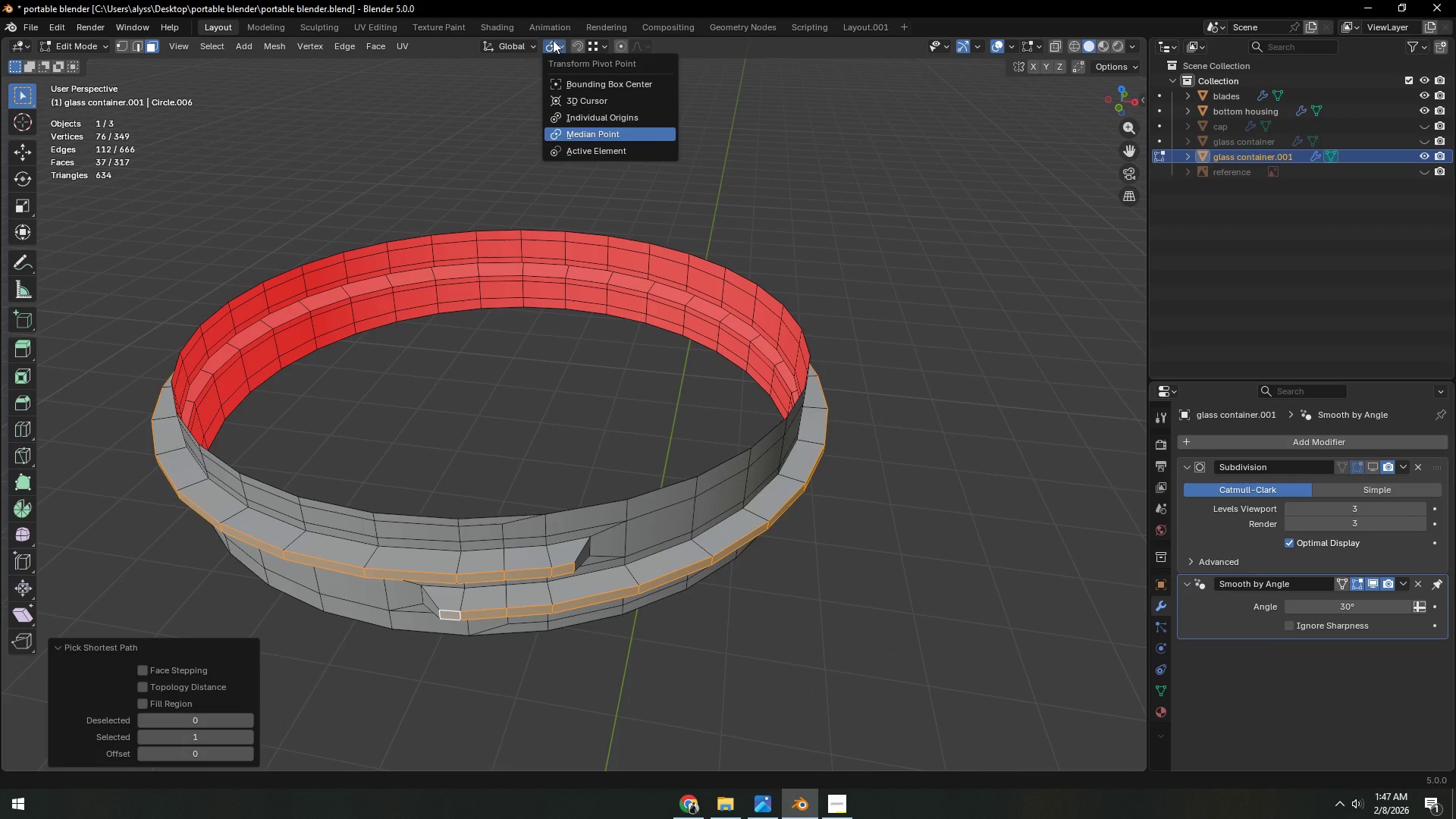 
double_click([553, 40])
 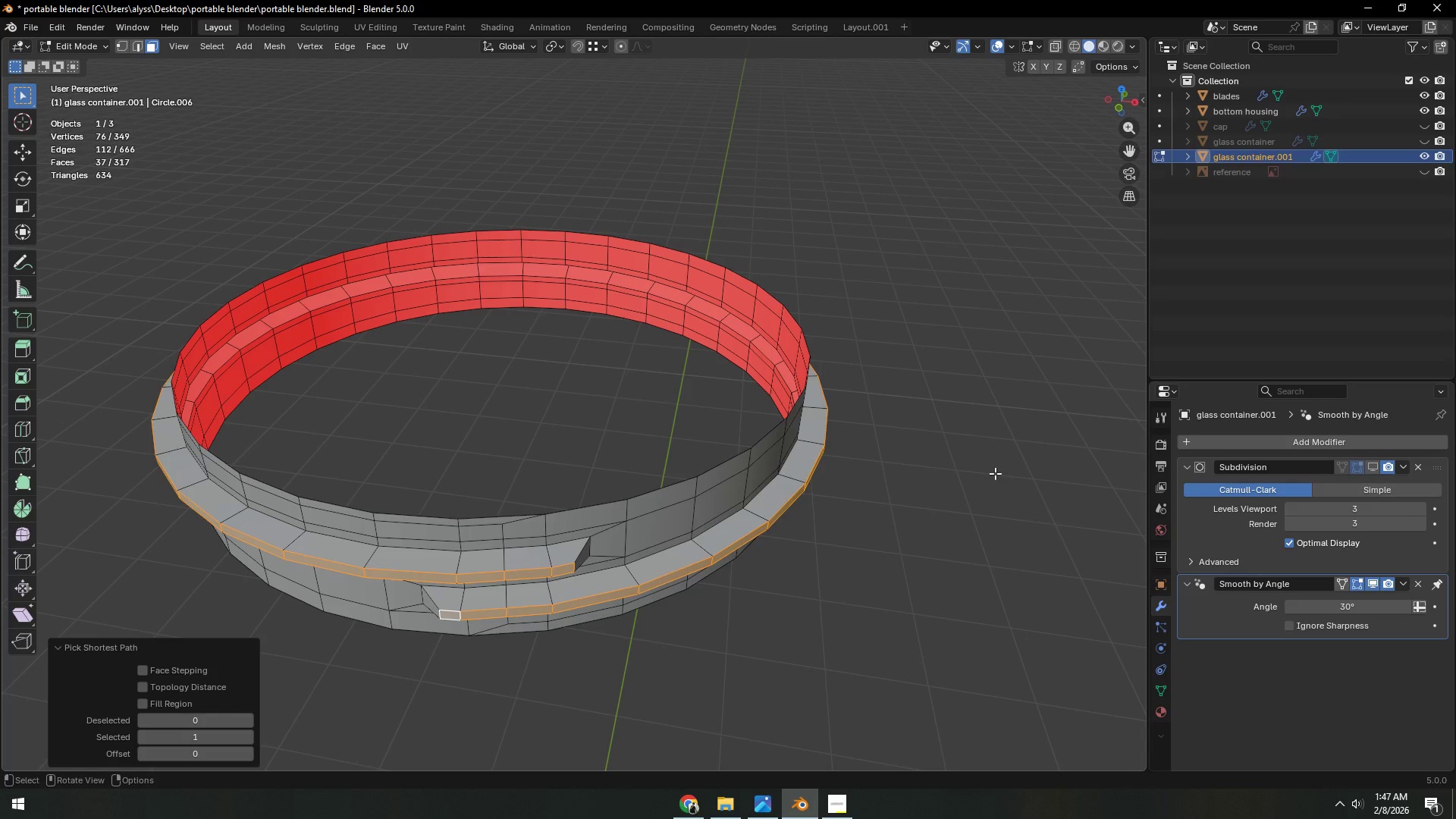 
type(sZ)
 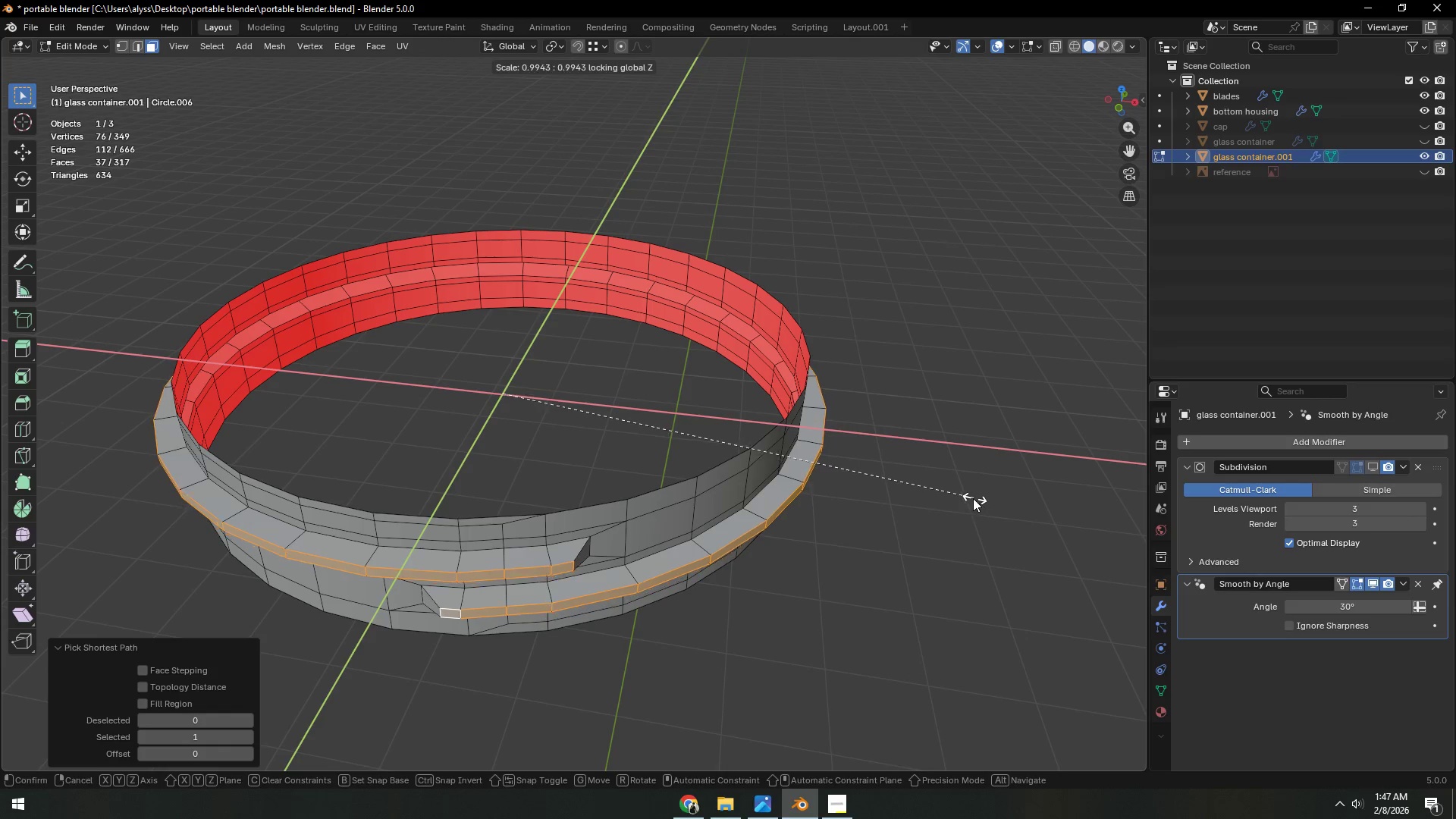 
left_click([911, 482])
 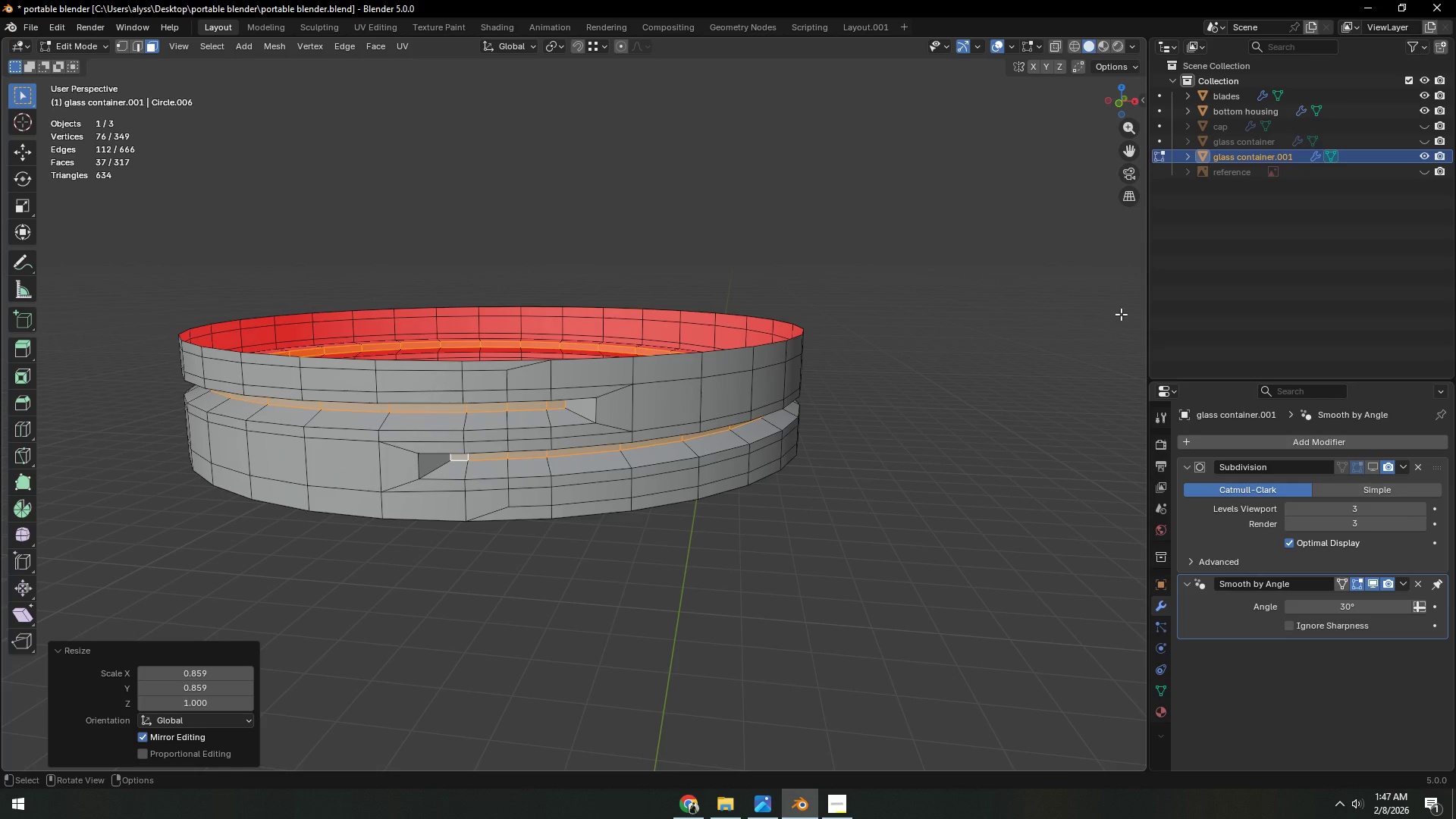 
wait(19.89)
 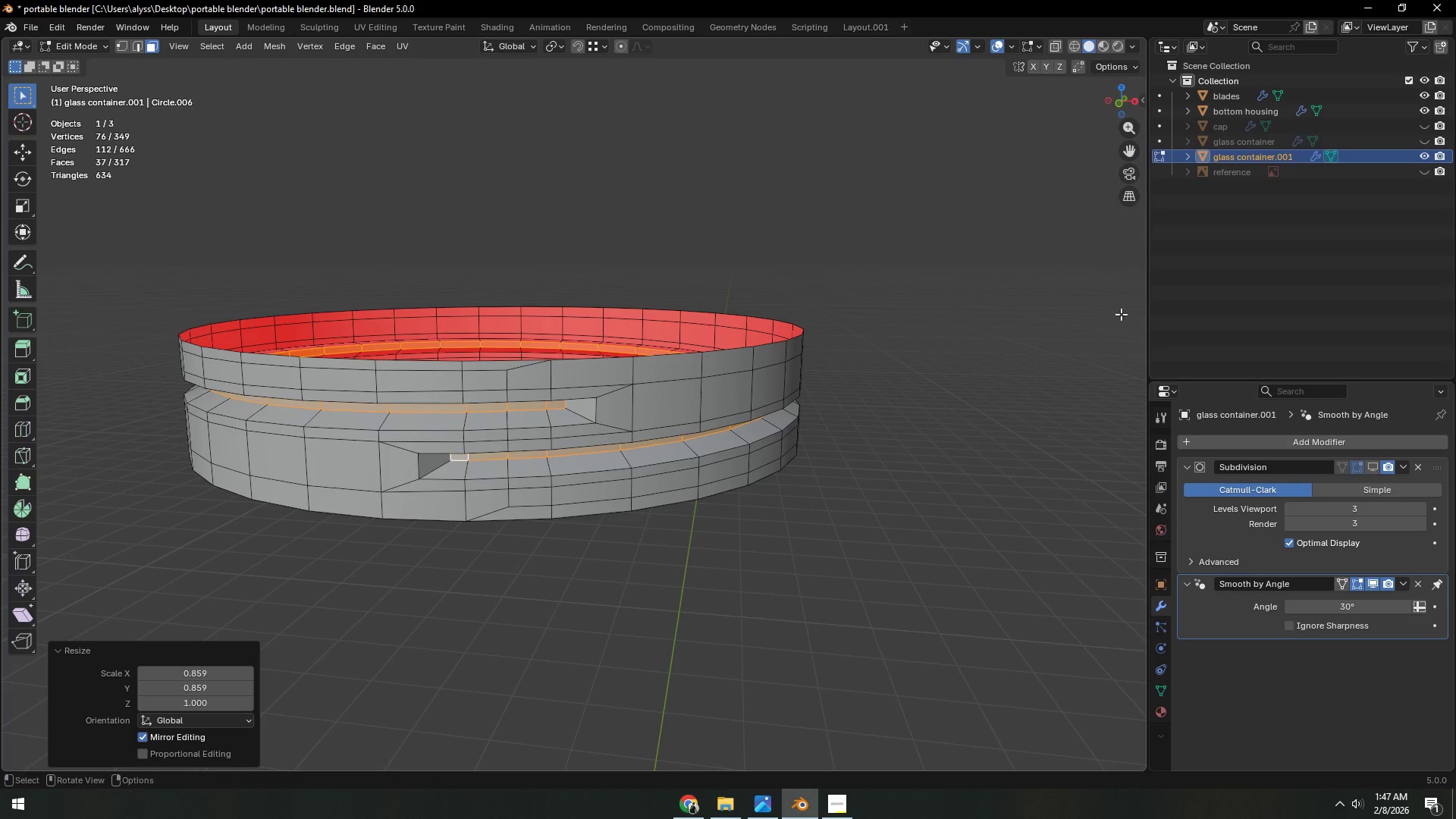 
mouse_move([1422, 109])
 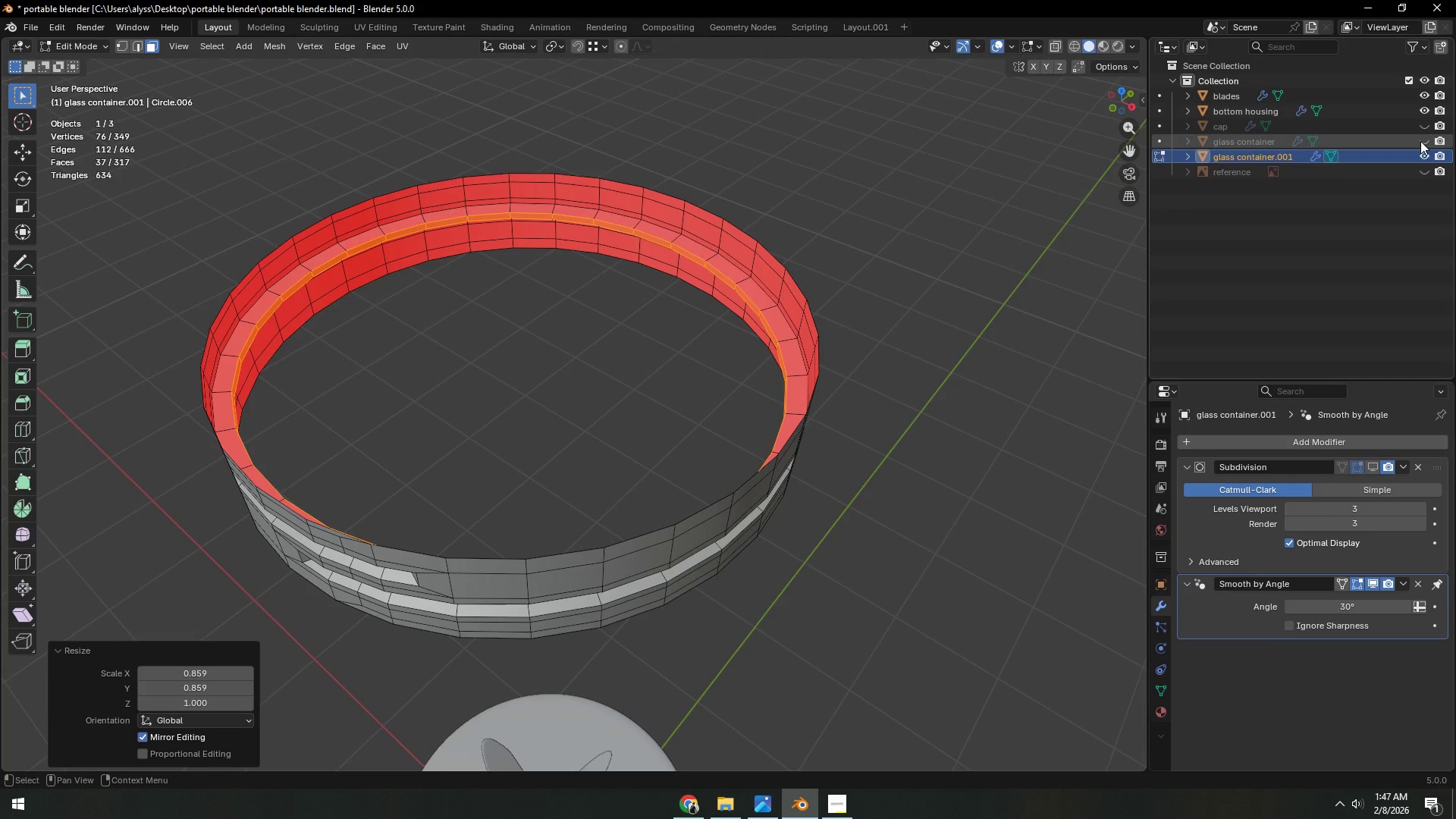 
left_click([1420, 141])
 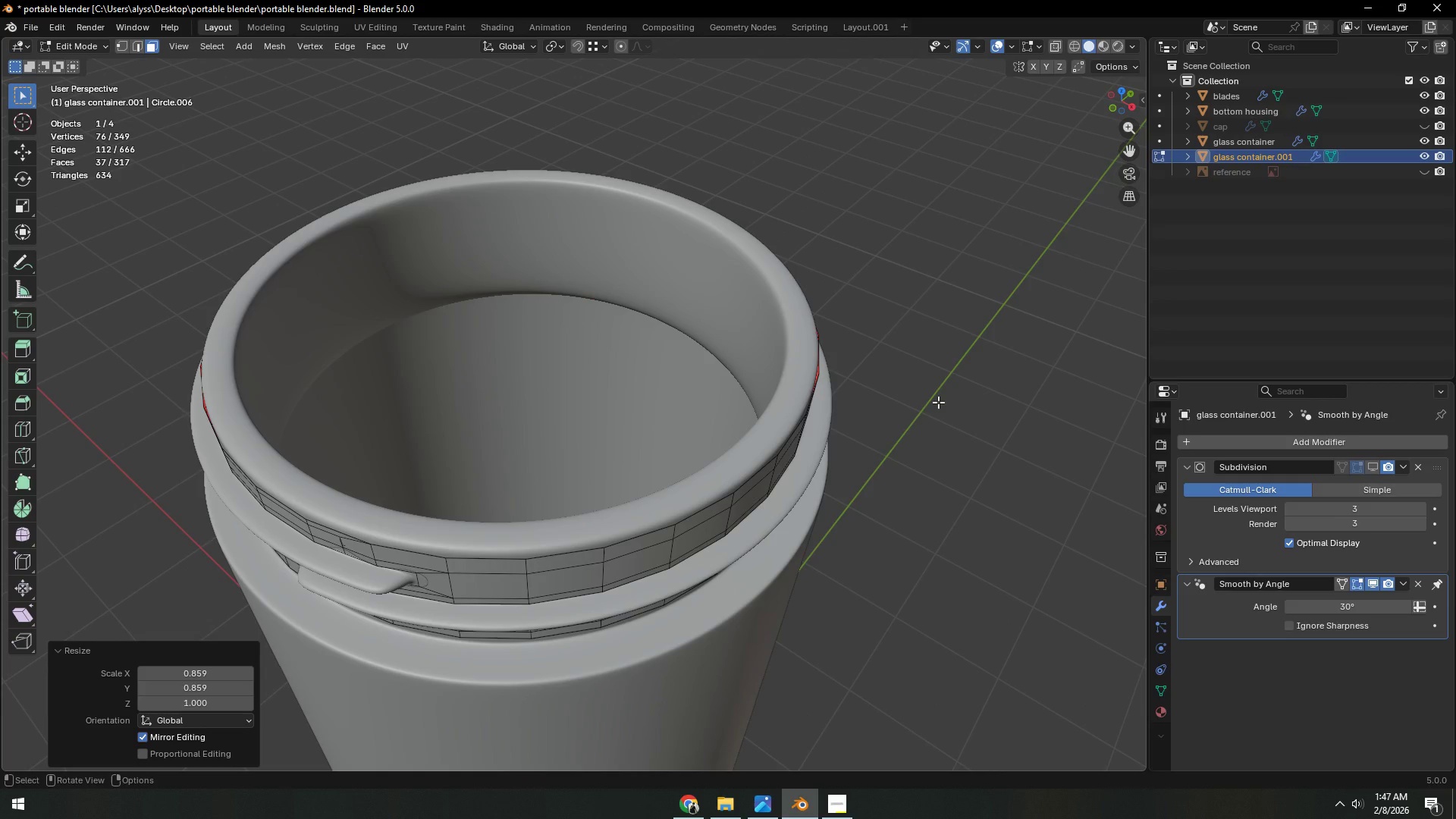 
left_click([939, 402])
 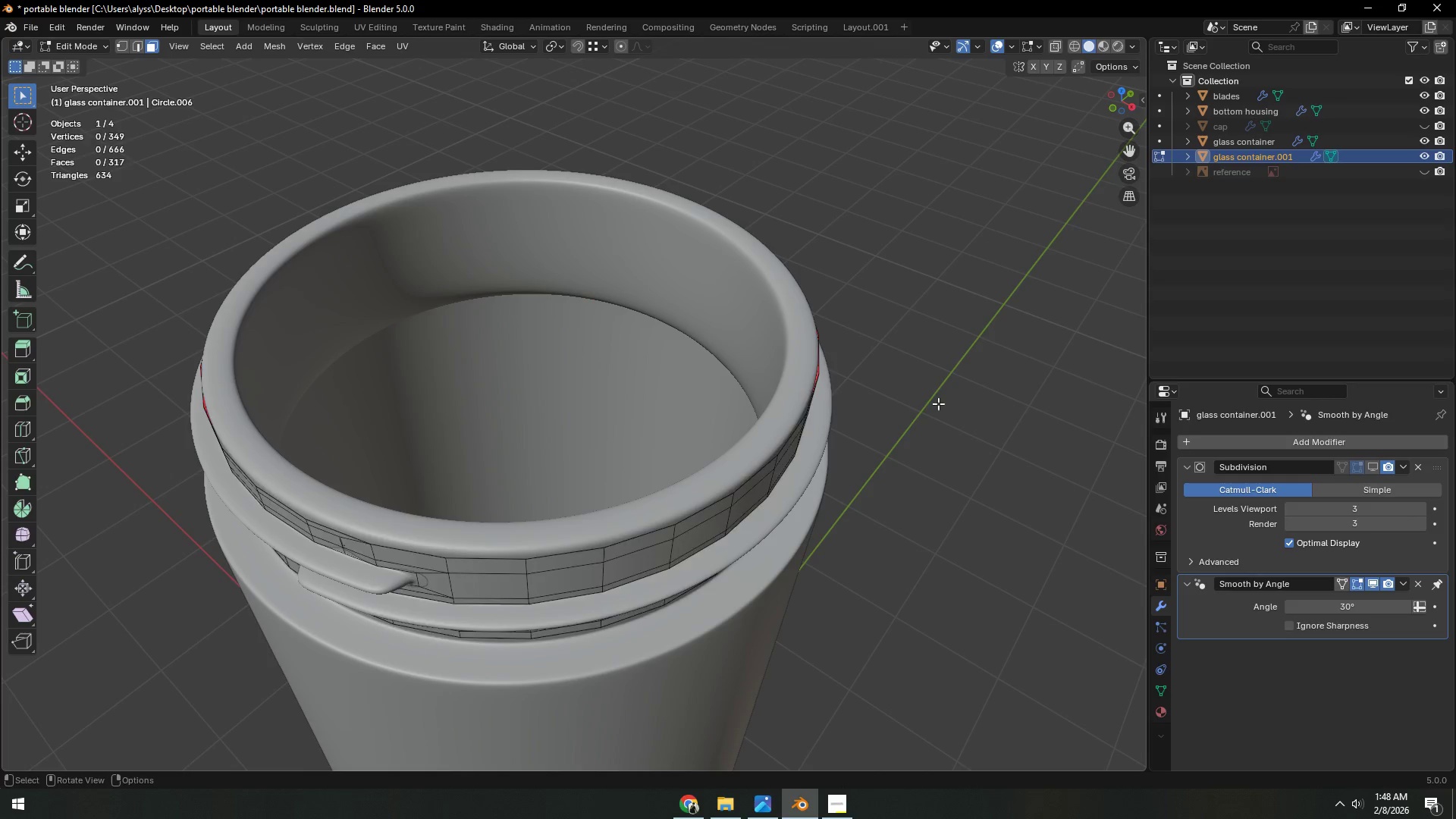 
key(A)
 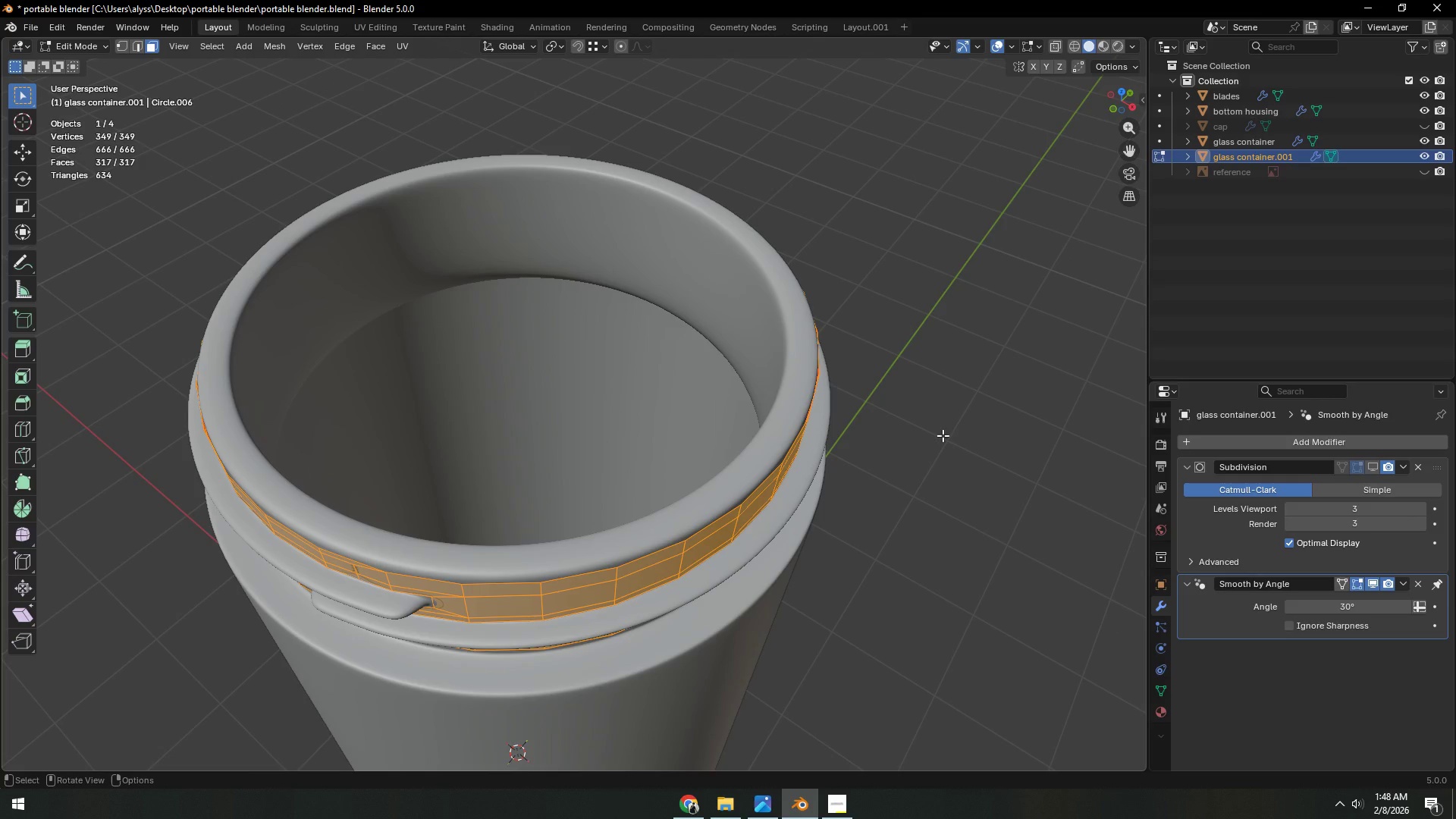 
key(Backquote)
 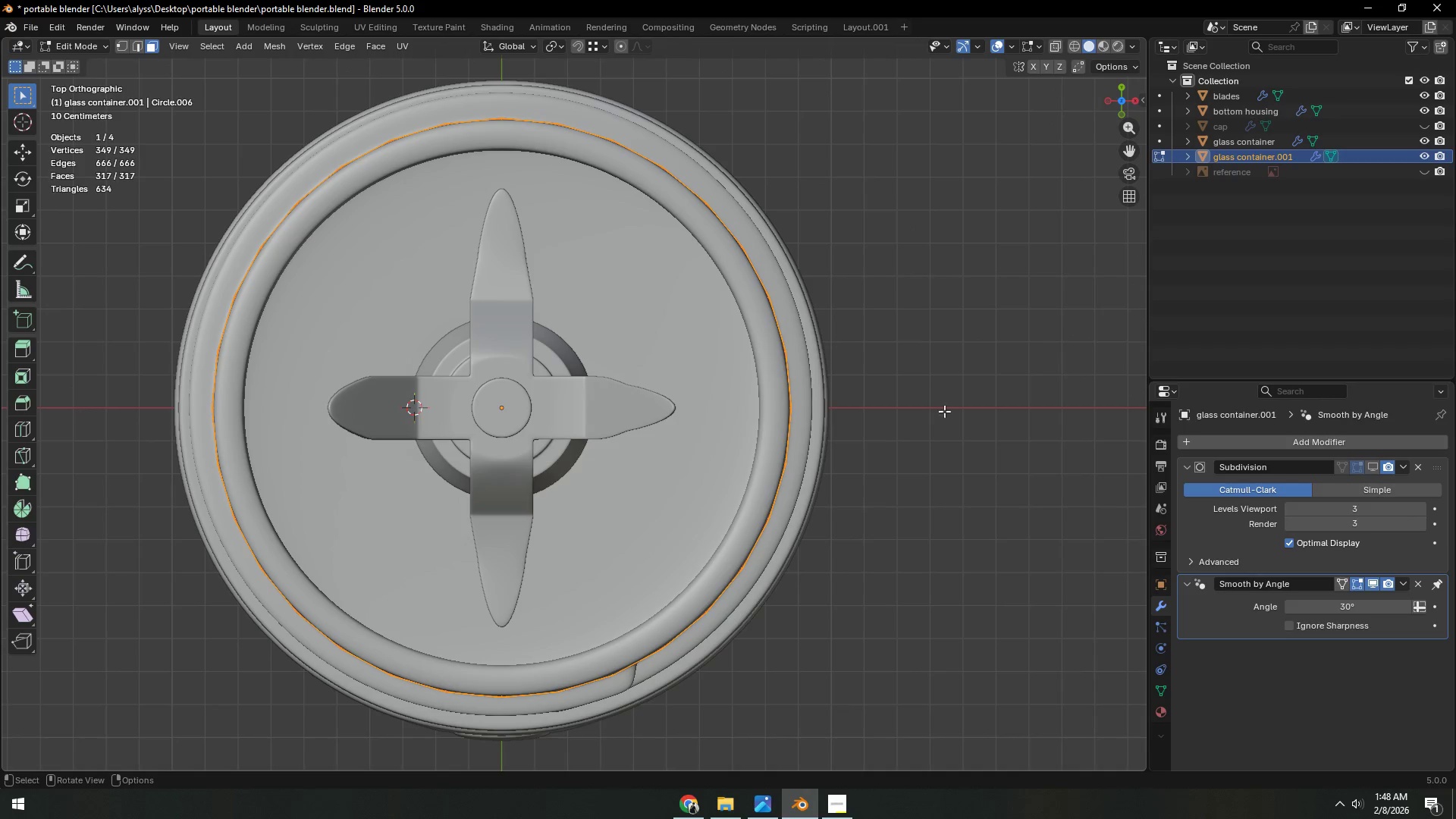 
hold_key(key=ShiftLeft, duration=0.45)
 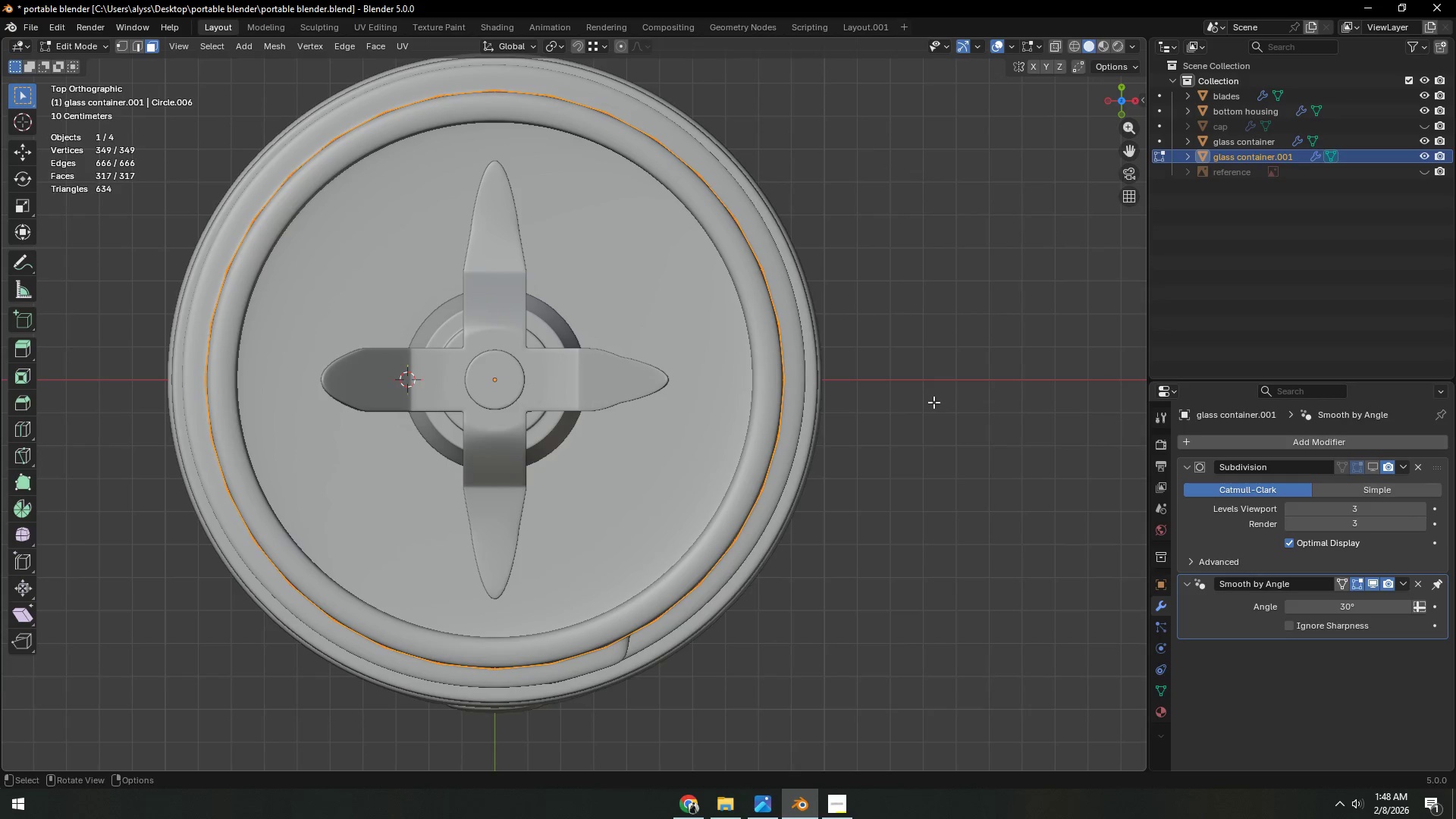 
hold_key(key=ShiftLeft, duration=0.34)
 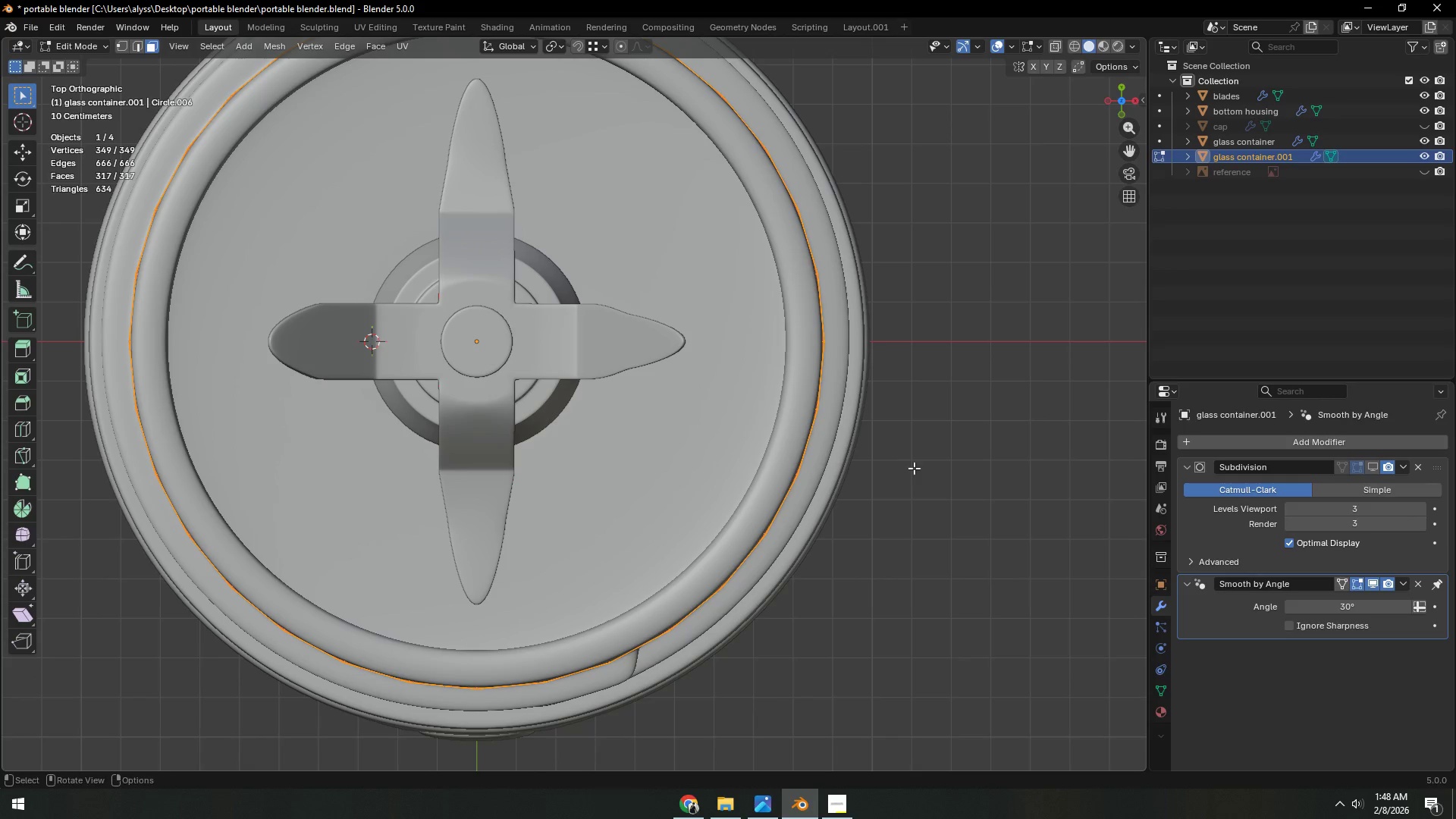 
scroll: coordinate [934, 402], scroll_direction: up, amount: 1.0
 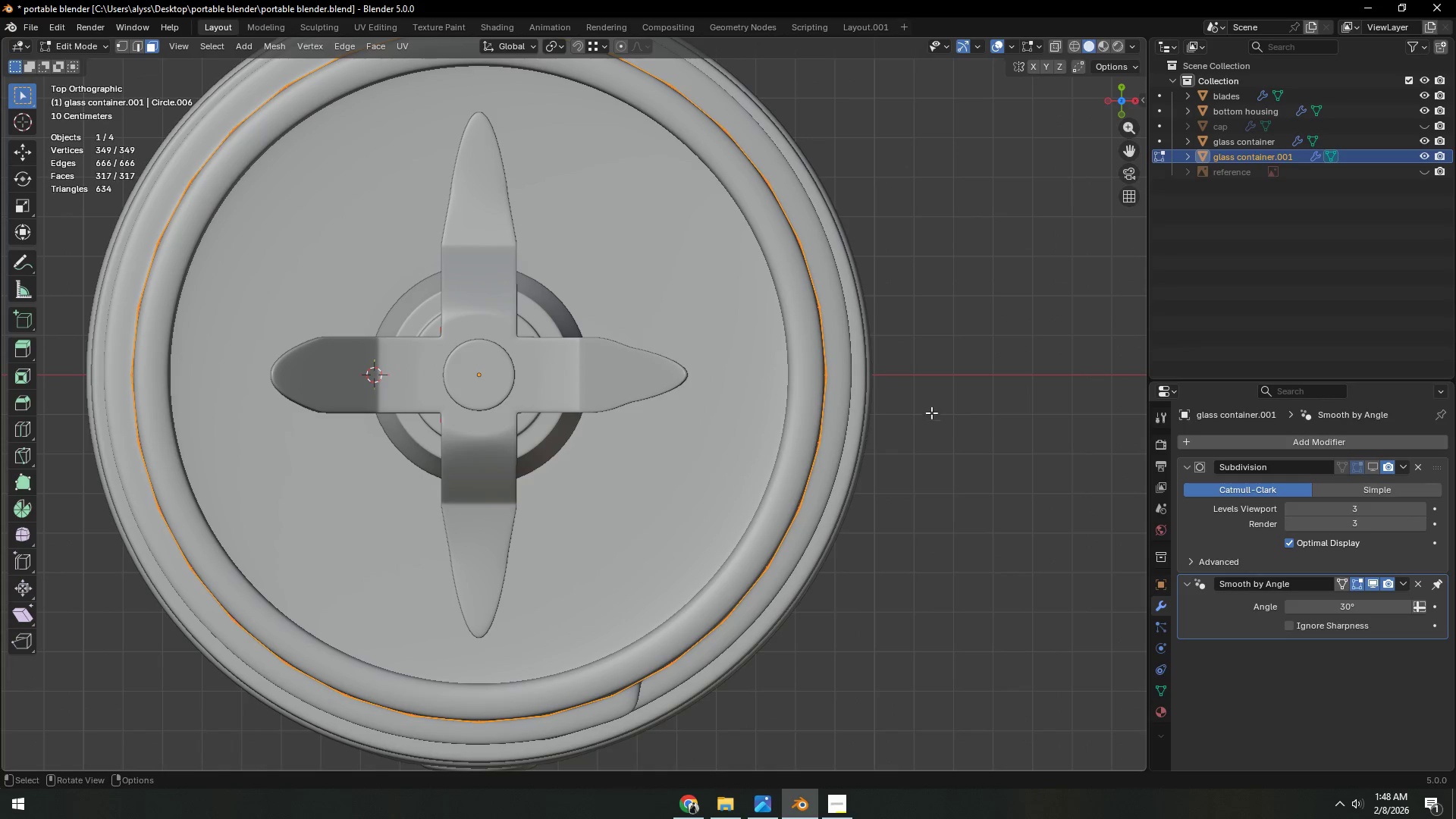 
type(sZ)
 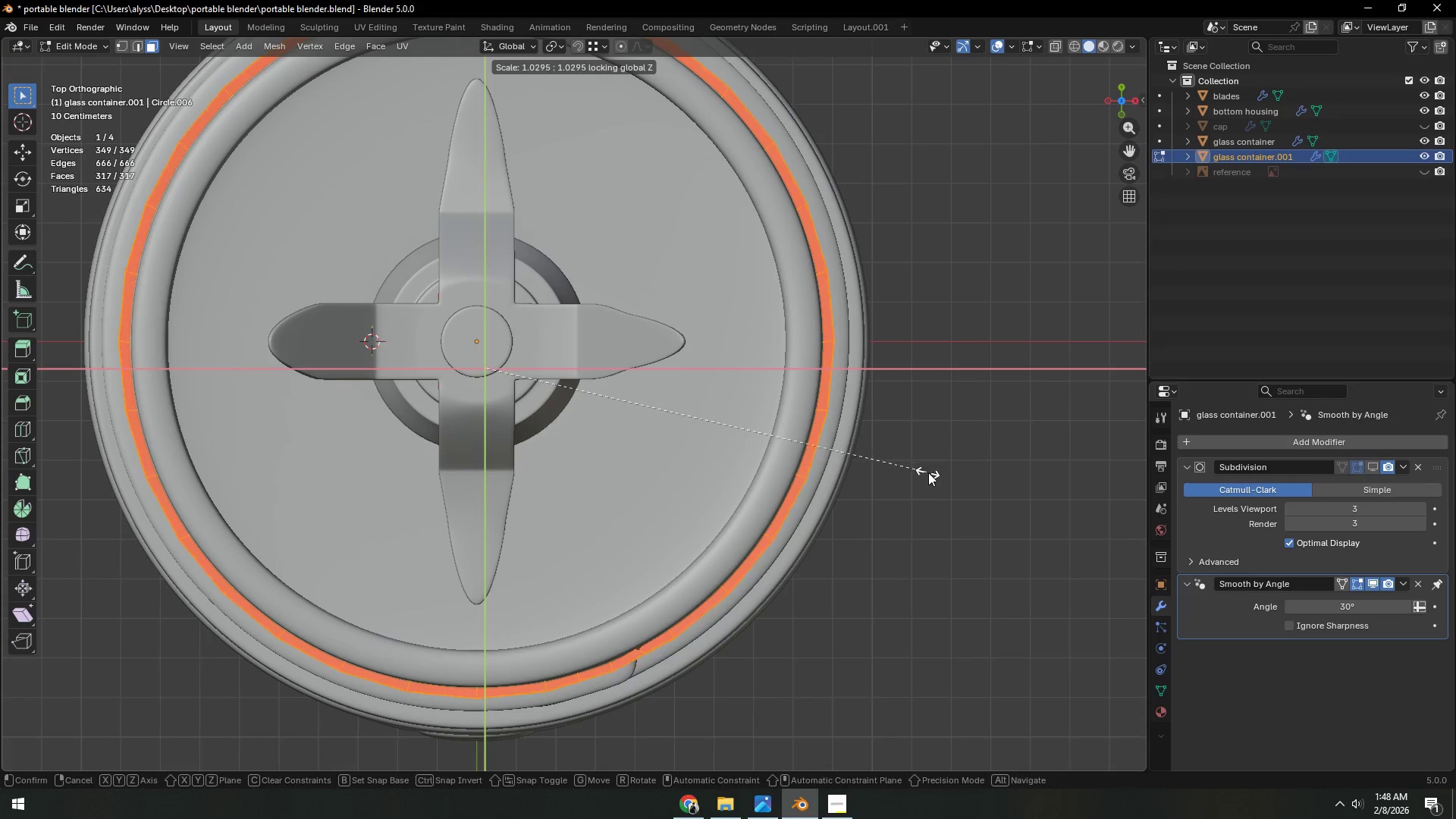 
left_click([953, 496])
 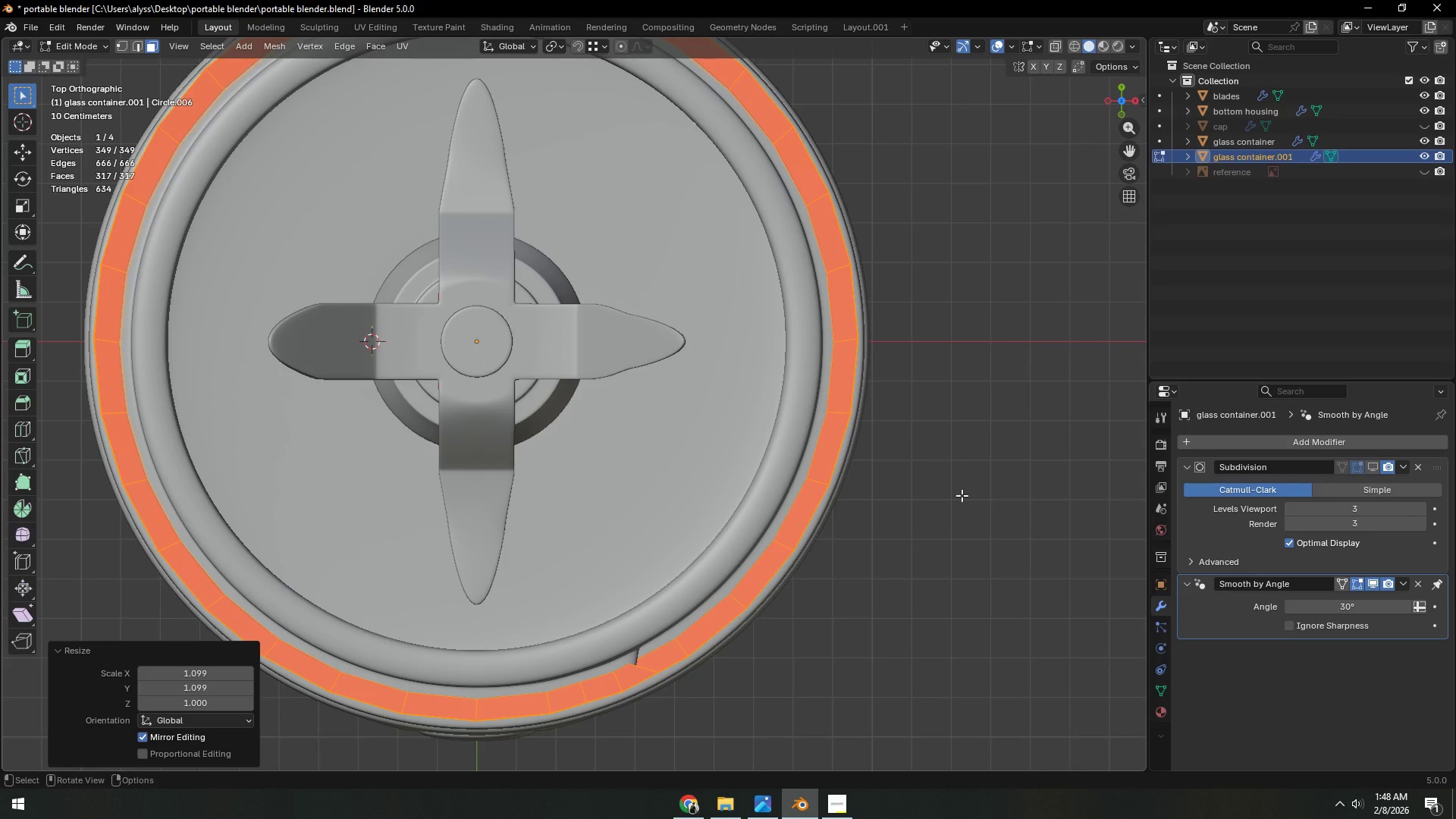 
type(sZ)
 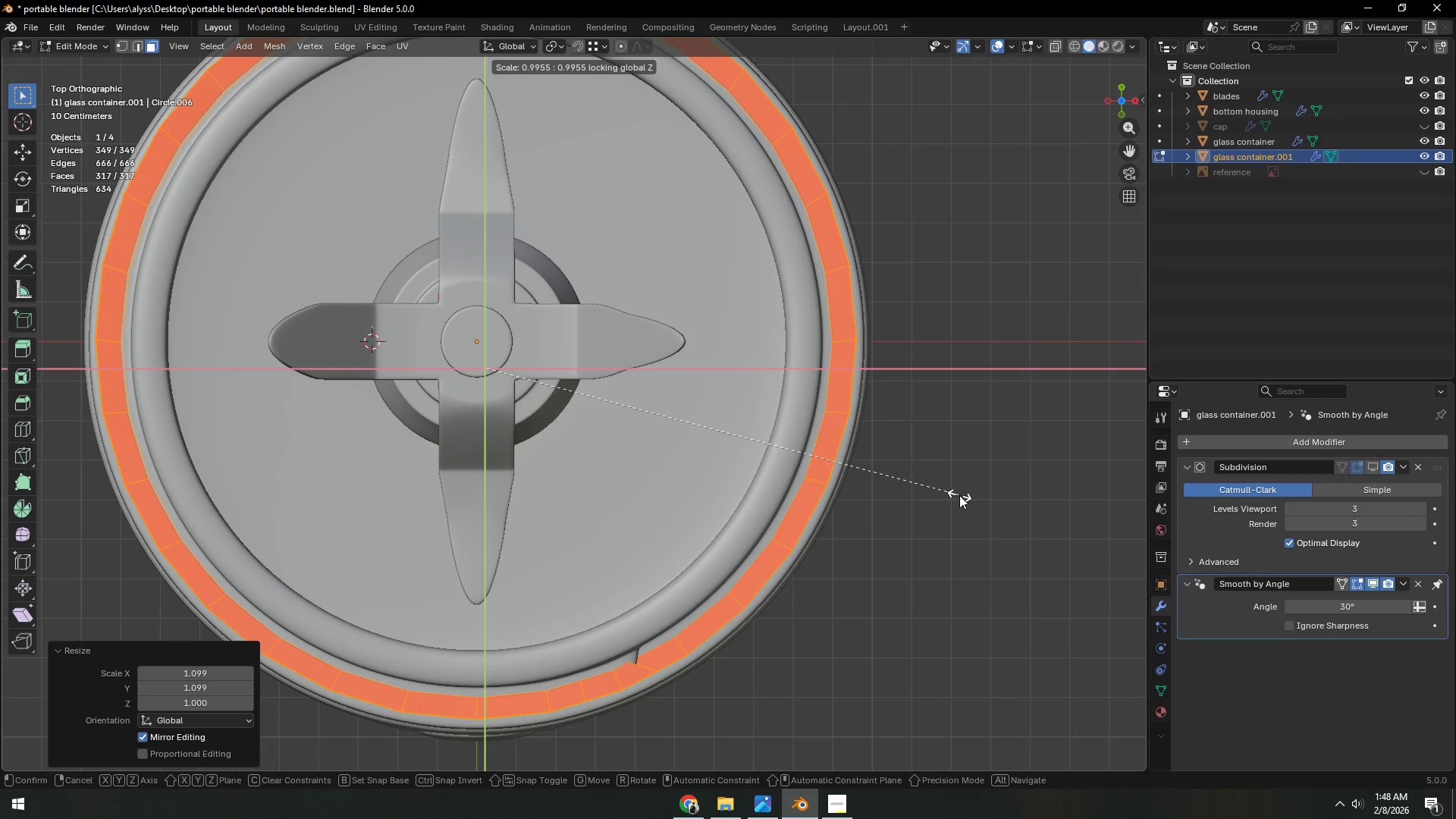 
hold_key(key=ShiftLeft, duration=1.51)
 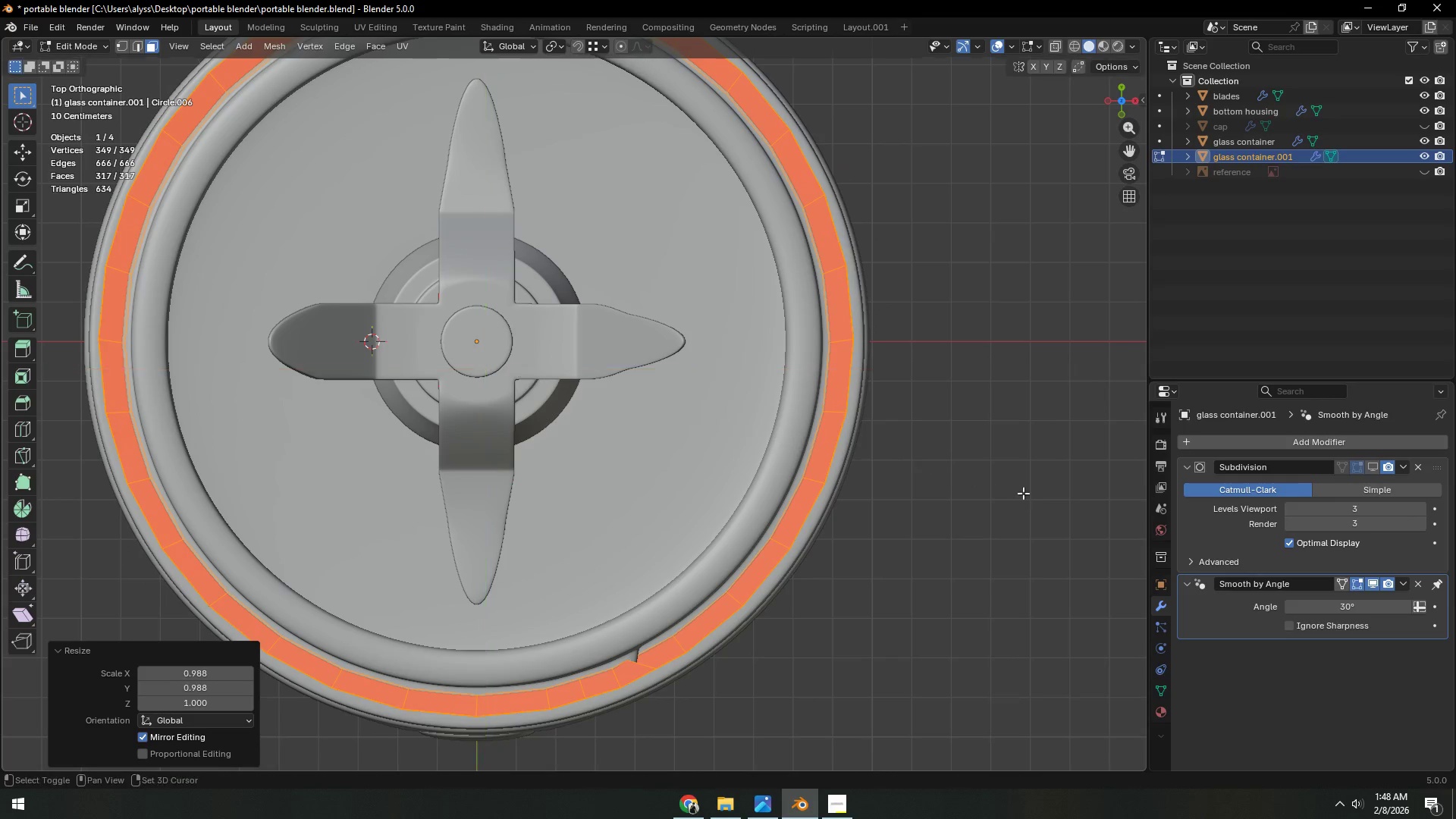 
hold_key(key=ShiftLeft, duration=0.84)
left_click([1023, 493])
 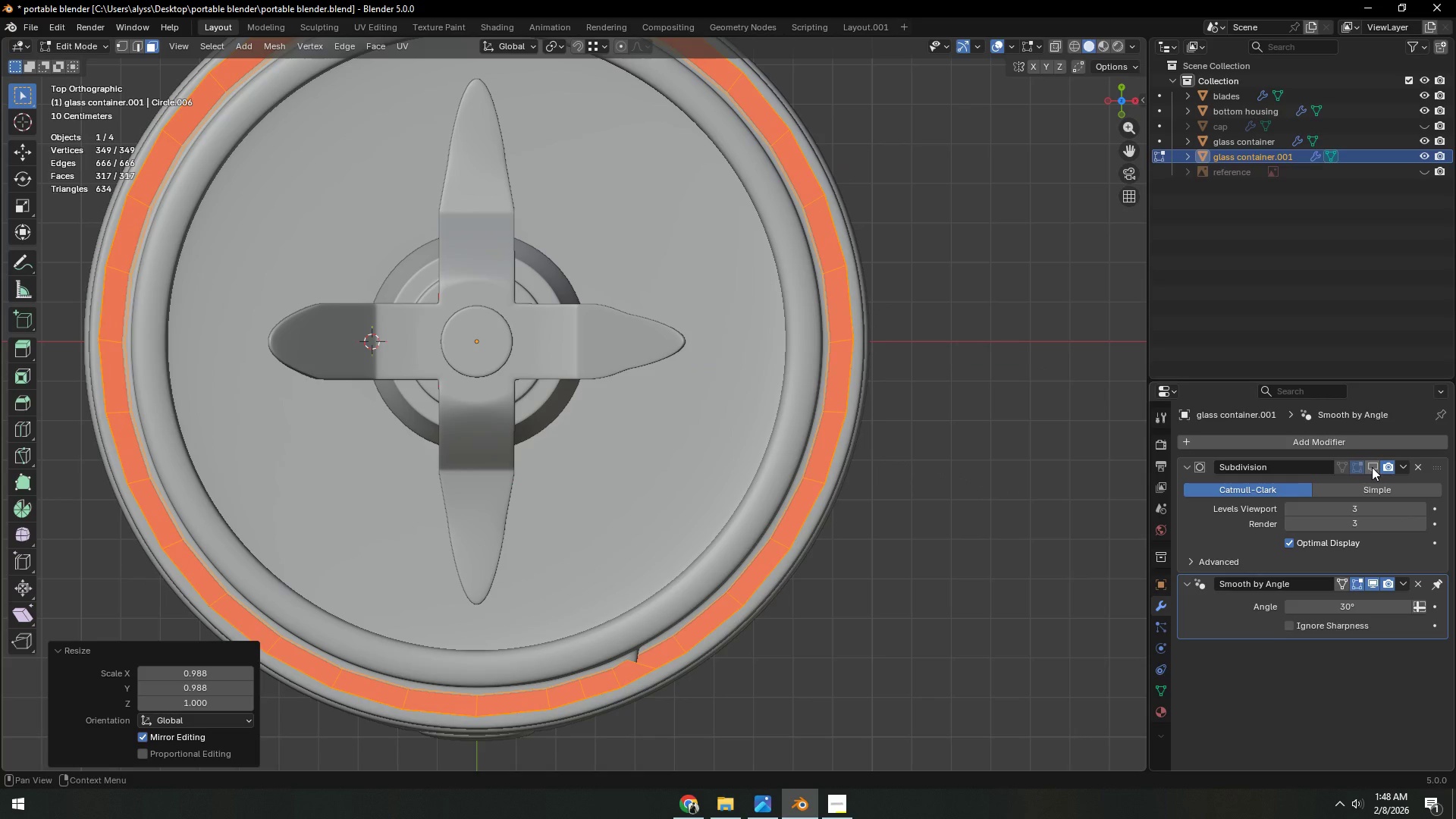 
left_click([1372, 467])
 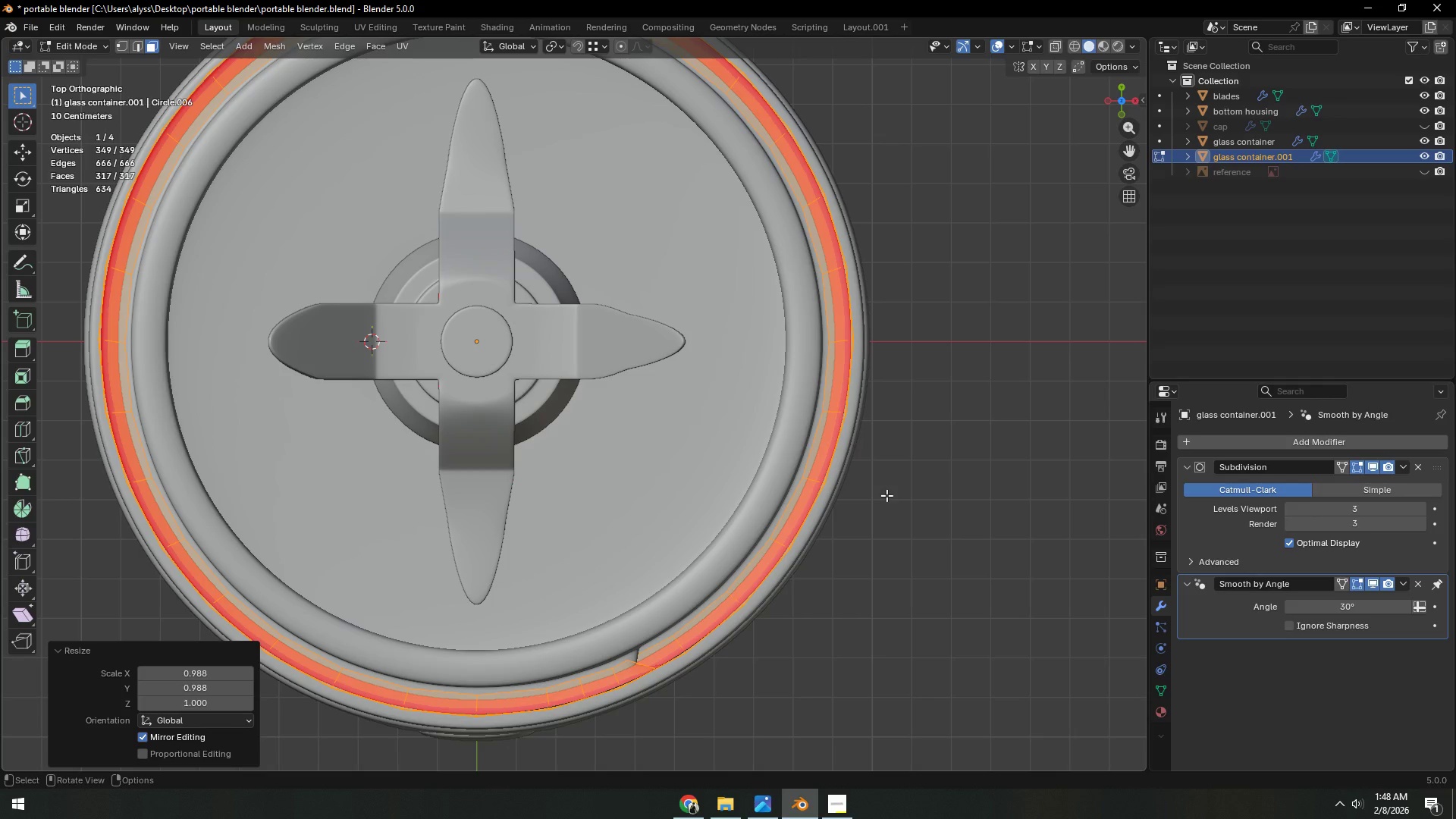 
wait(5.28)
 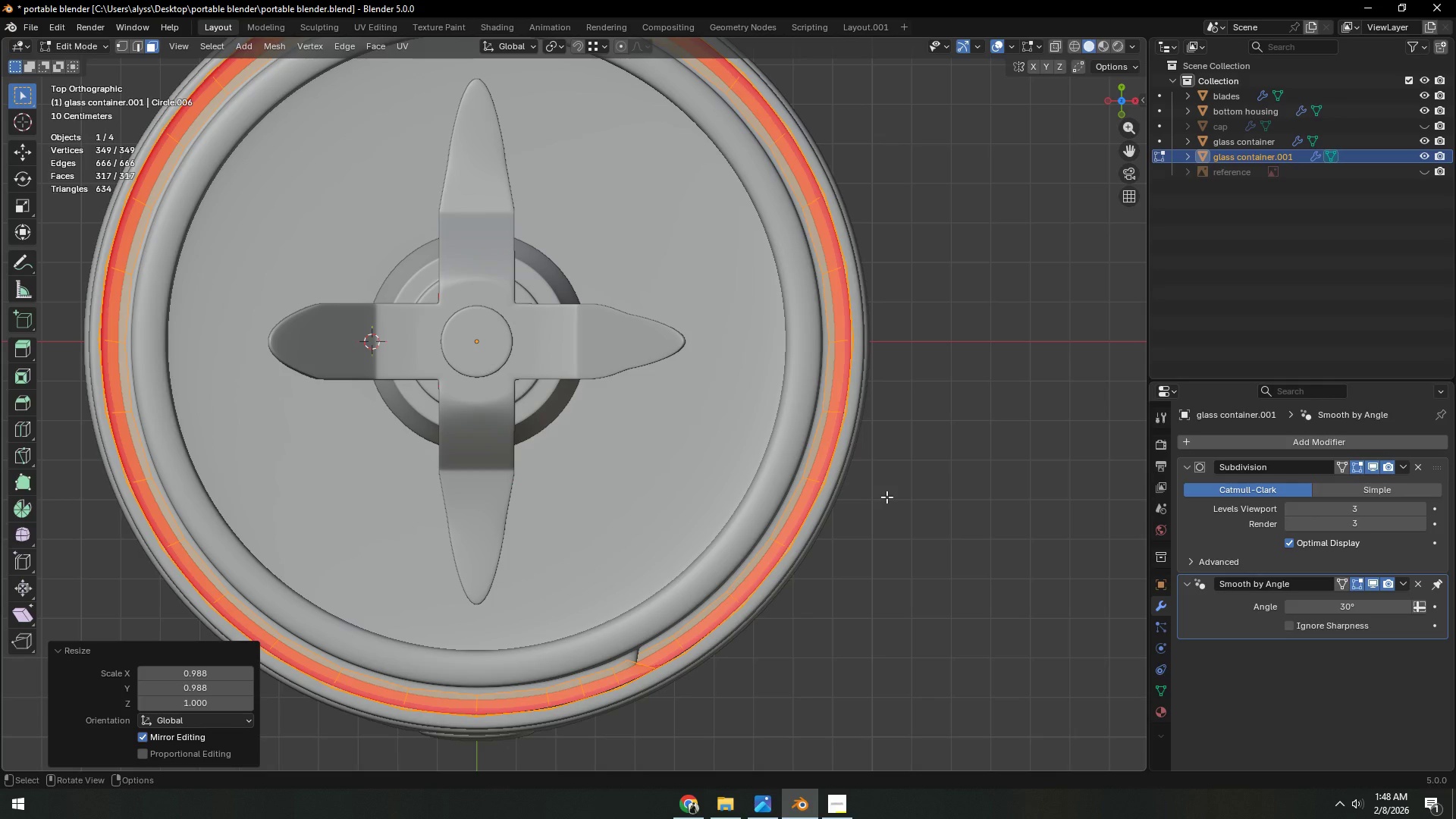 
key(S)
 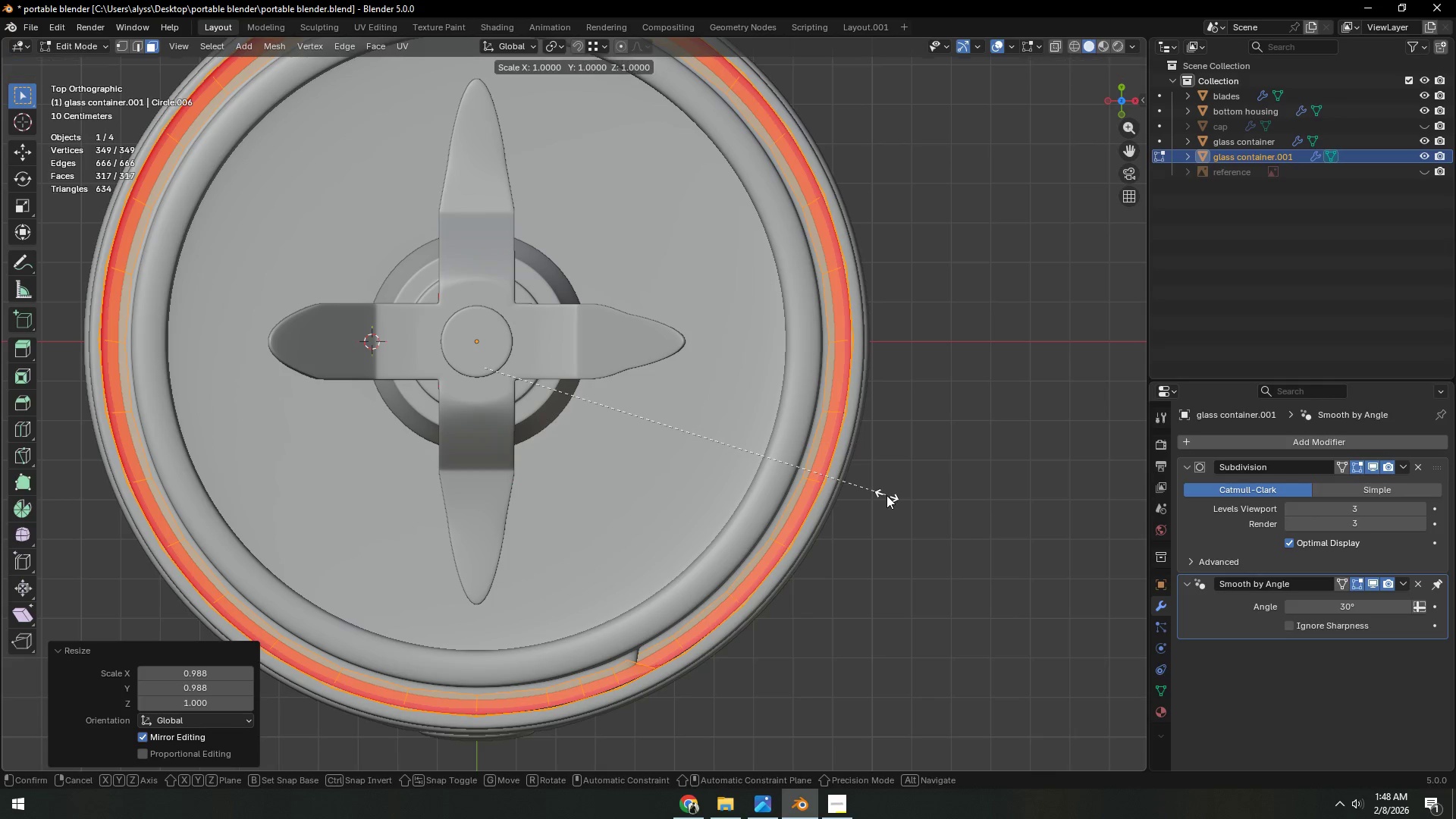 
hold_key(key=ShiftLeft, duration=1.45)
right_click([886, 495])
 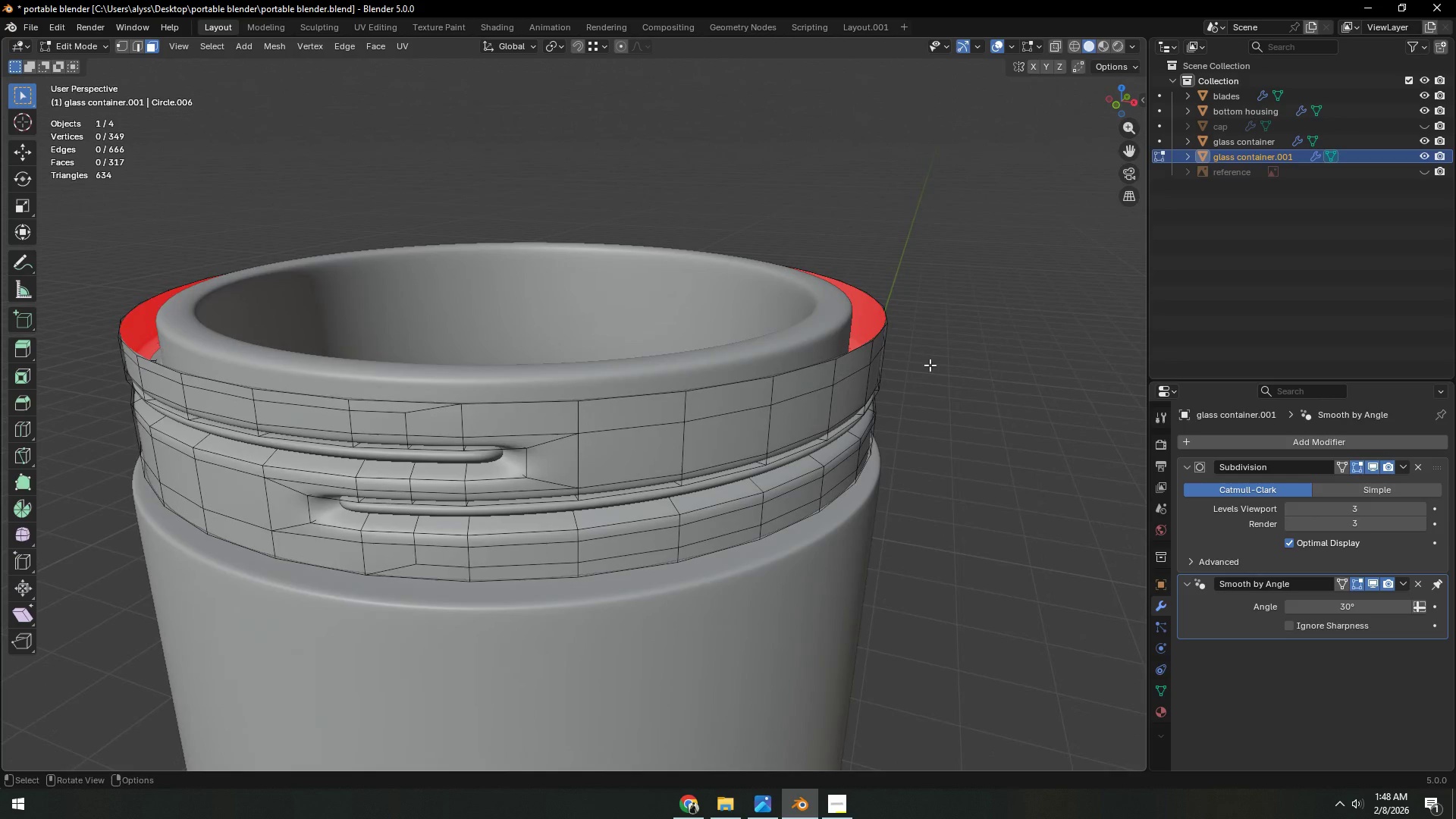 
wait(9.27)
 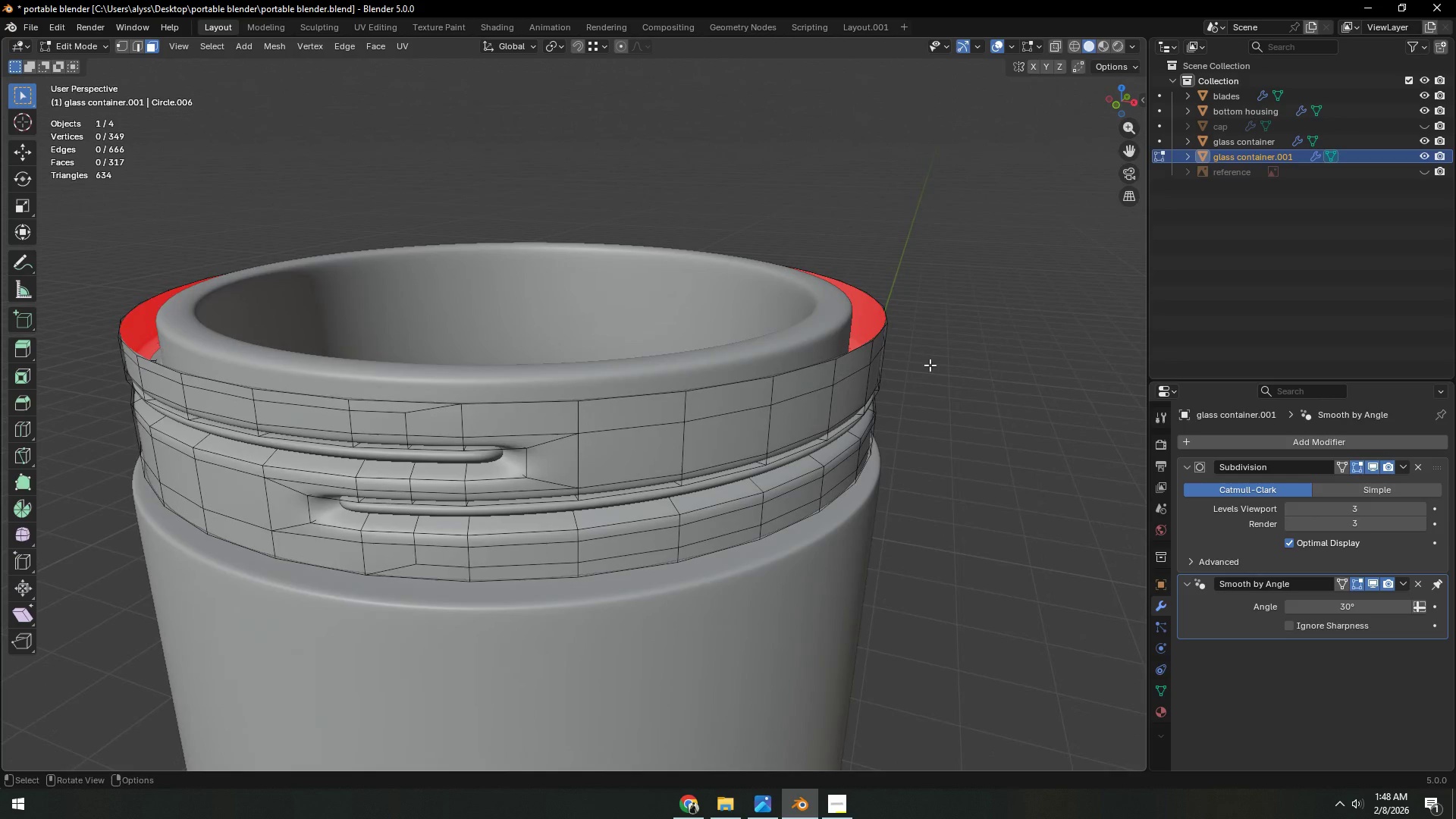 
type(gzagz)
 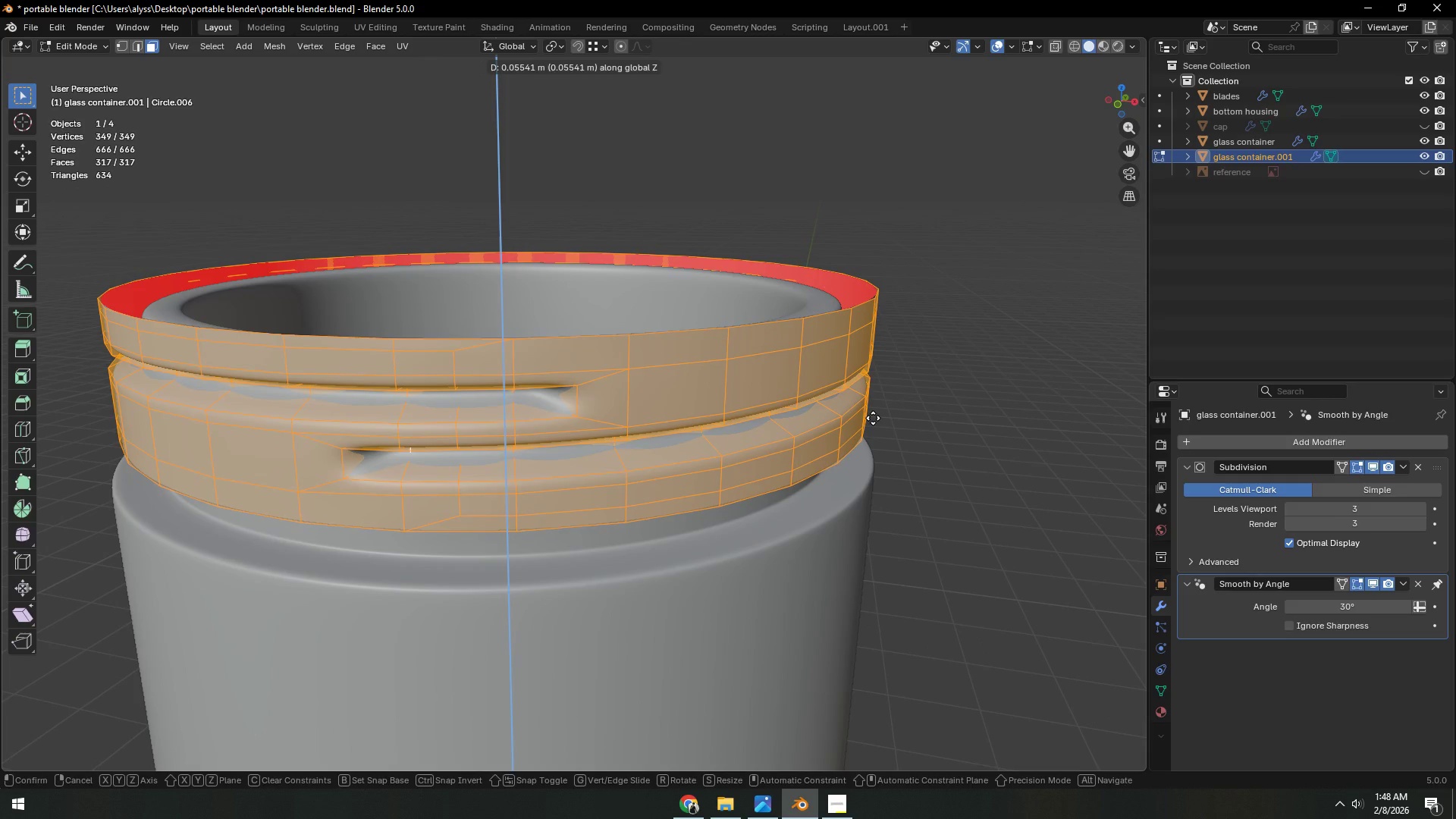 
right_click([873, 418])
 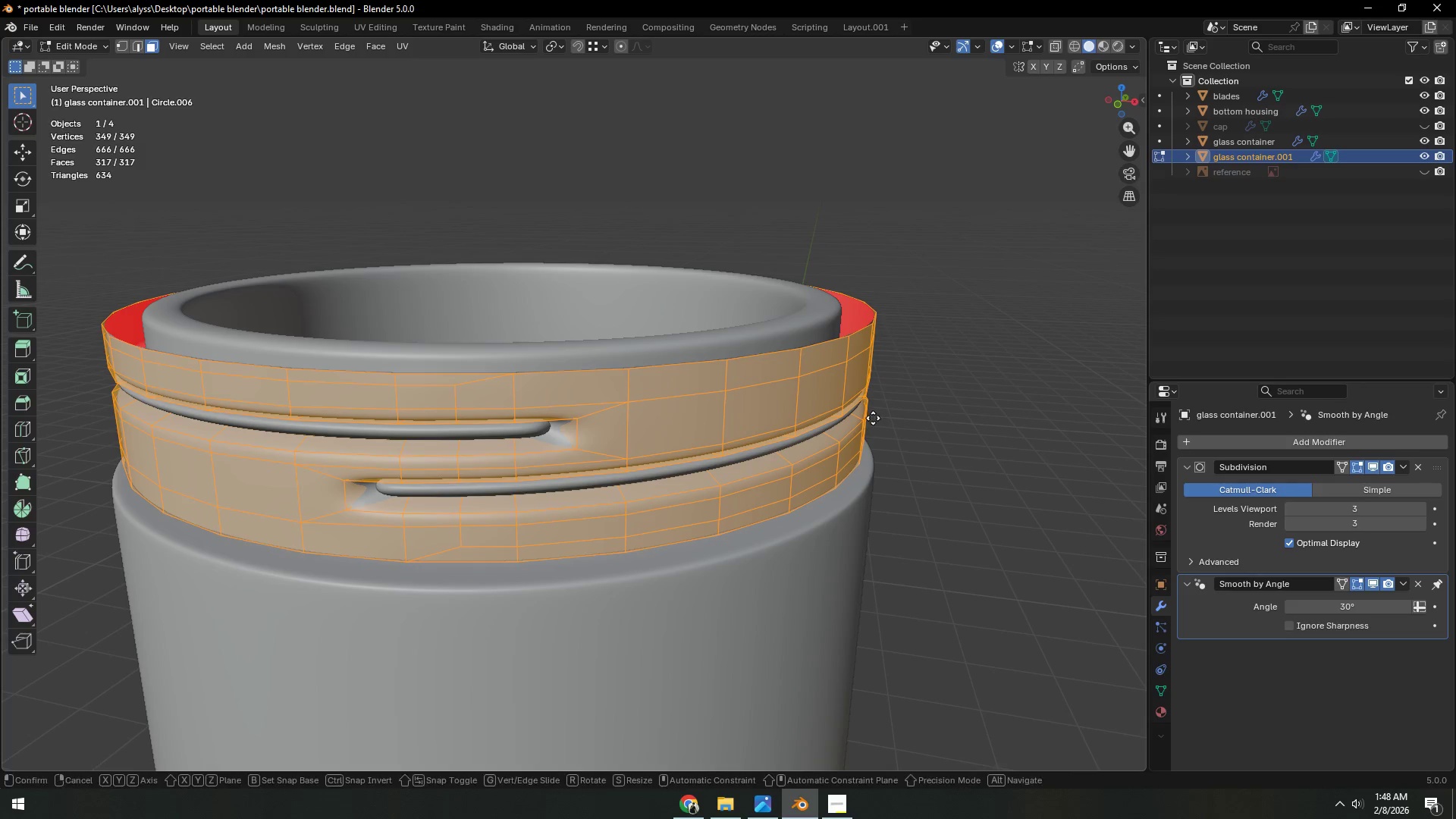 
type(gz)
 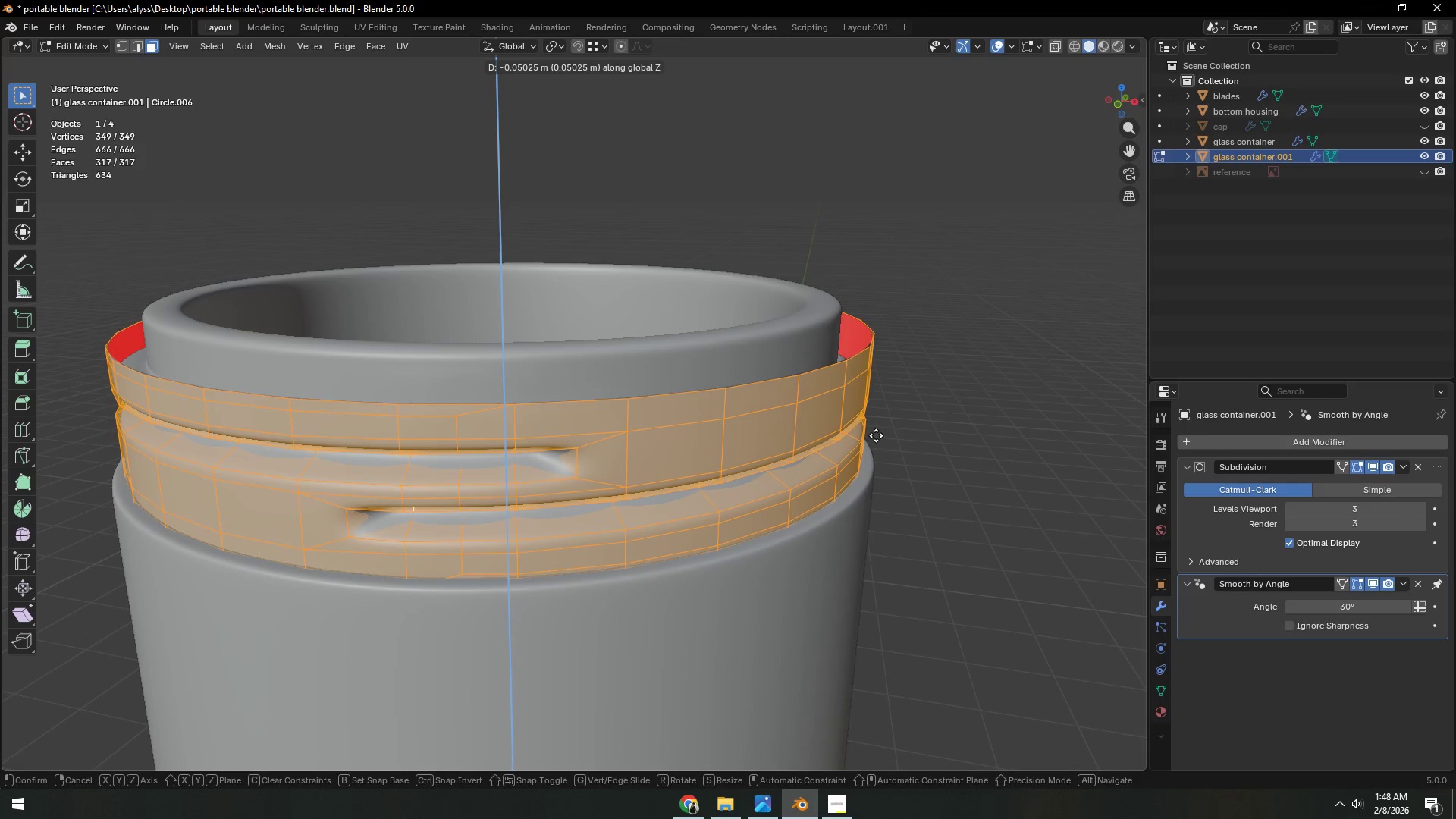 
wait(10.58)
 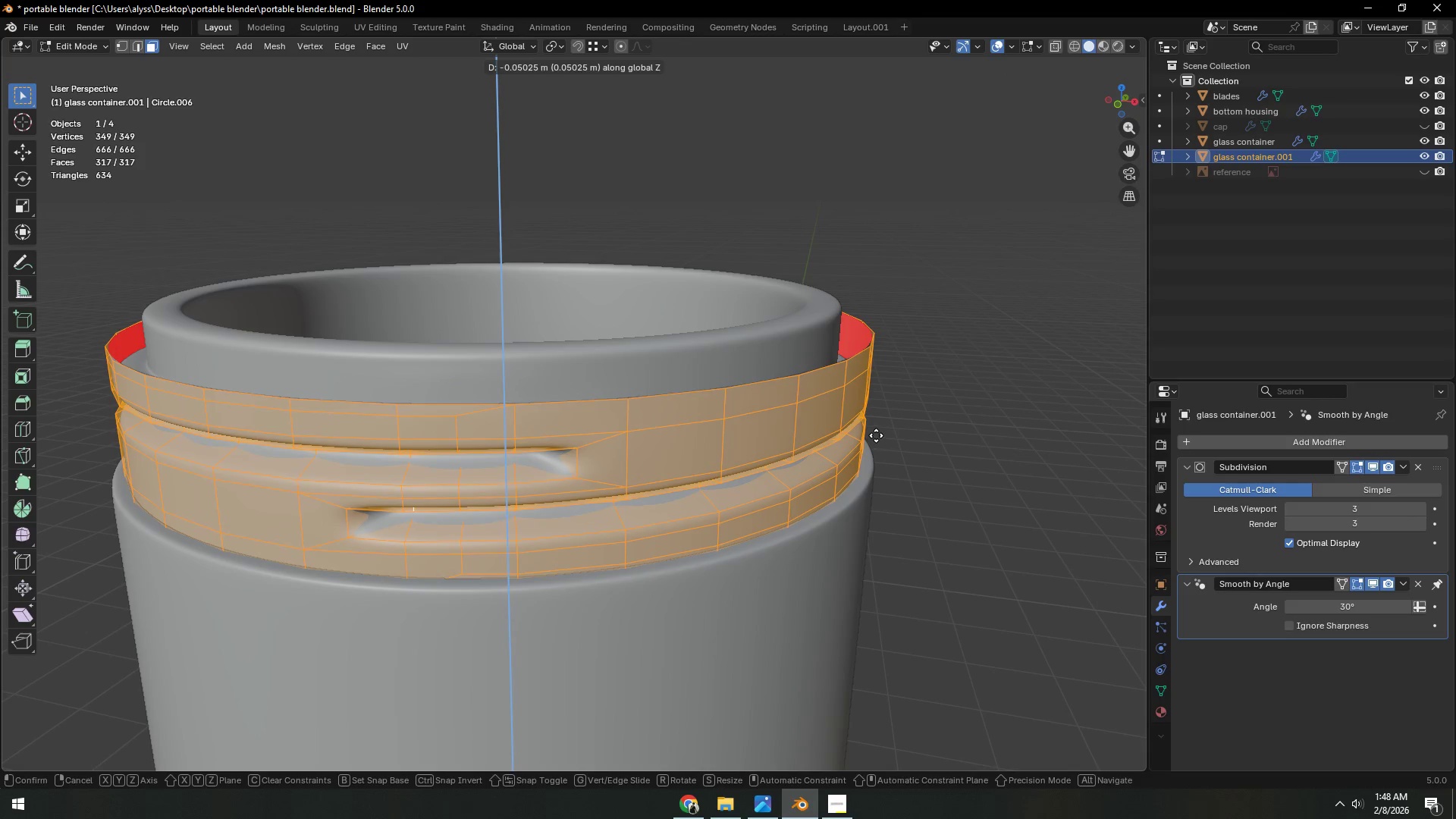 
left_click([876, 436])
 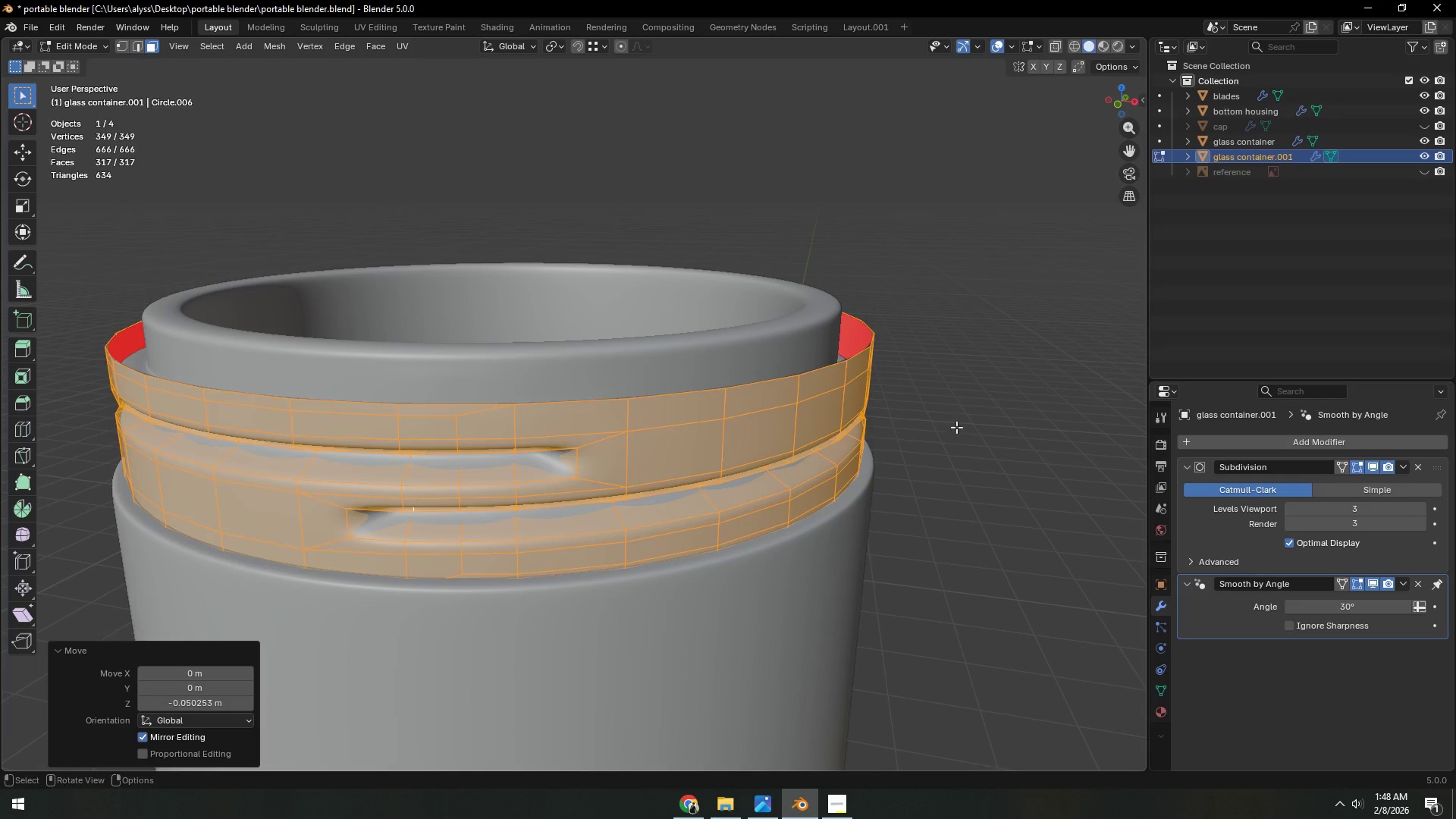 
left_click([962, 427])
 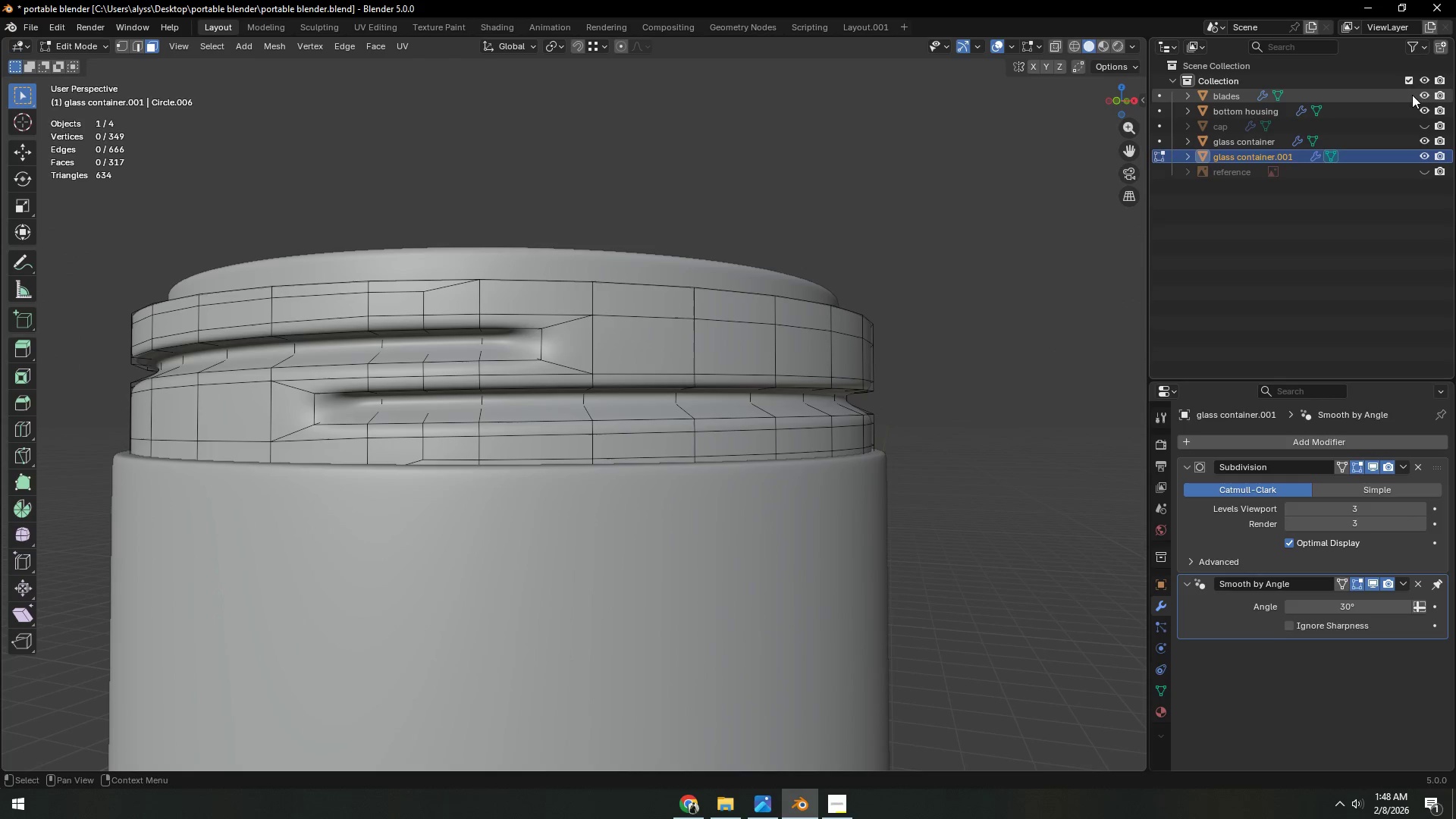 
left_click([1420, 93])
 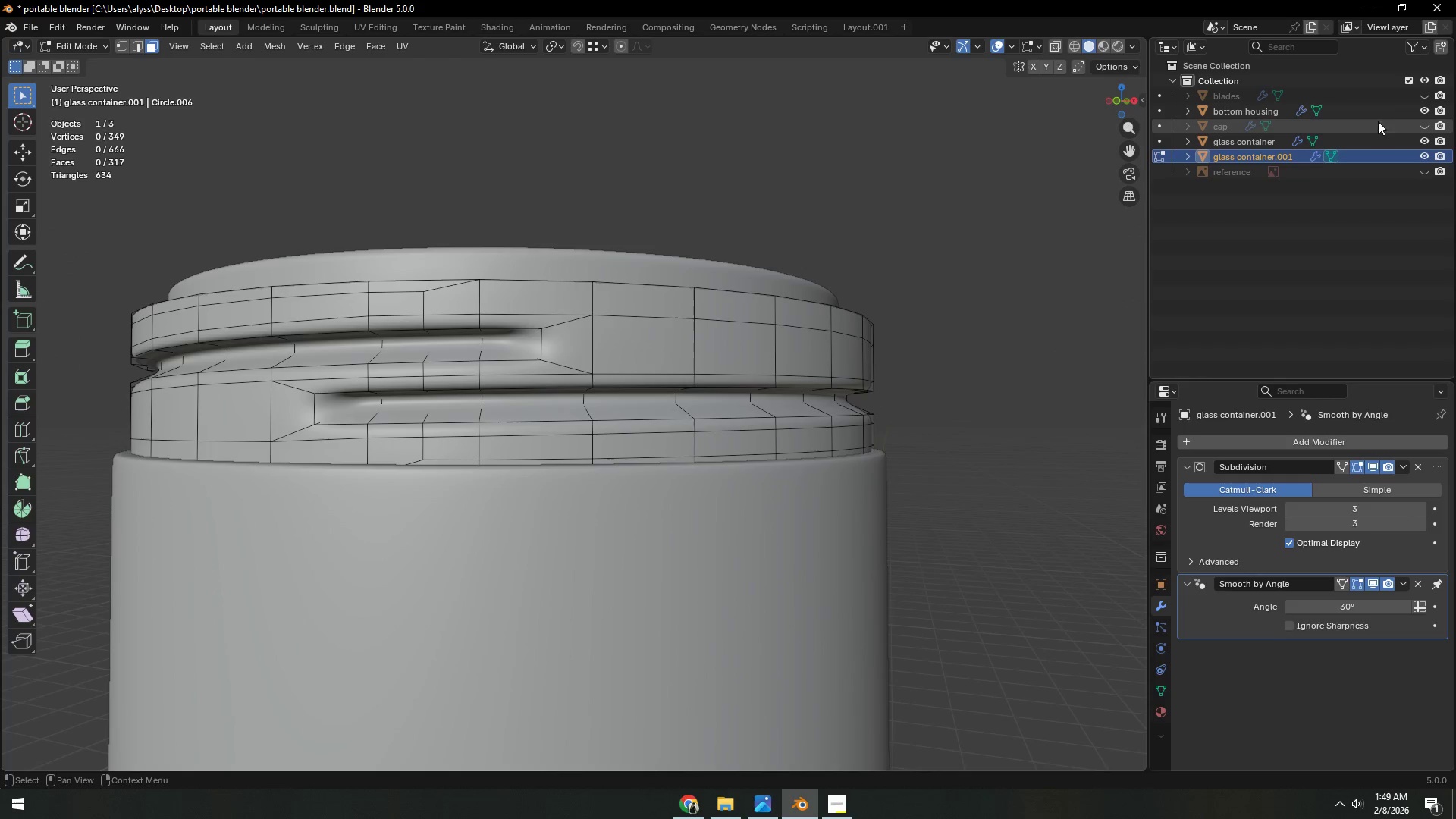 
left_click([1423, 138])
 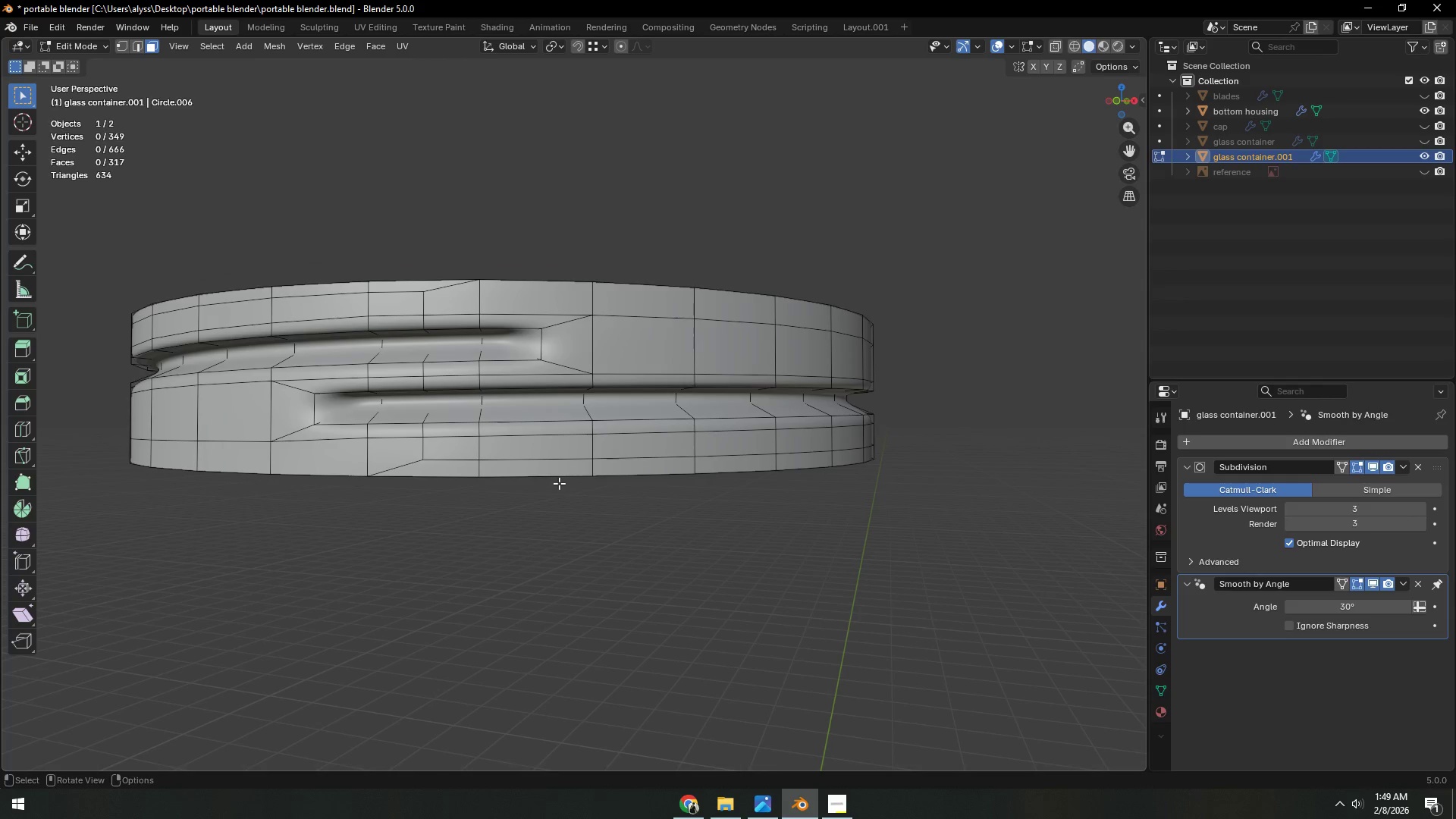 
type(`z1)
 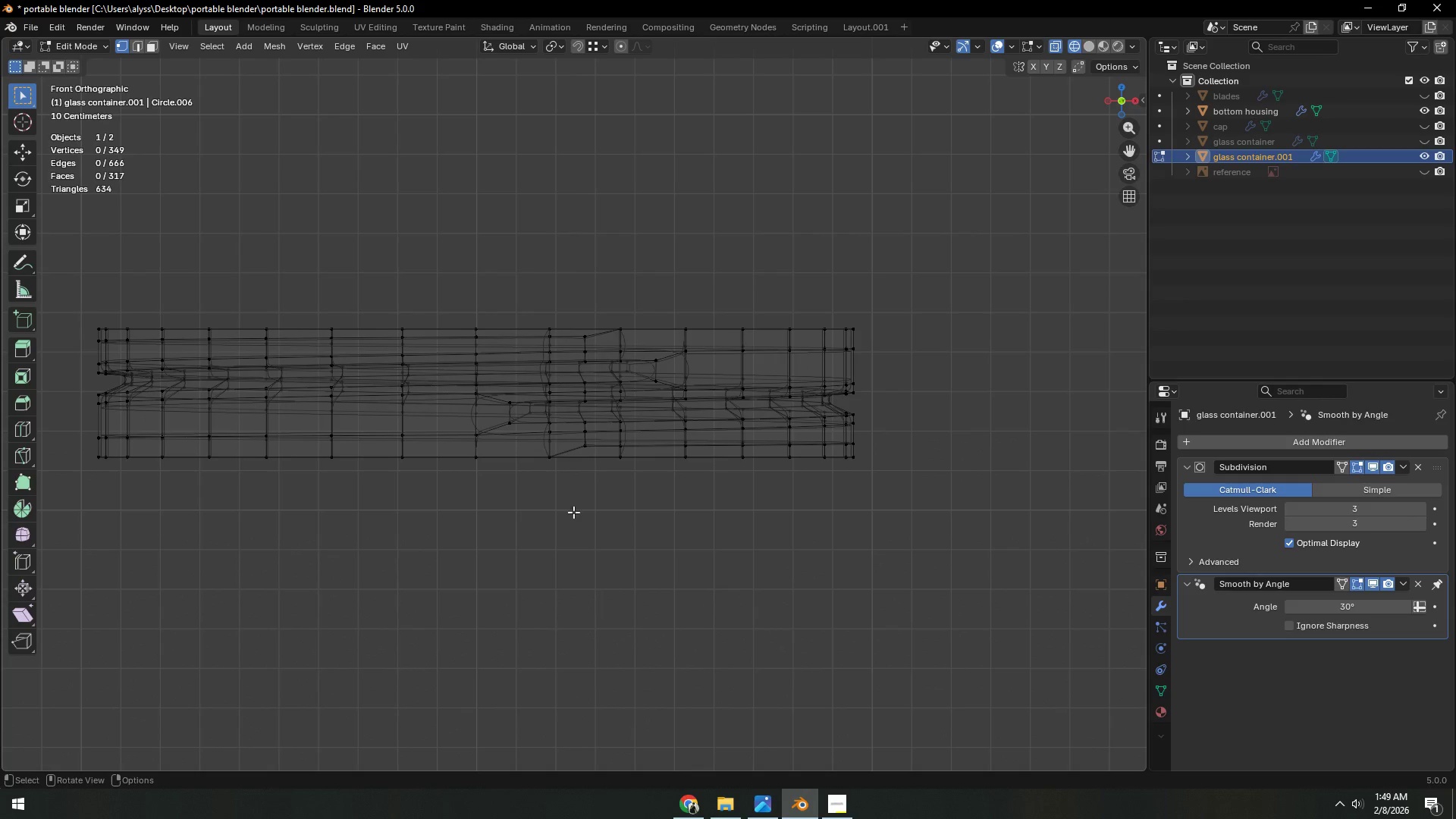 
key(Z)
 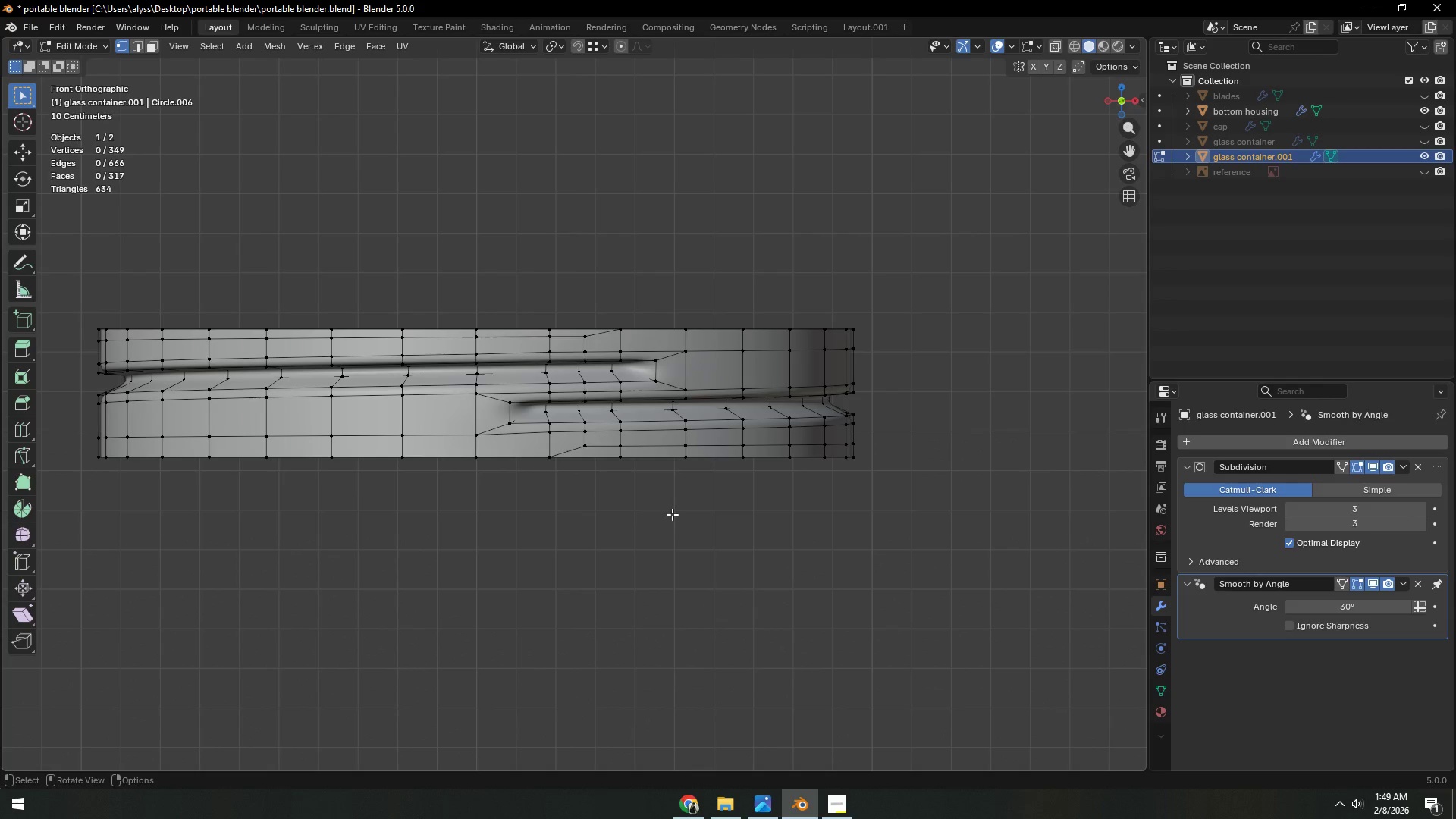 
hold_key(key=AltLeft, duration=0.59)
left_click([585, 459])
 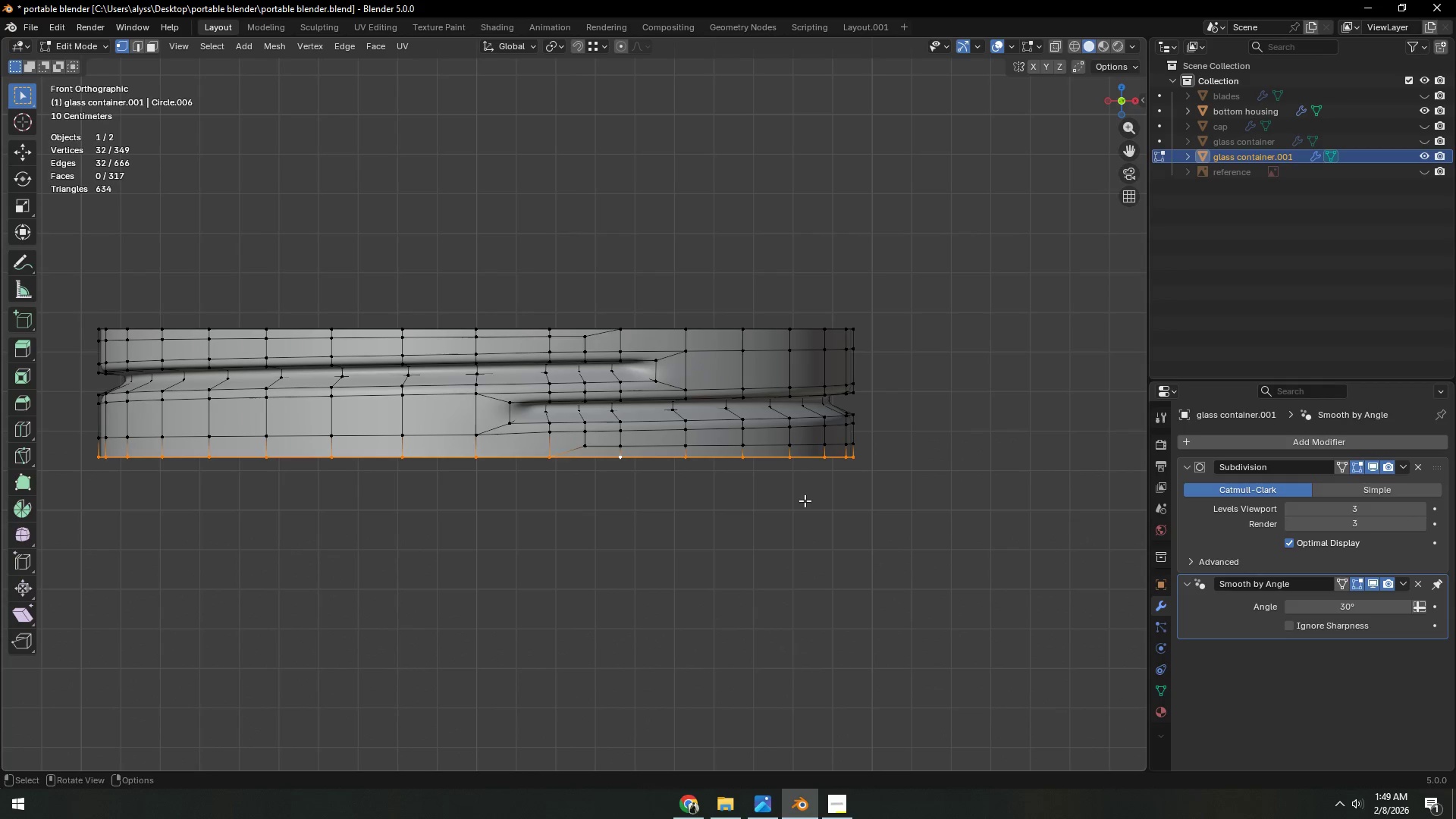 
type(gz)
 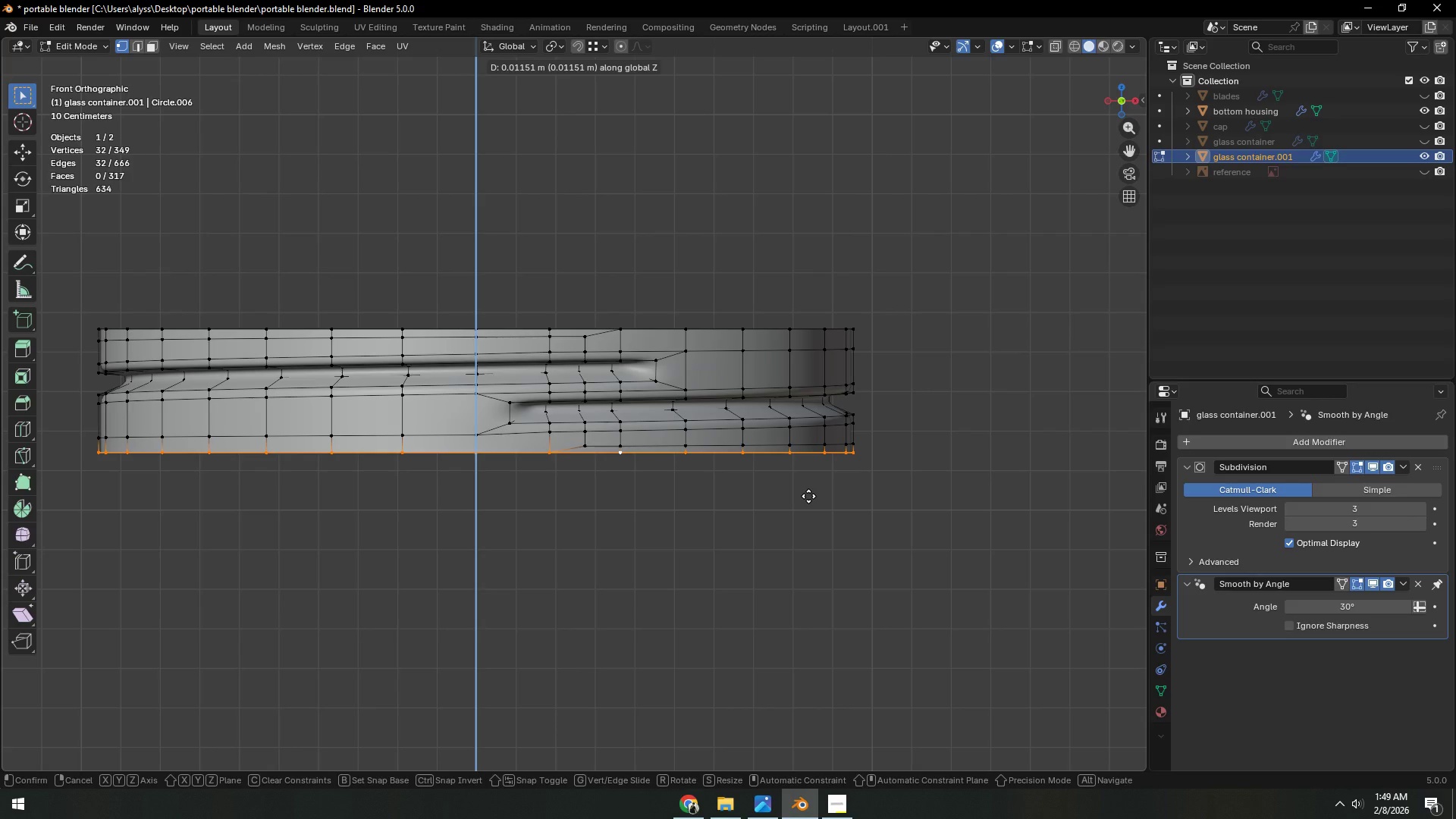 
left_click([808, 496])
 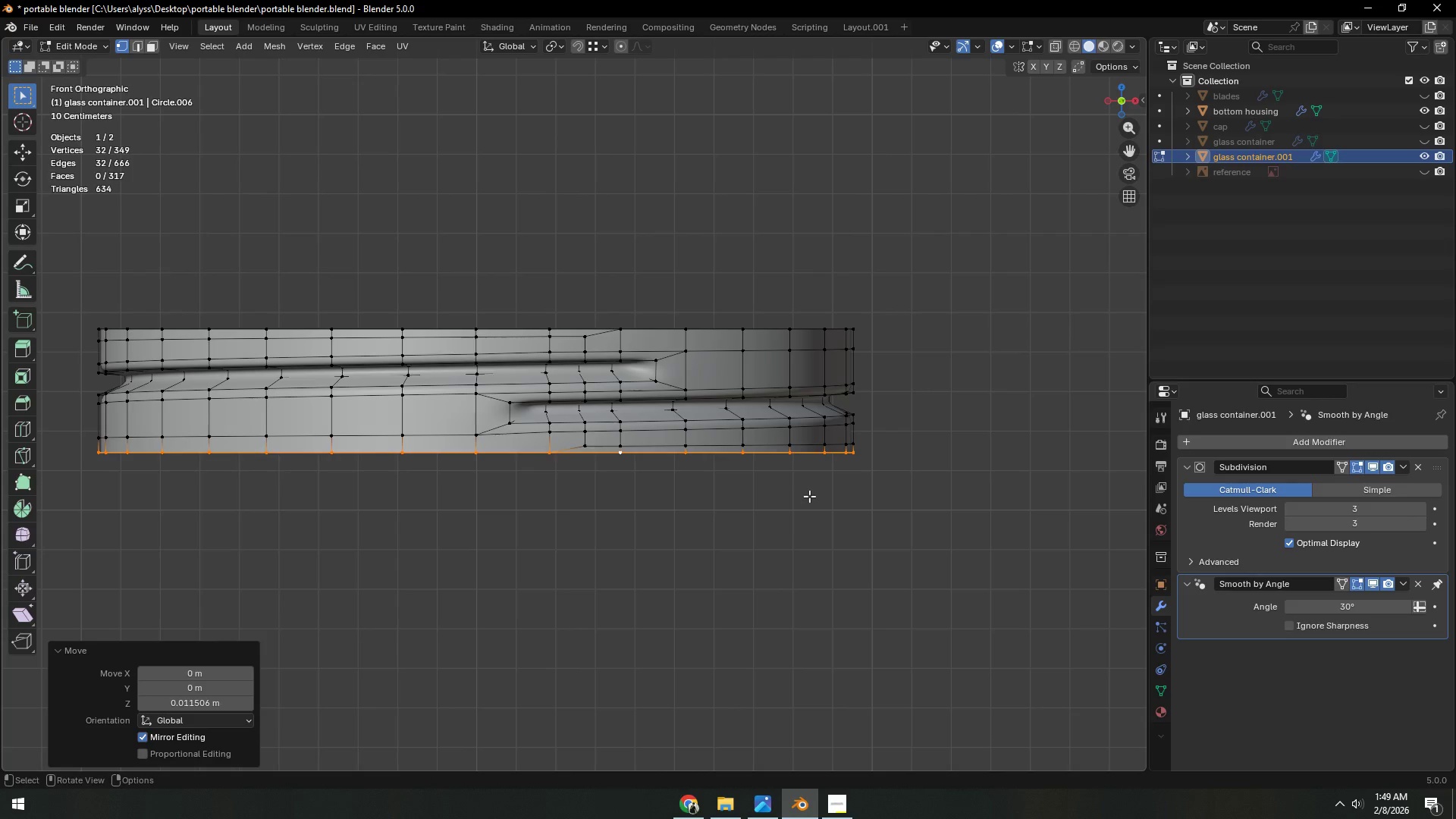 
 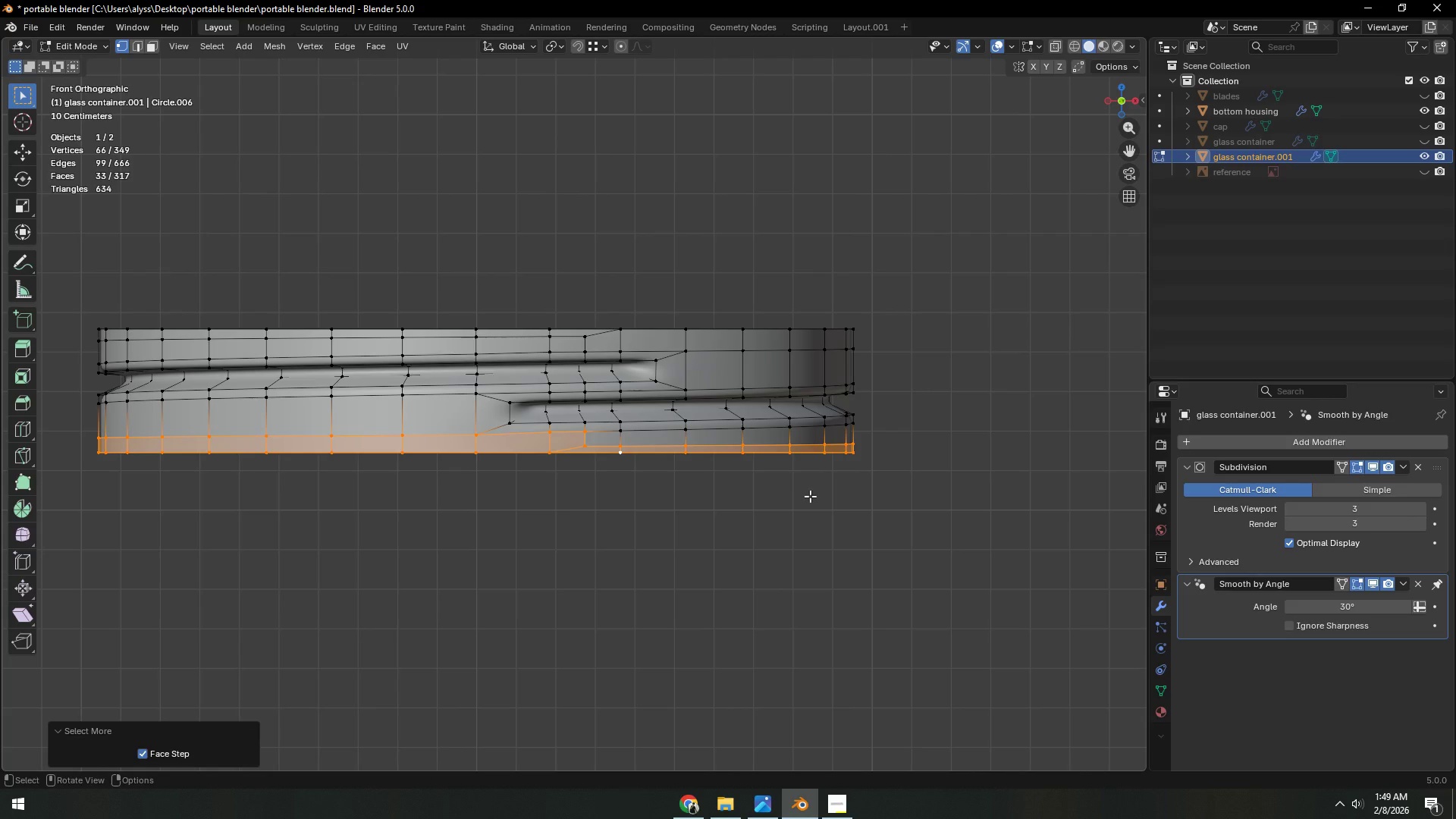 
right_click([810, 496])
 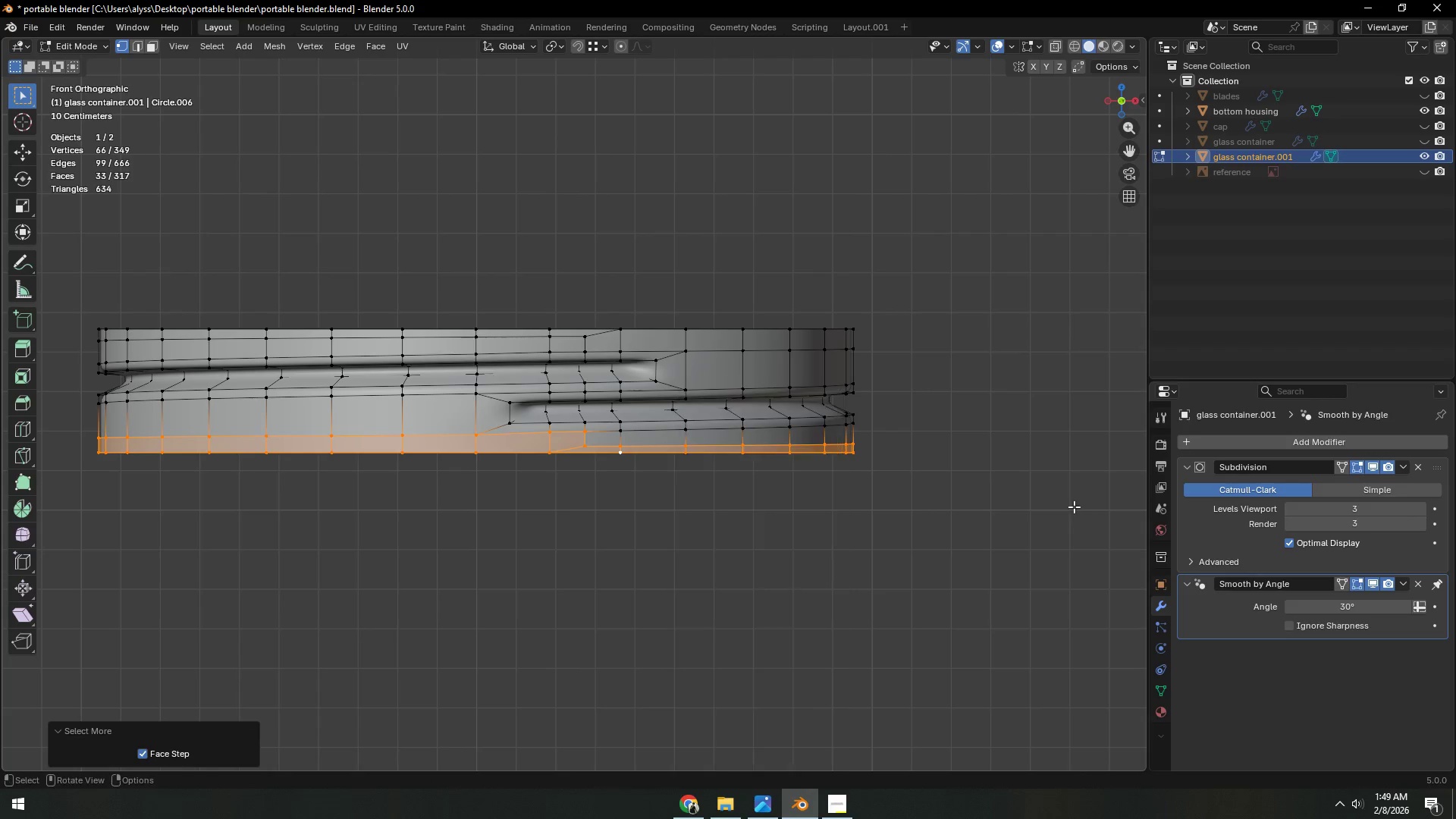 
double_click([1066, 506])
 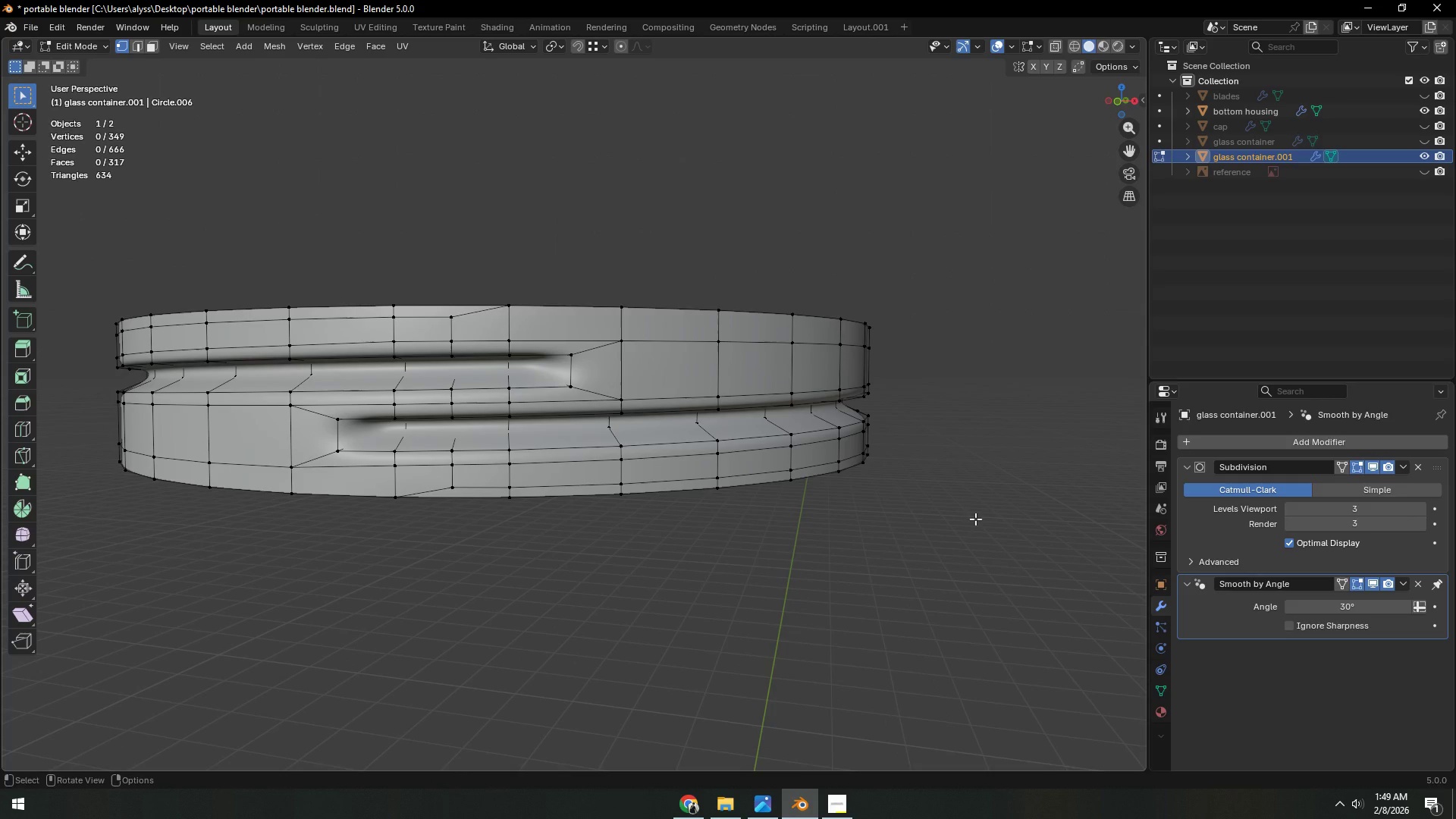 
key(Tab)
 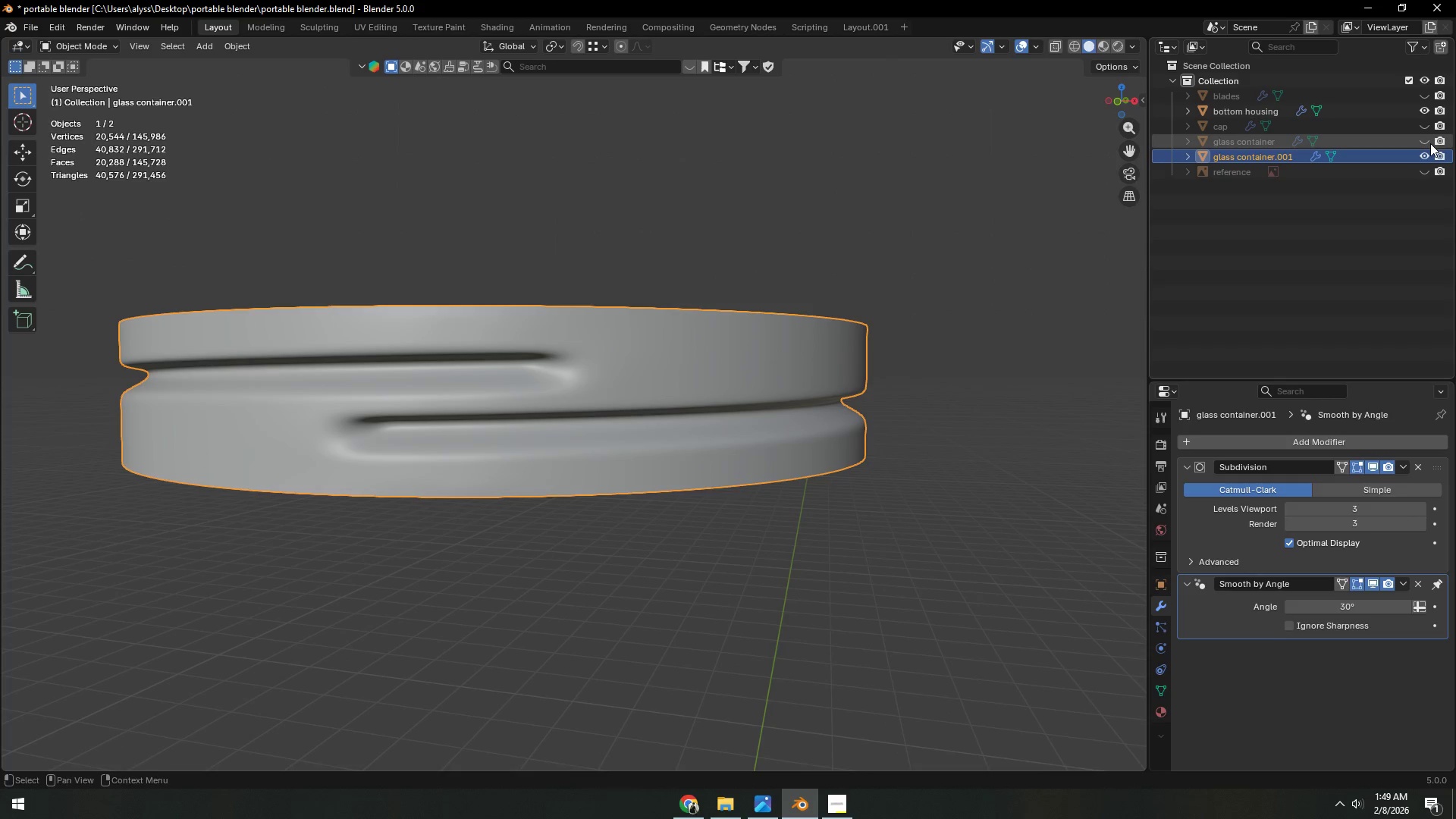 
left_click([1429, 137])
 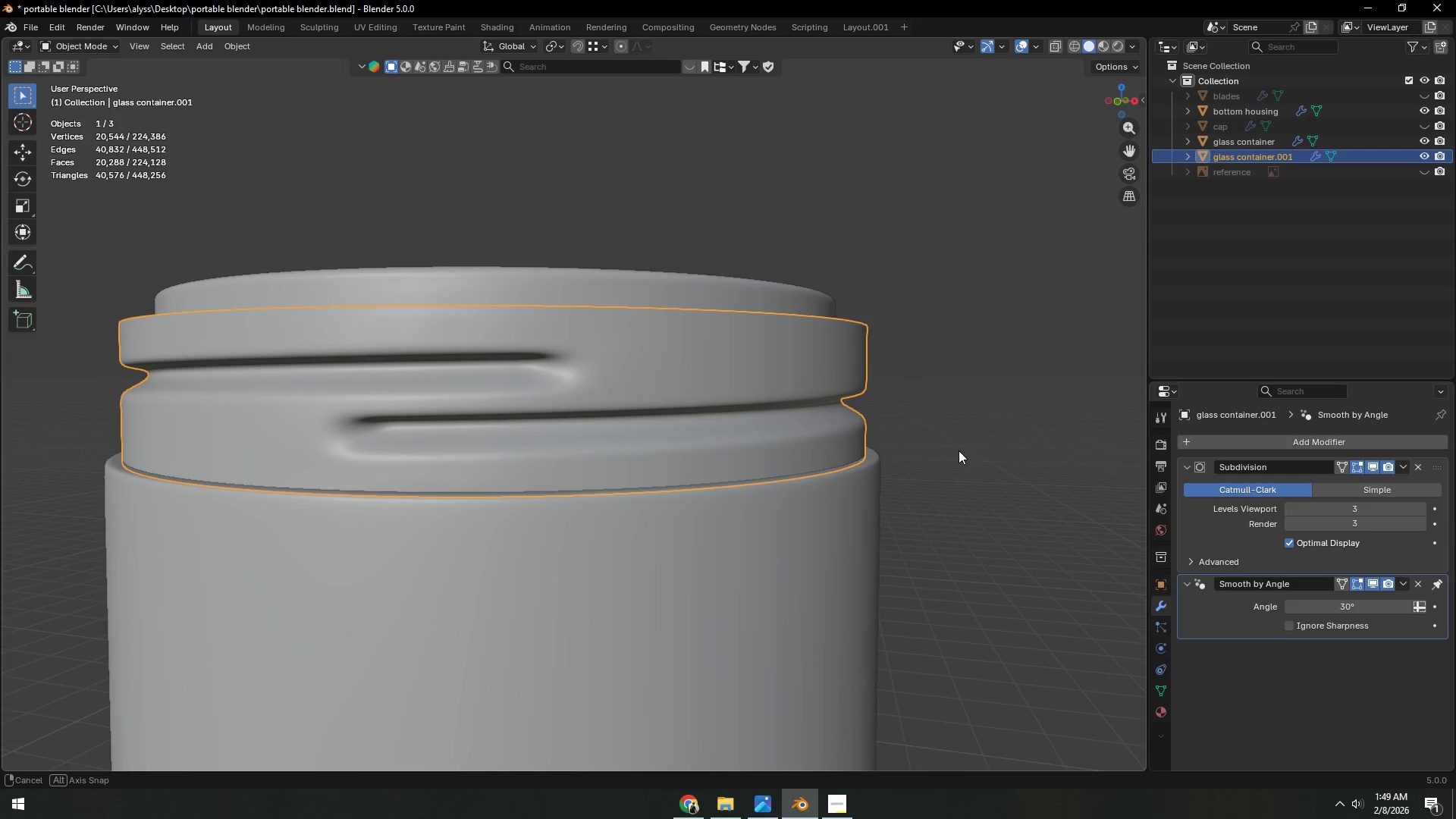 
type(gz)
 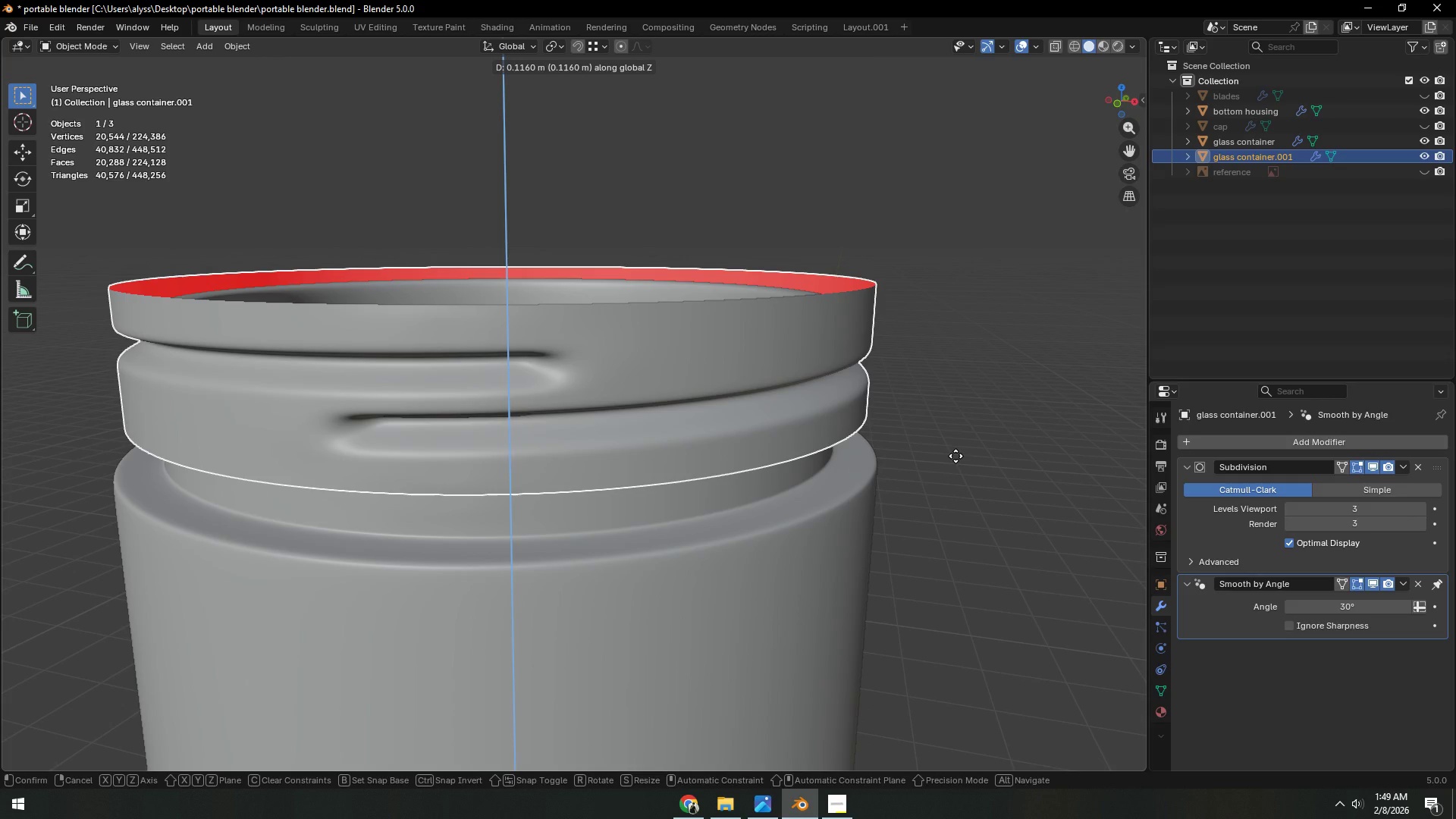 
right_click([956, 456])
 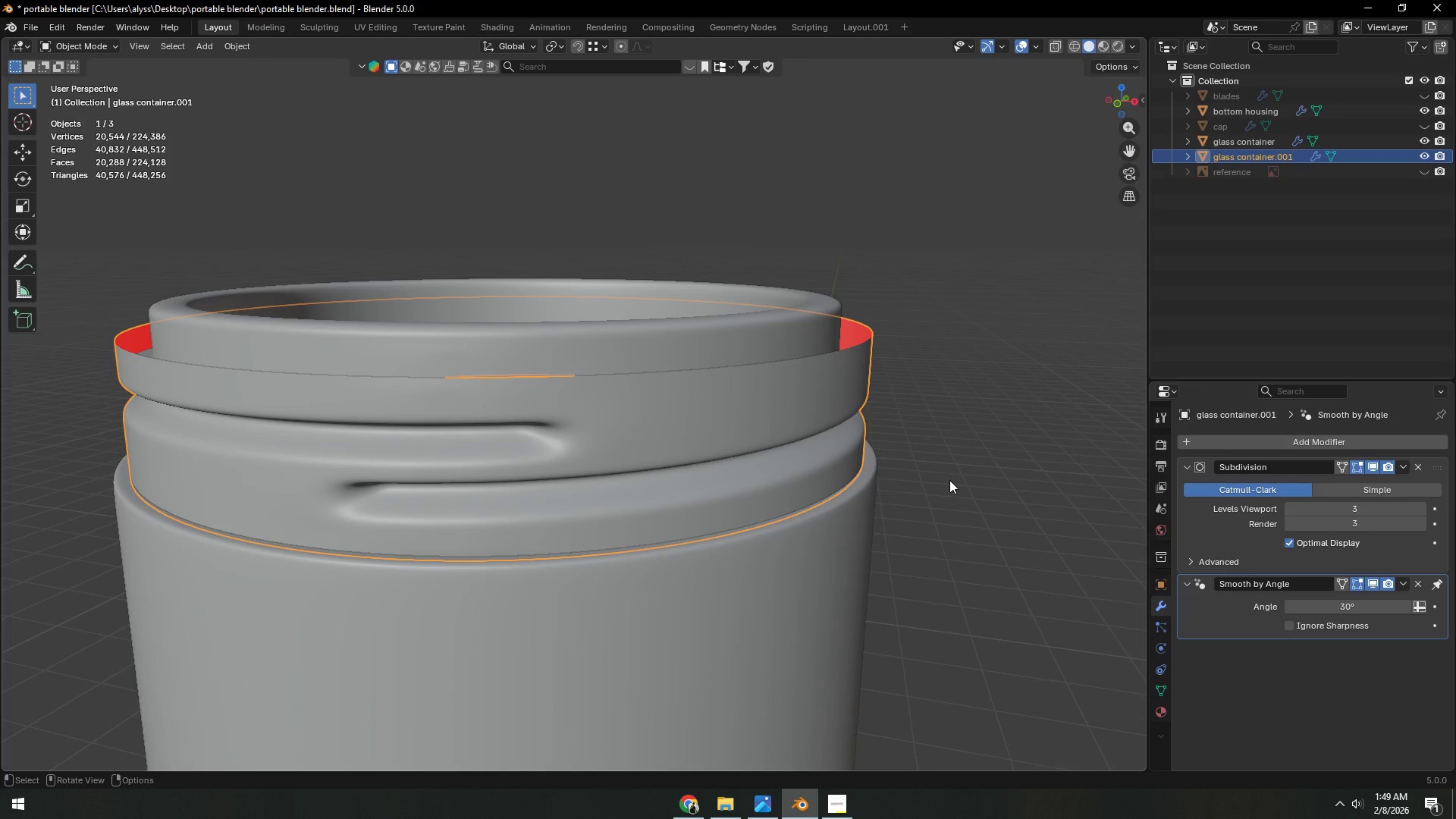 
type(gz)
 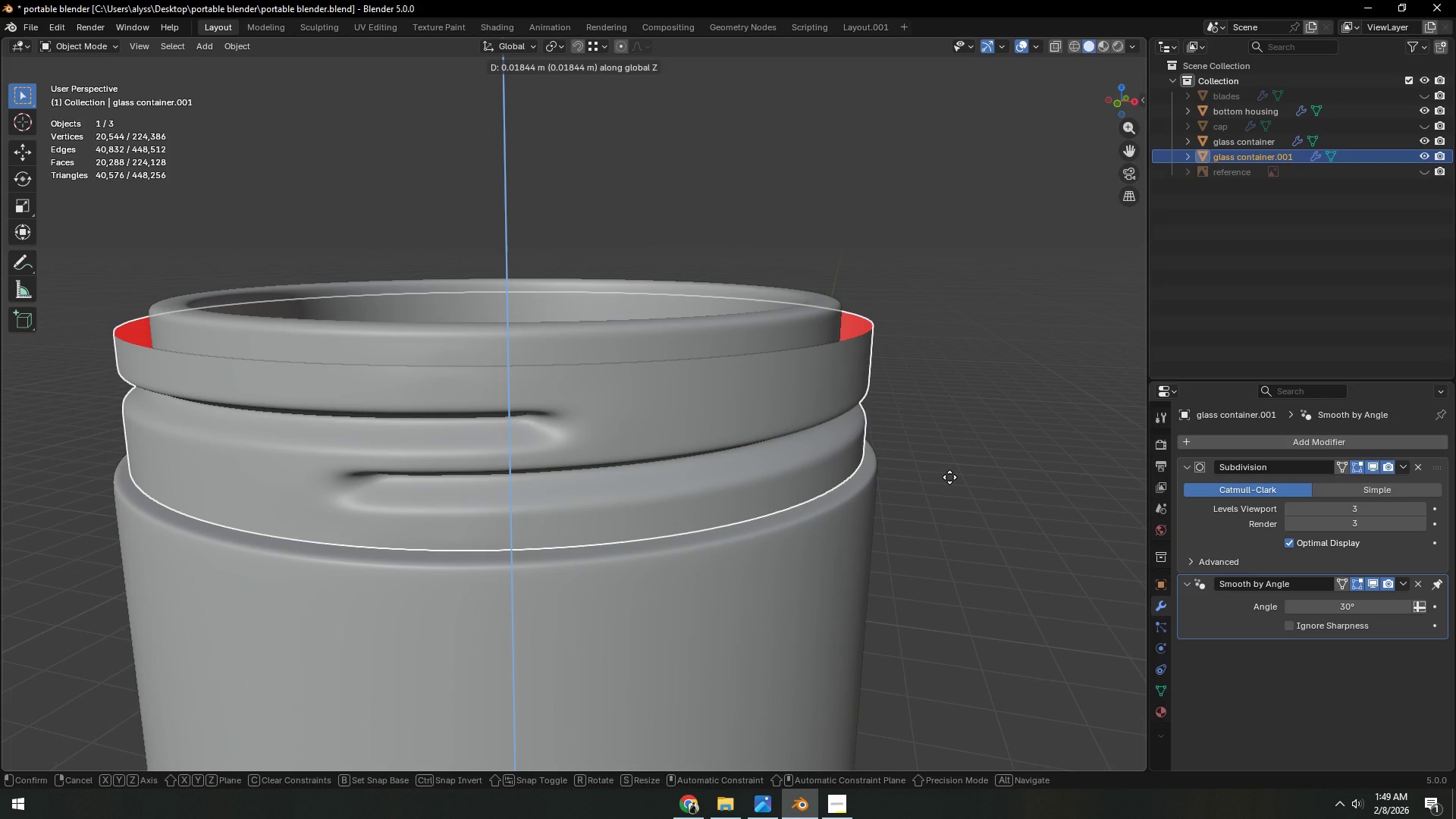 
left_click([949, 477])
 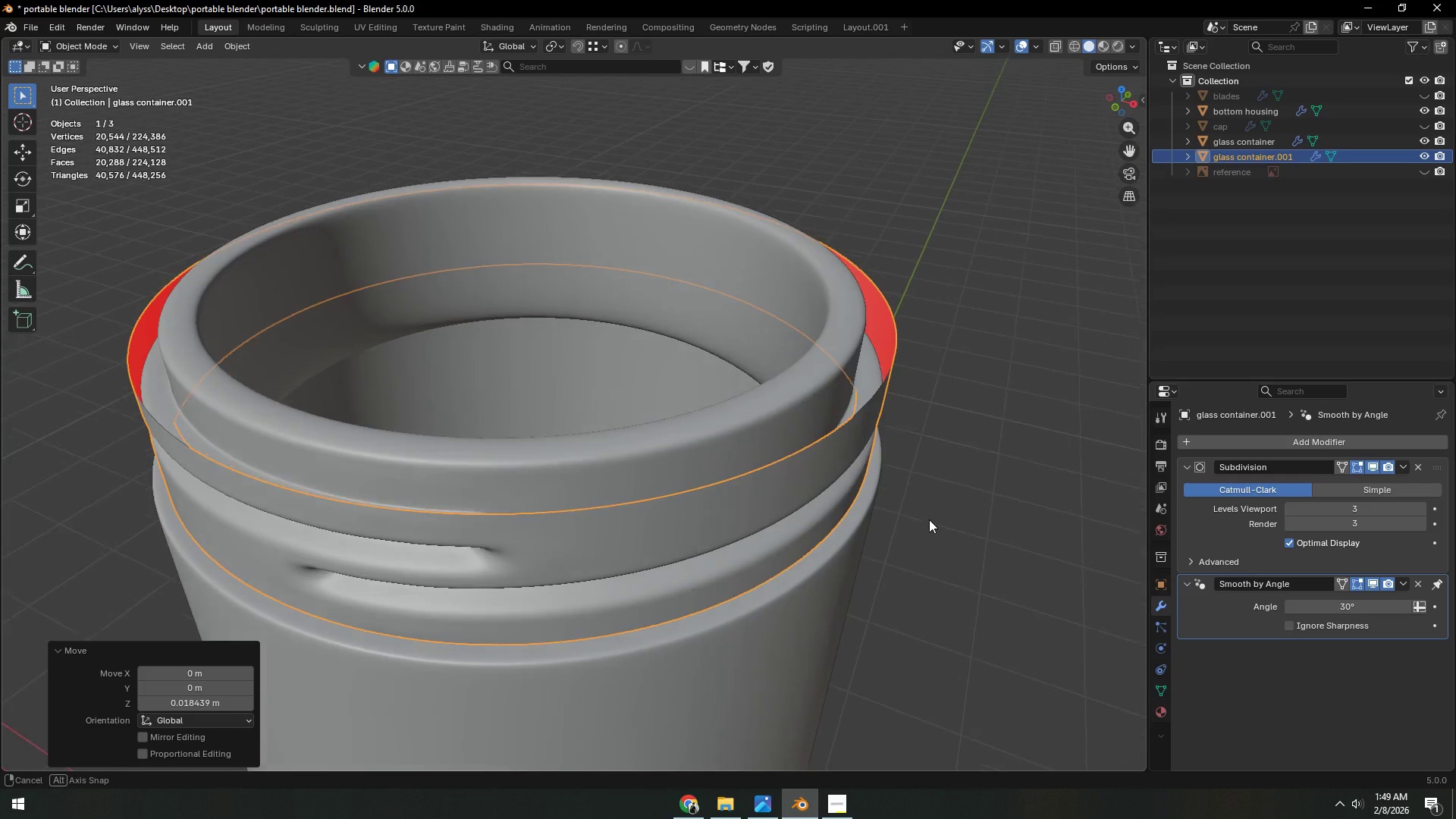 
hold_key(key=ShiftLeft, duration=0.31)
 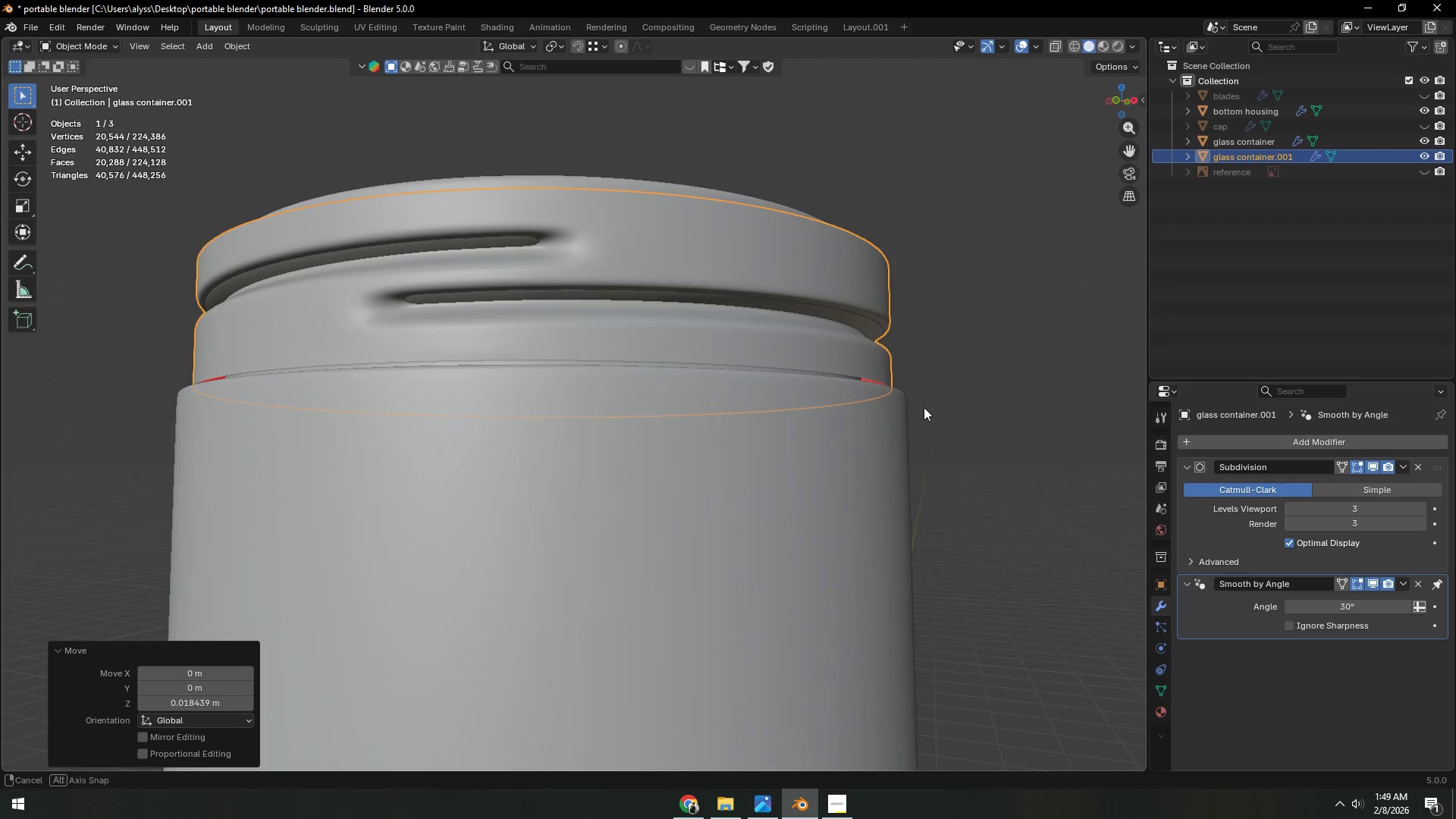 
hold_key(key=ShiftLeft, duration=0.36)
 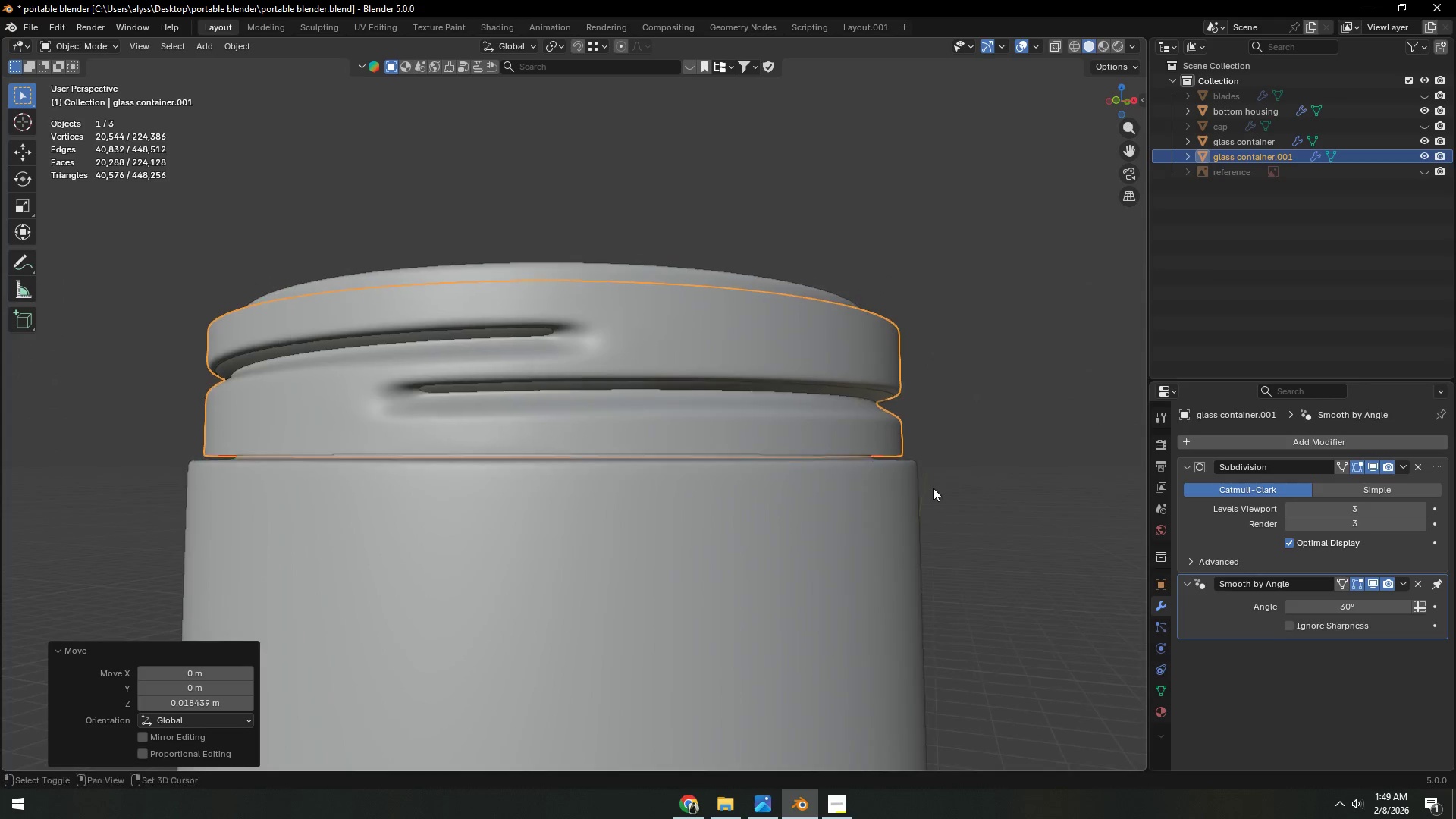 
type(gz)
 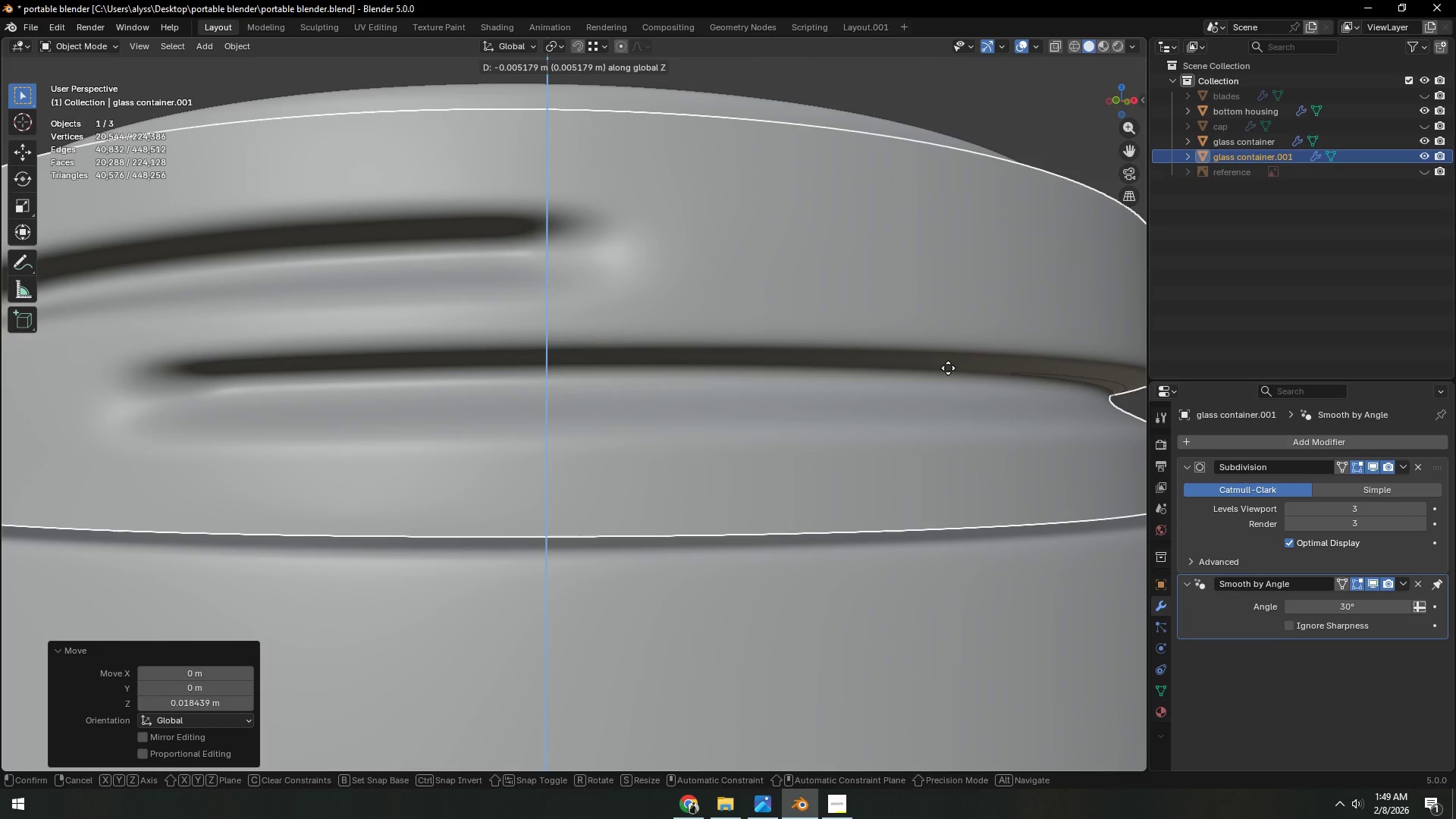 
scroll: coordinate [933, 488], scroll_direction: up, amount: 3.0
 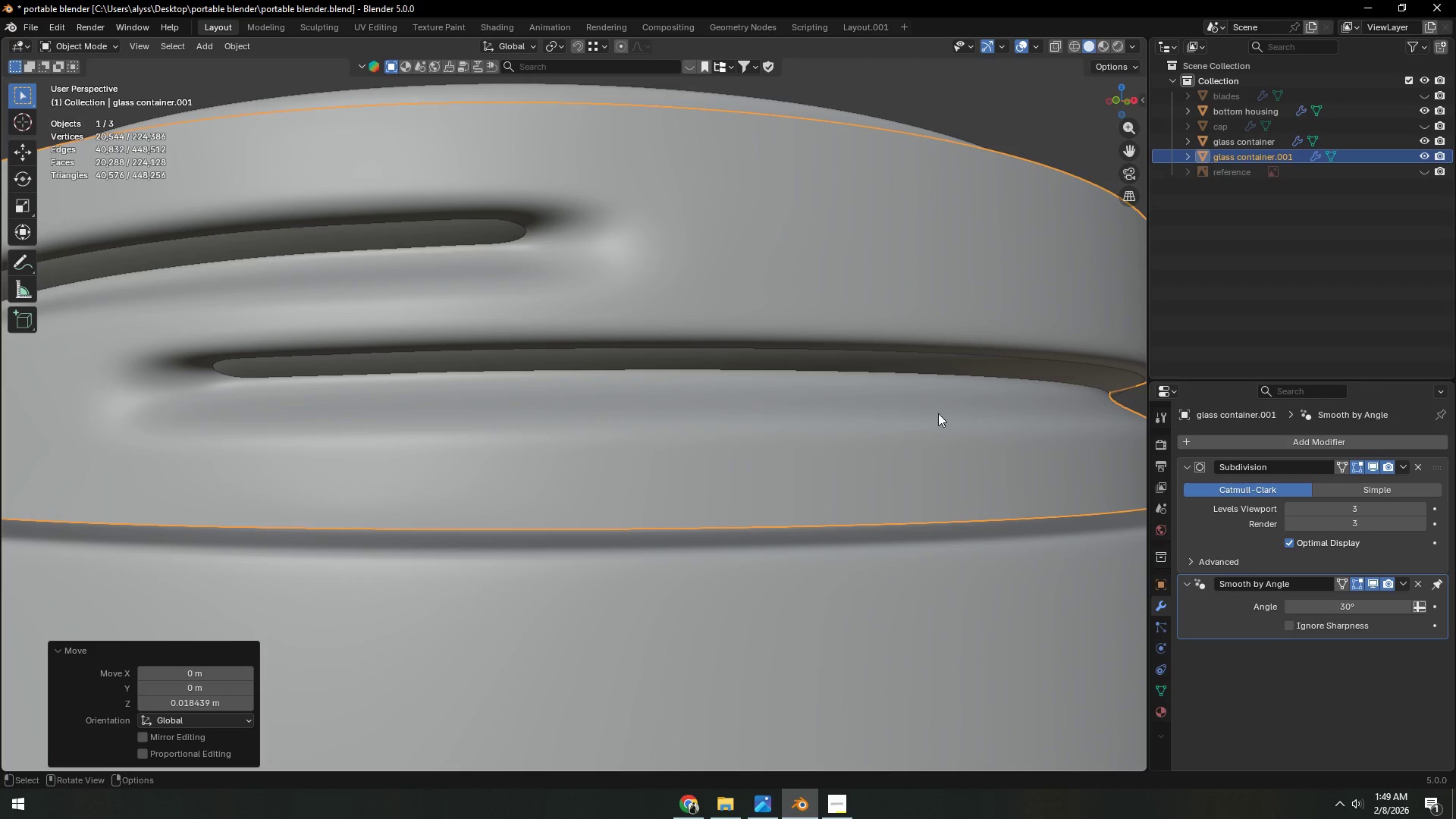 
left_click([948, 368])
 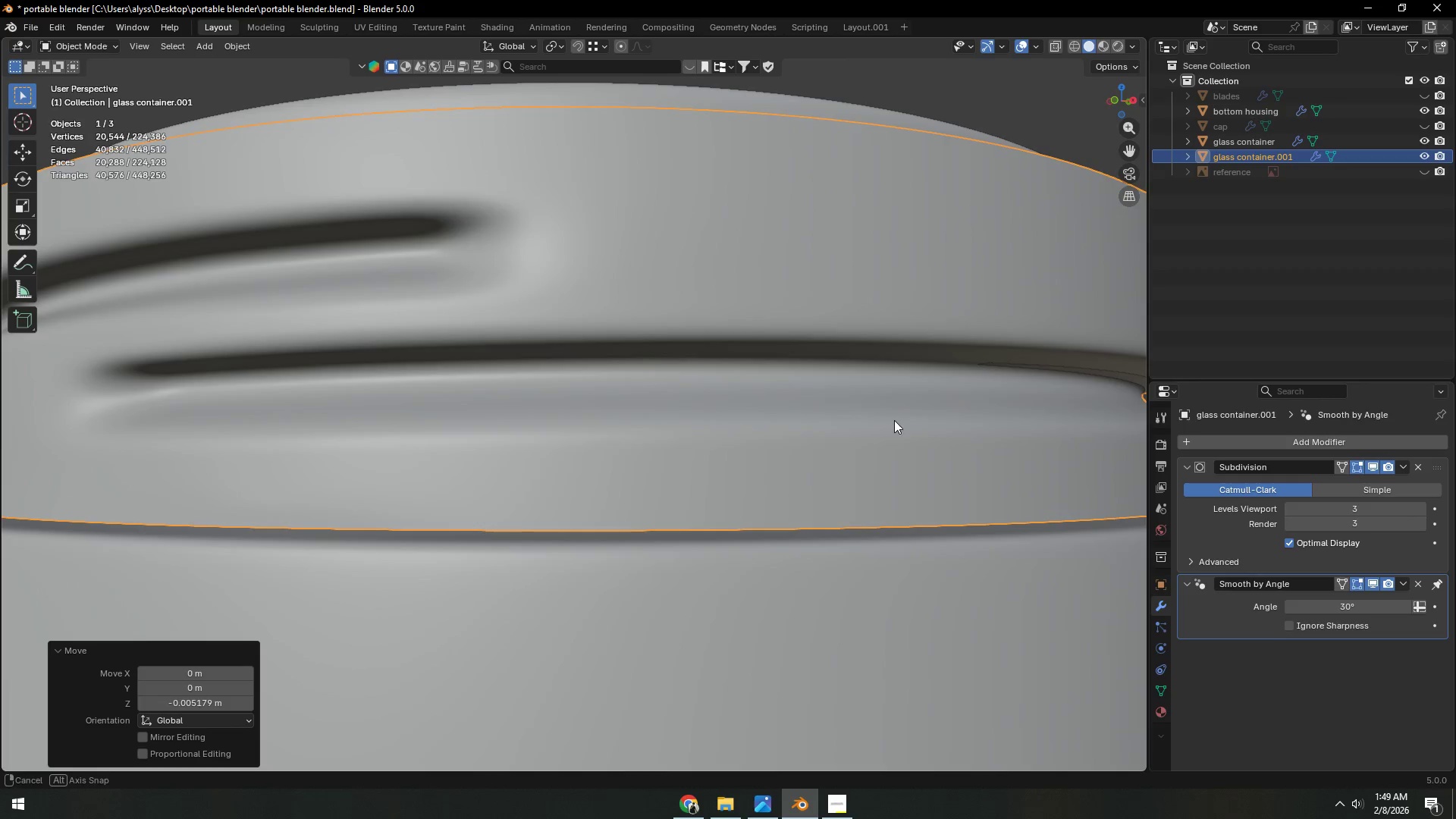 
scroll: coordinate [893, 420], scroll_direction: down, amount: 3.0
 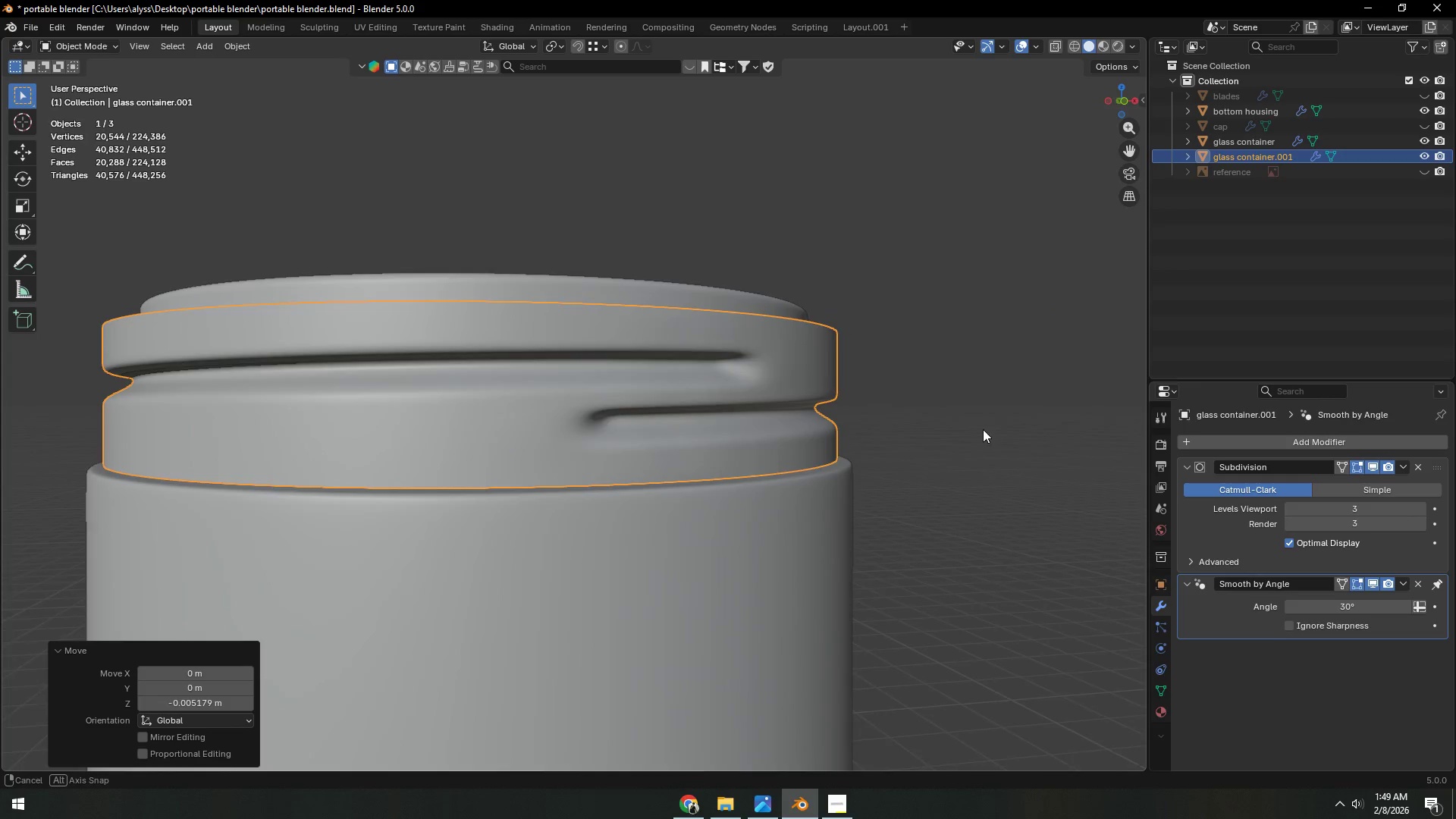 
left_click([998, 432])
 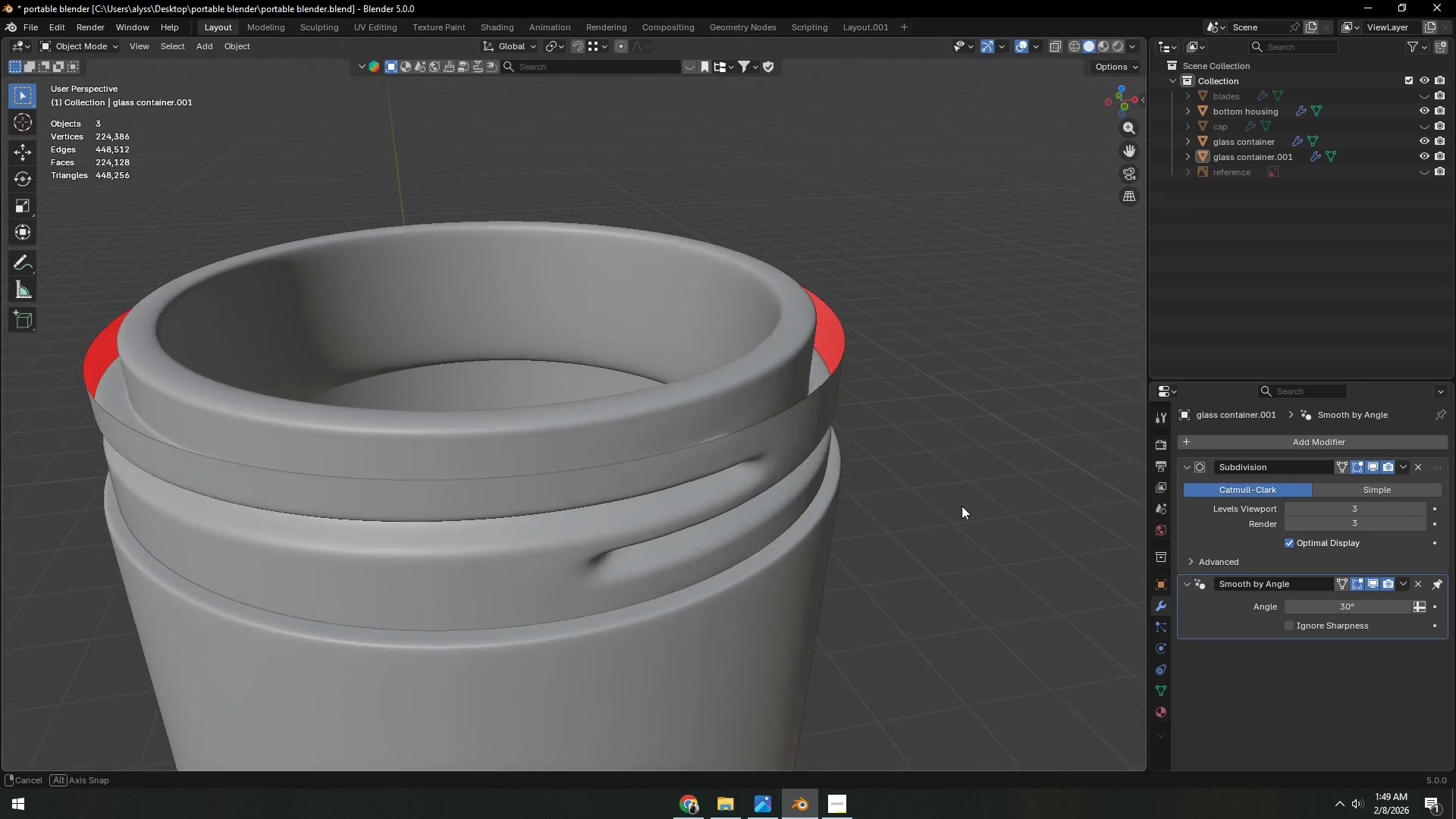 
scroll: coordinate [927, 525], scroll_direction: down, amount: 3.0
 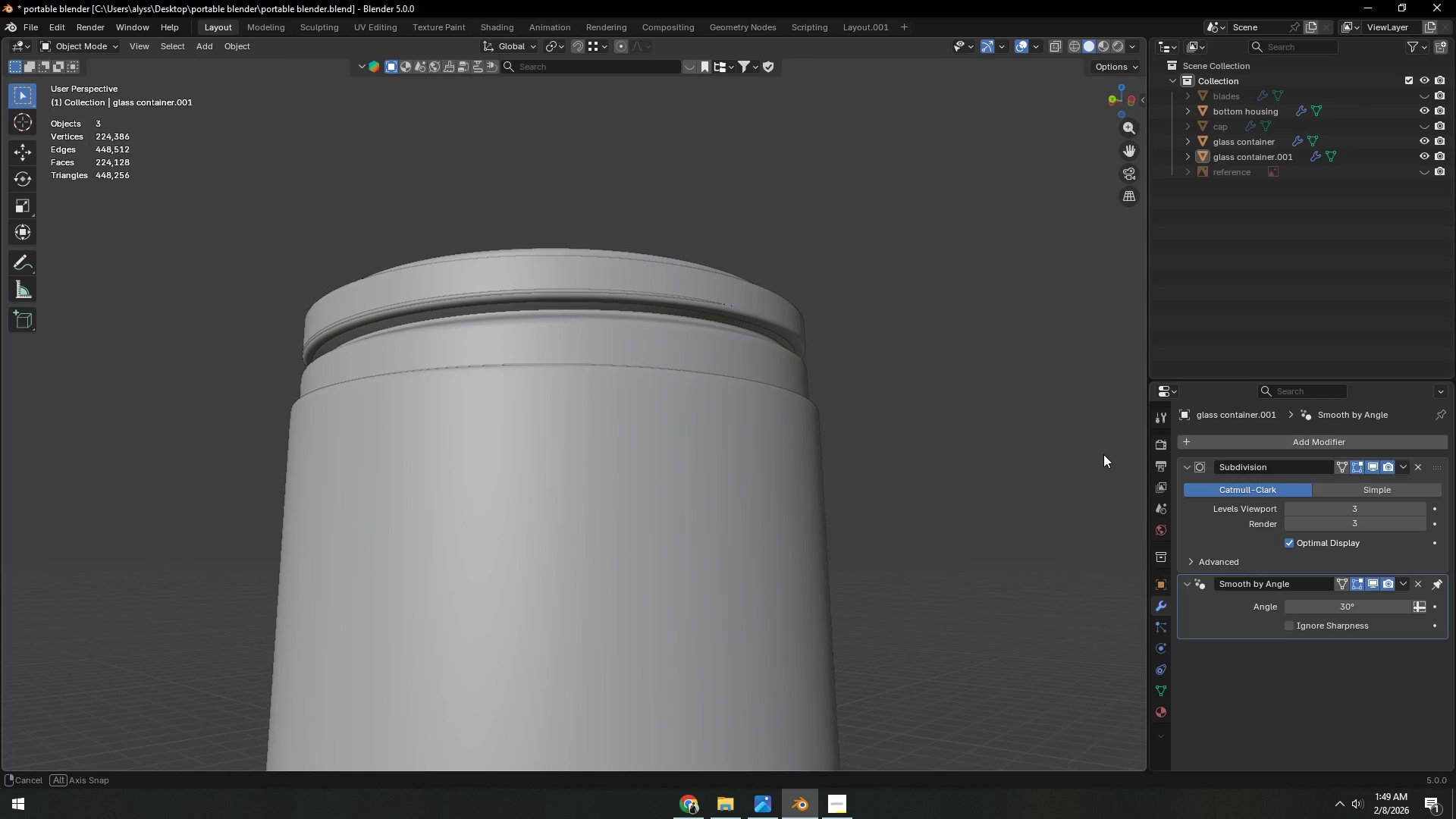 
hold_key(key=ShiftLeft, duration=0.33)
 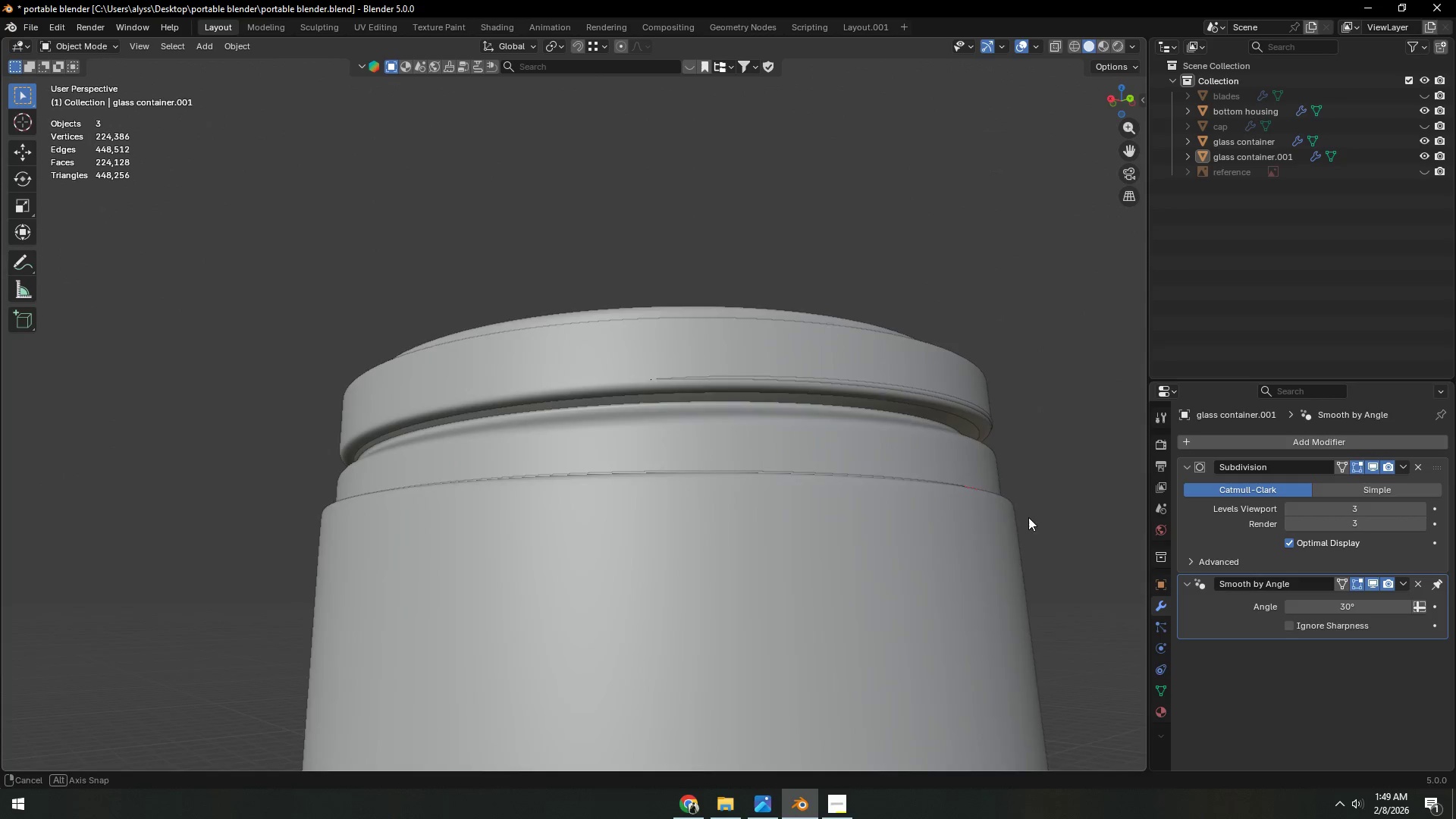 
scroll: coordinate [956, 465], scroll_direction: up, amount: 1.0
 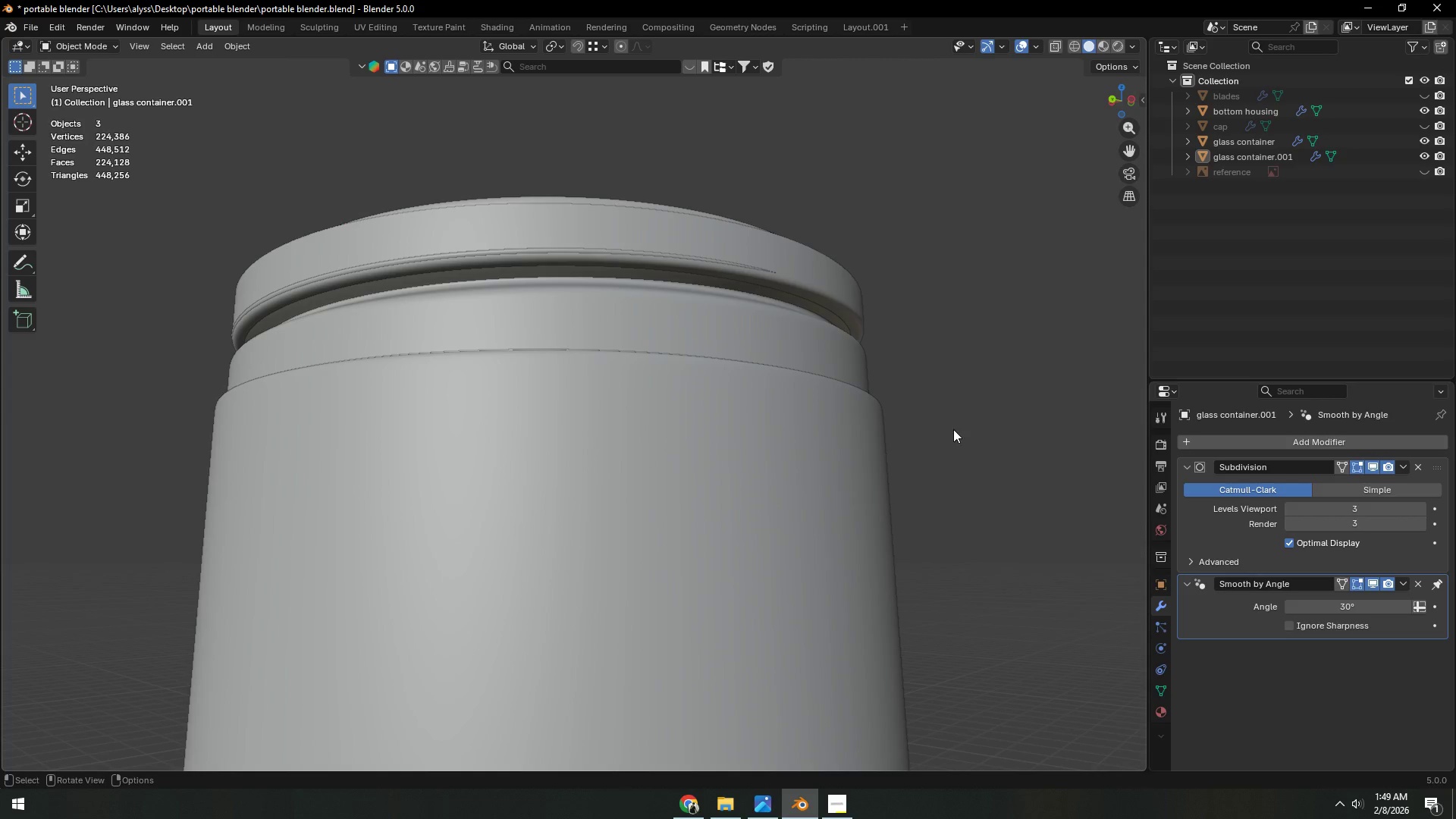 
wait(6.0)
 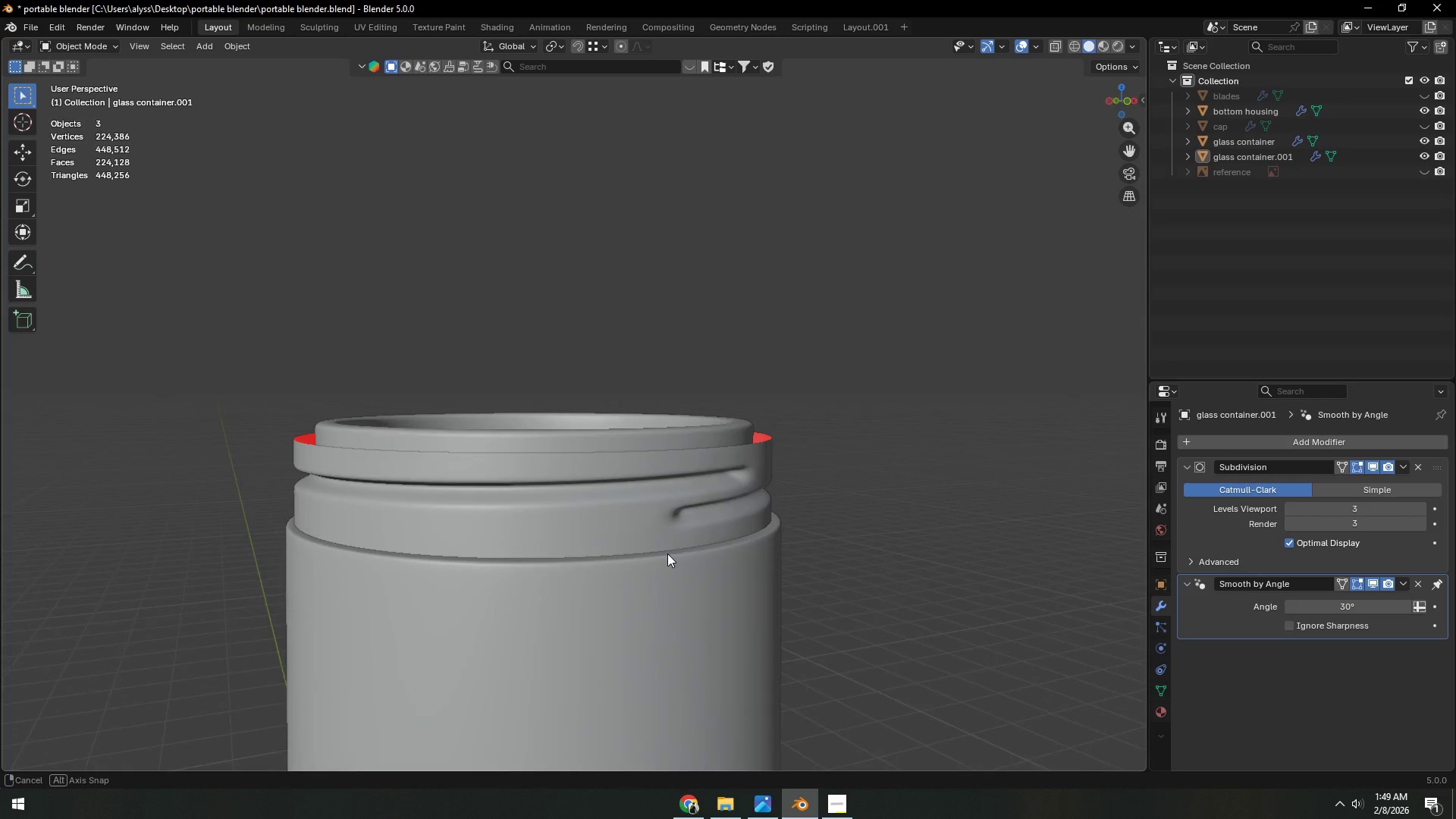 
left_click([775, 510])
 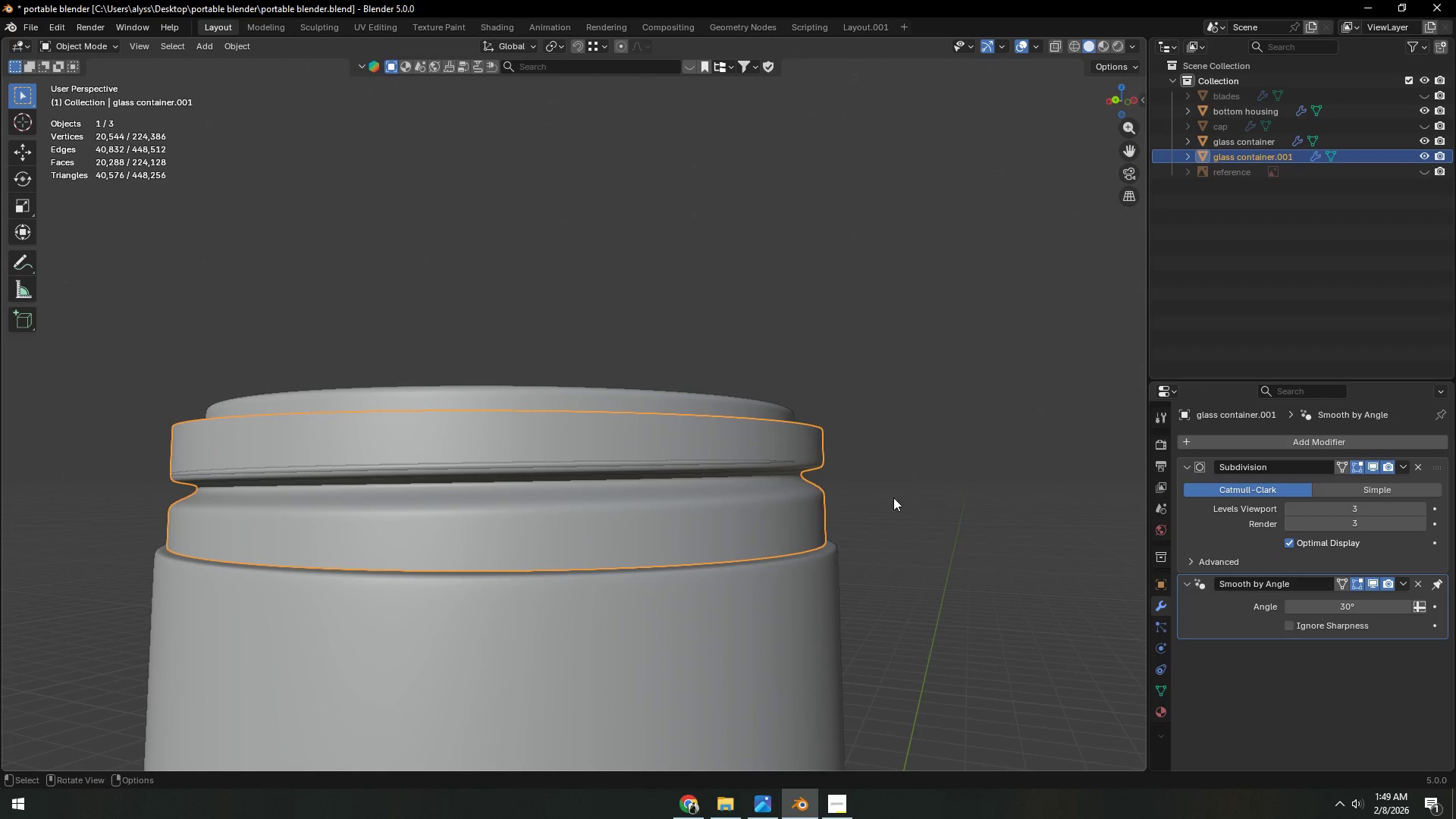 
type(gz)
 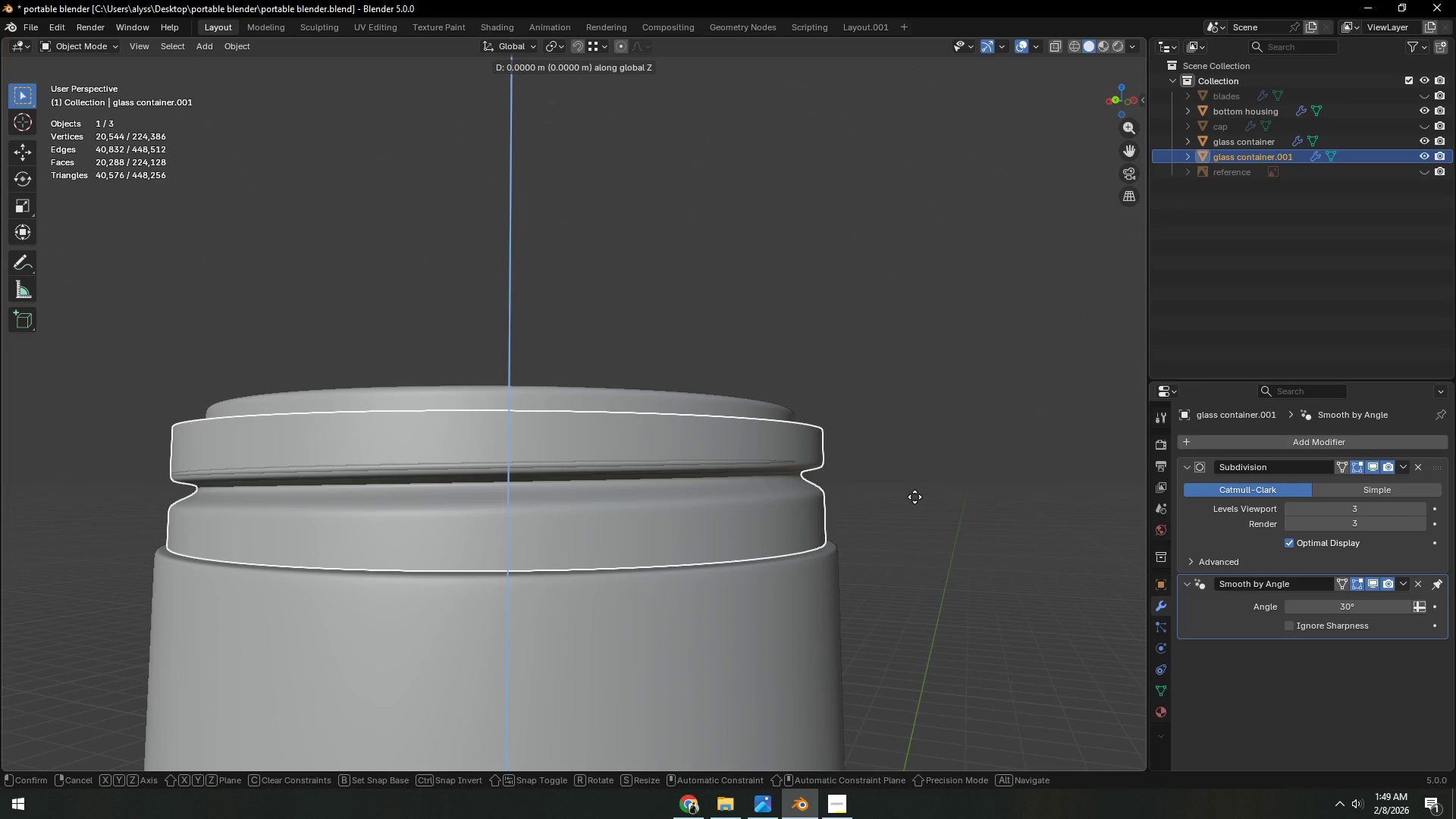 
hold_key(key=ShiftLeft, duration=1.5)
right_click([915, 510])
 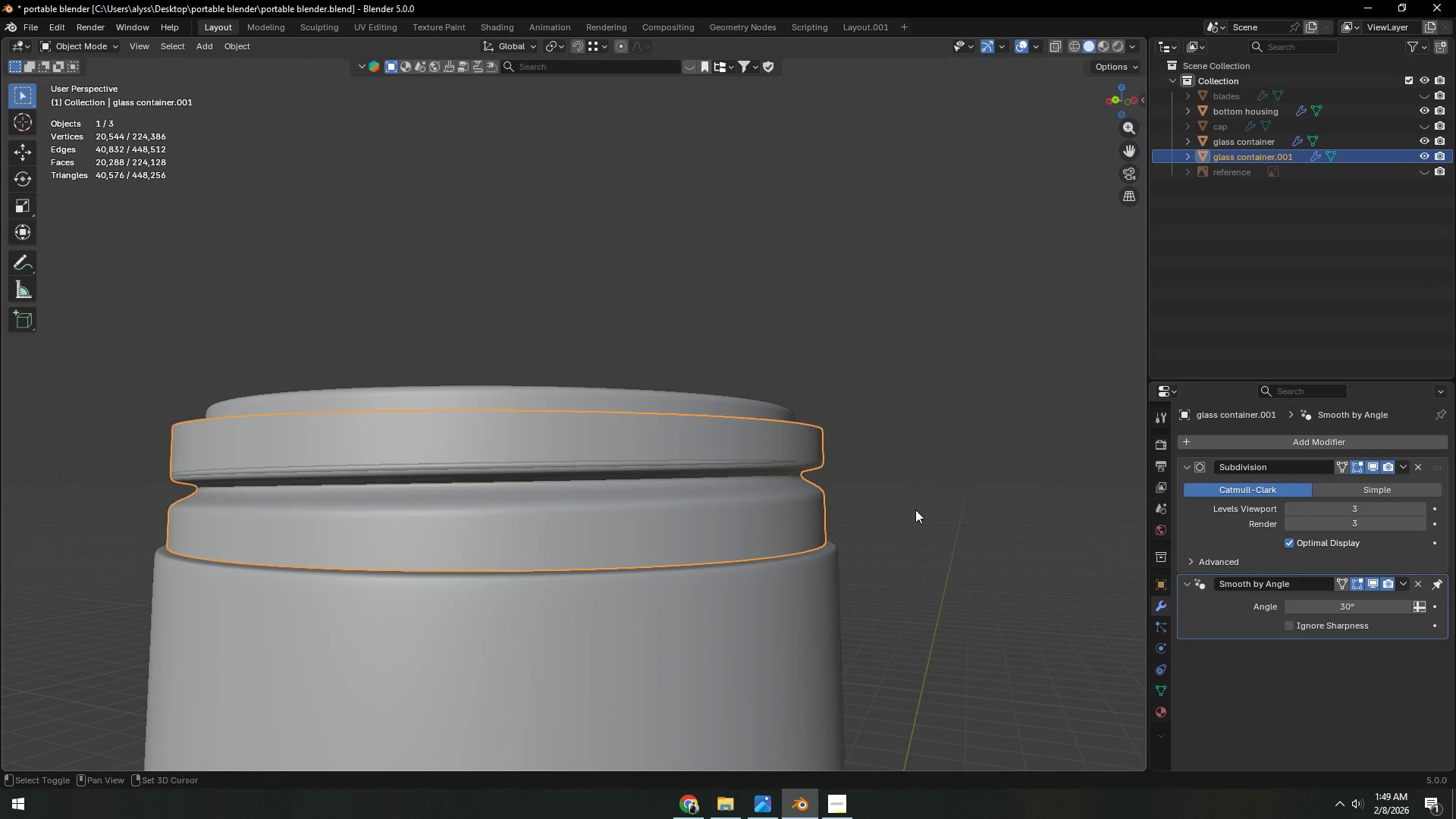 
key(Shift+ShiftLeft)
 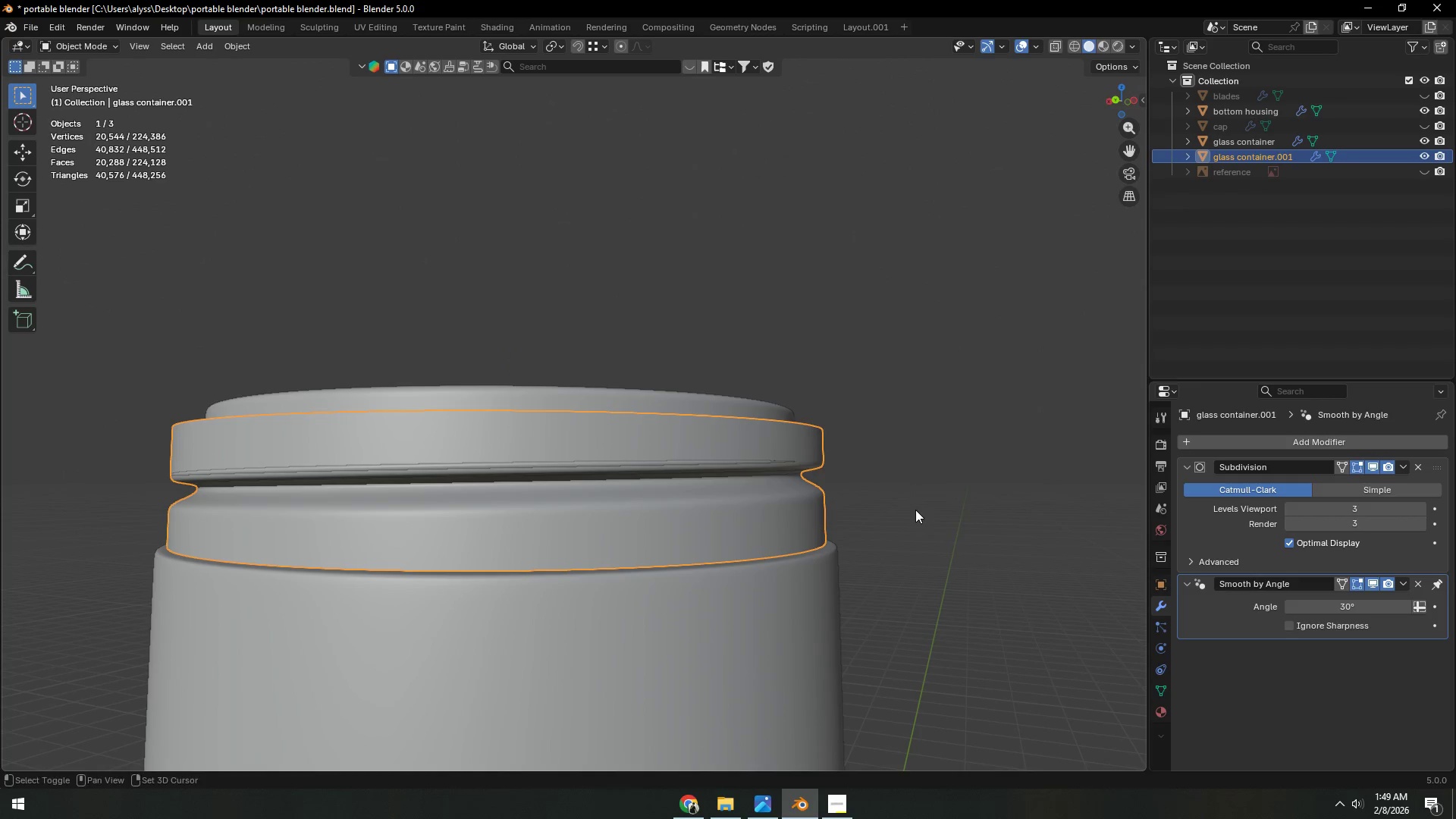 
key(Shift+ShiftLeft)
 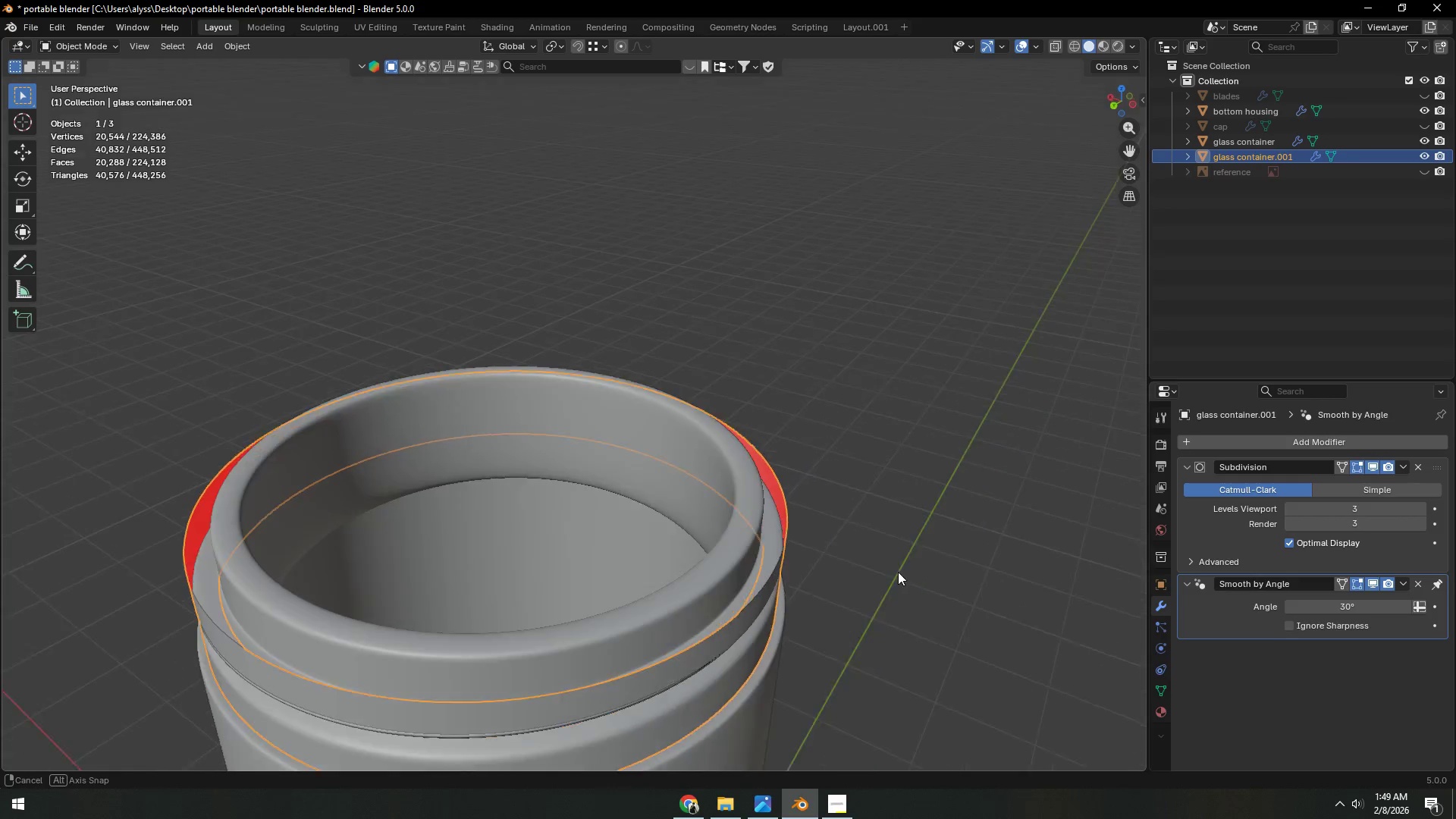 
key(Backquote)
 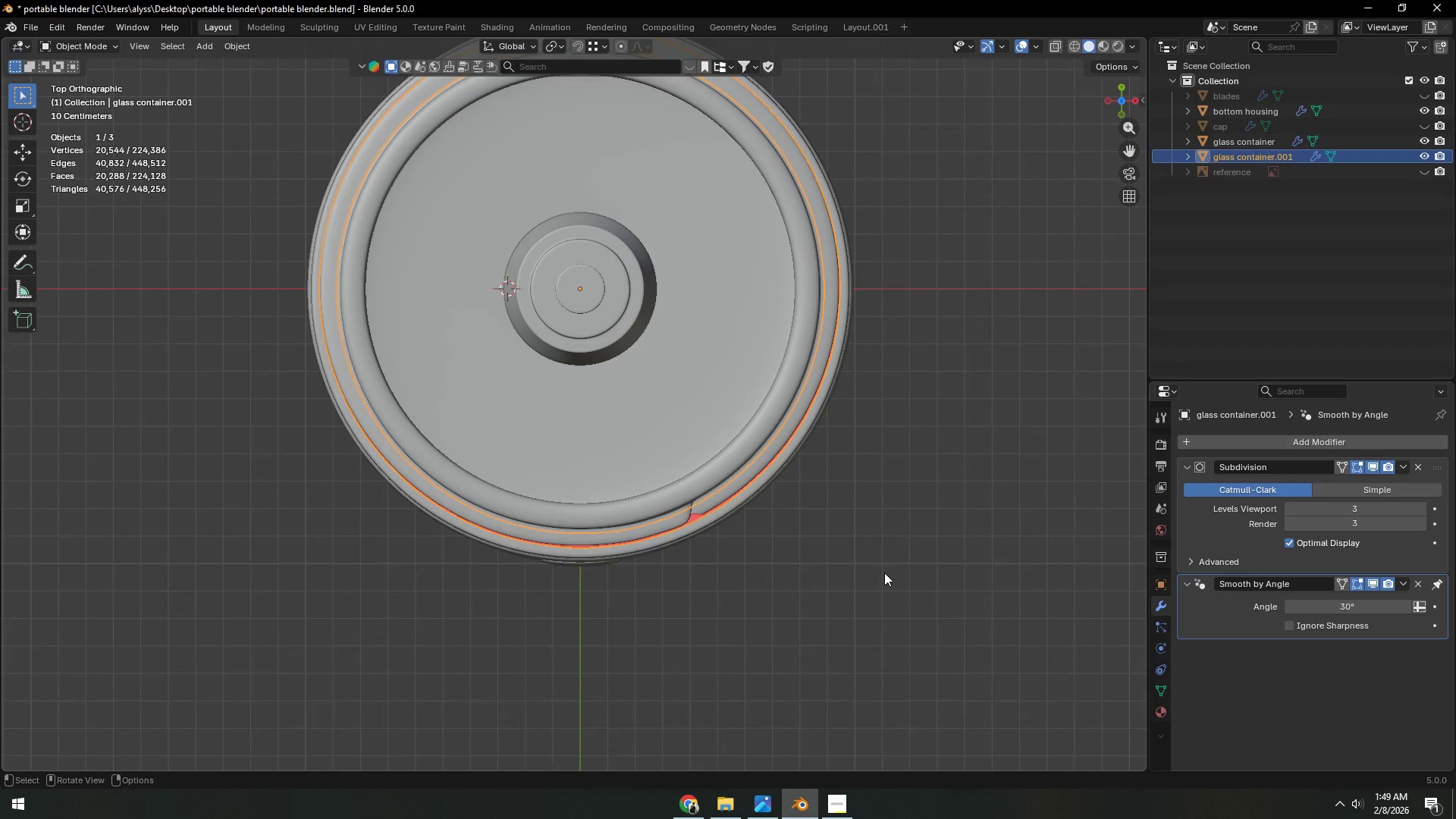 
hold_key(key=ShiftLeft, duration=0.69)
 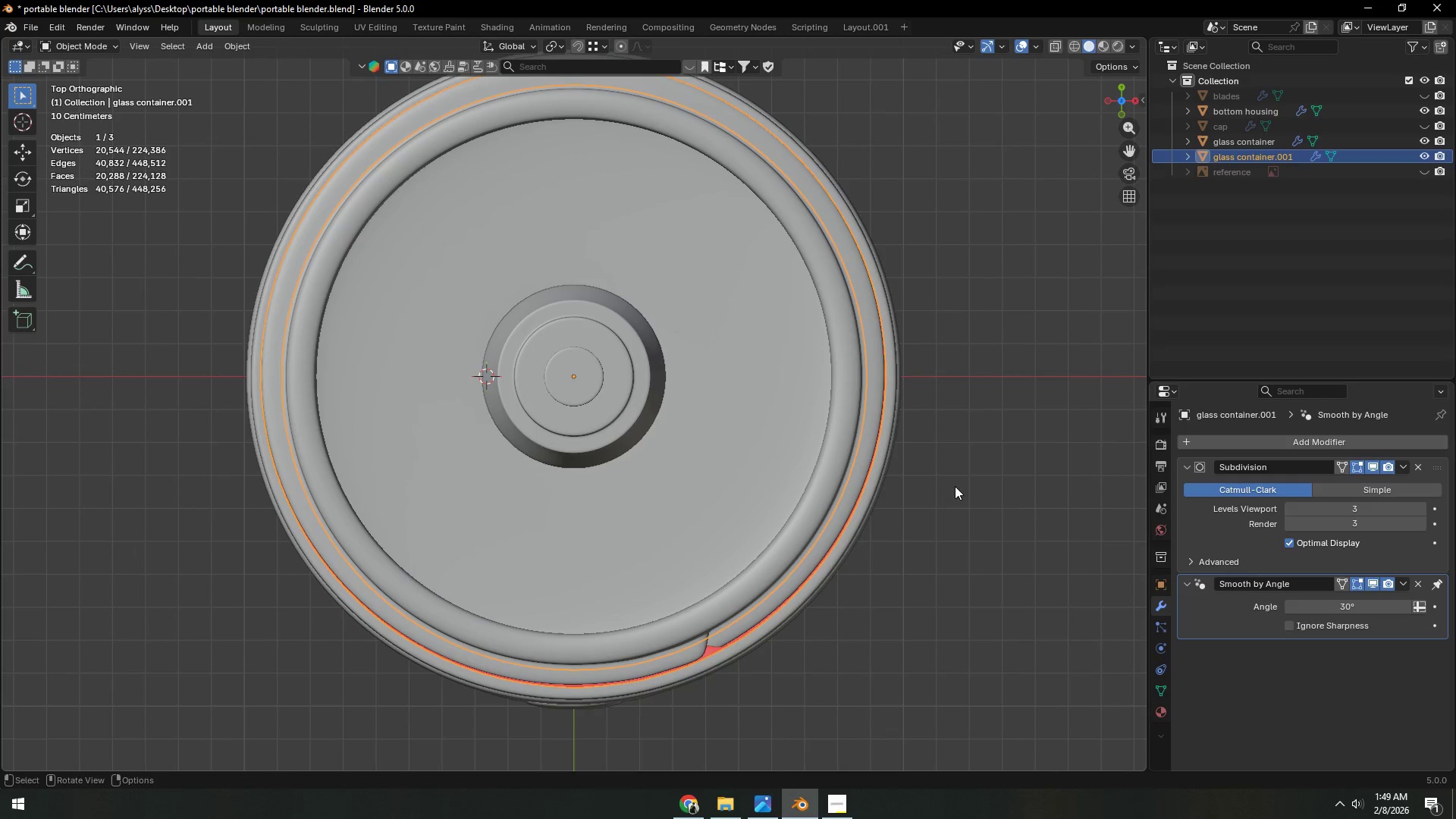 
scroll: coordinate [882, 570], scroll_direction: up, amount: 1.0
 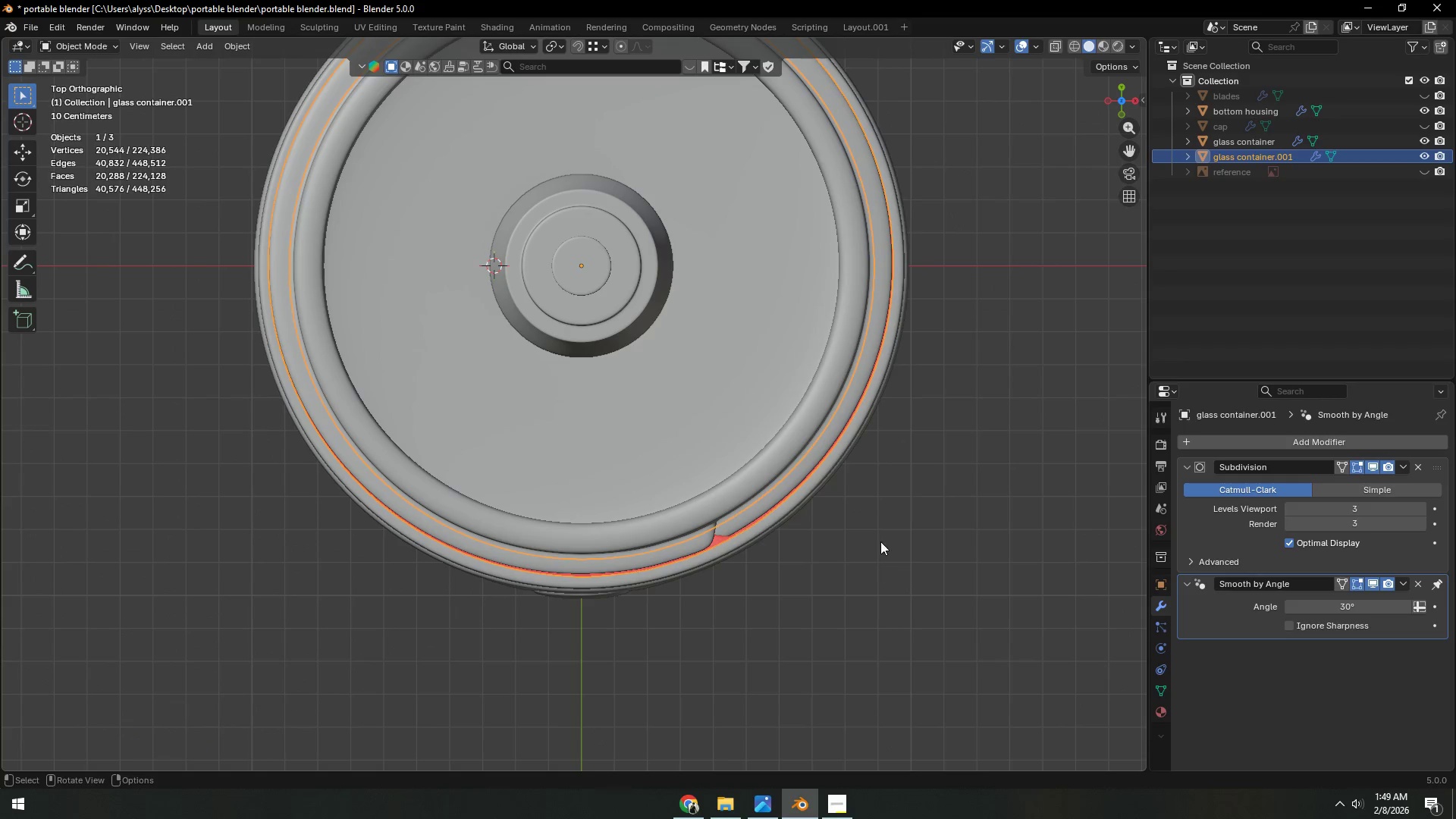 
hold_key(key=ShiftLeft, duration=0.77)
 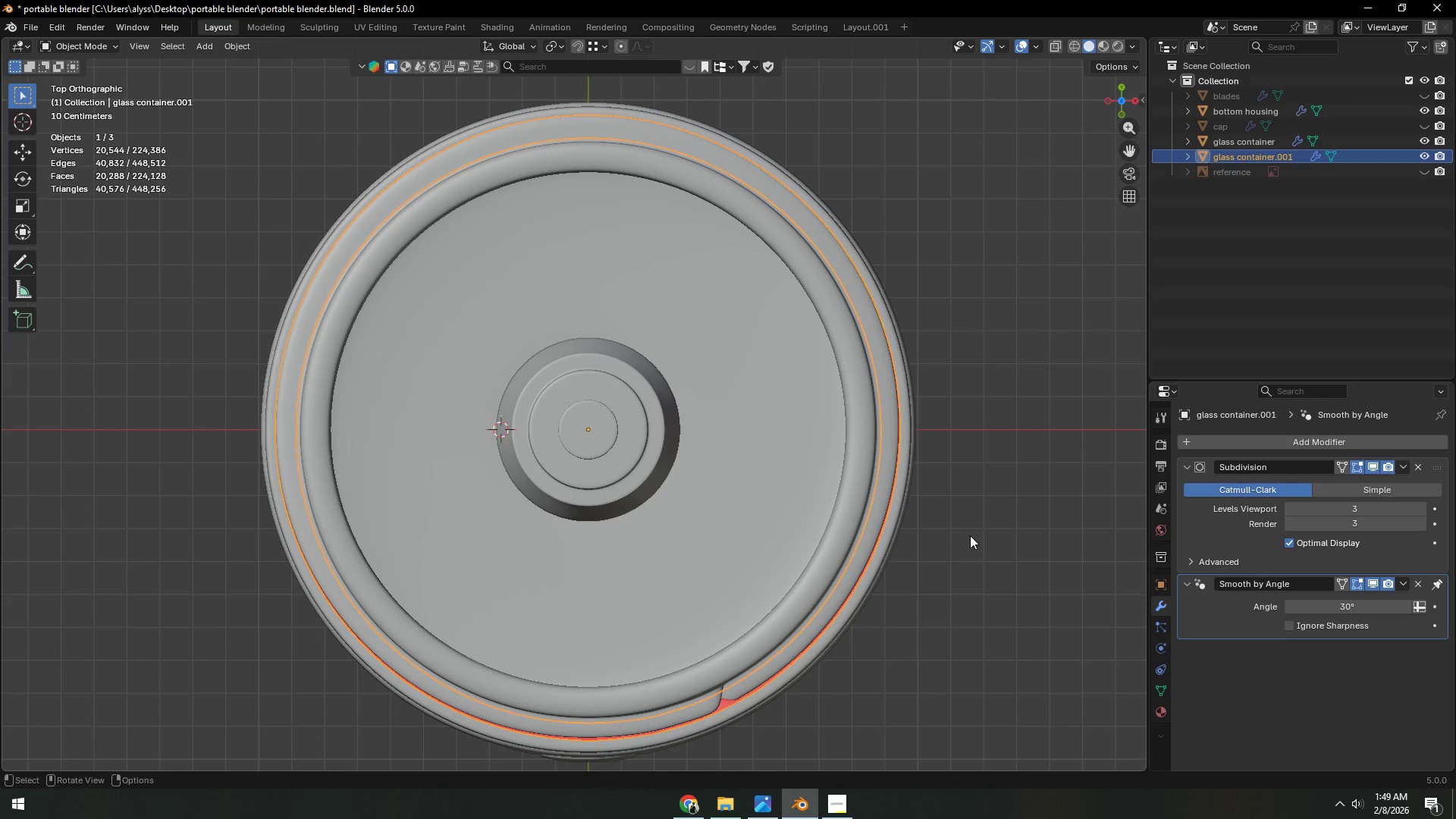 
key(G)
 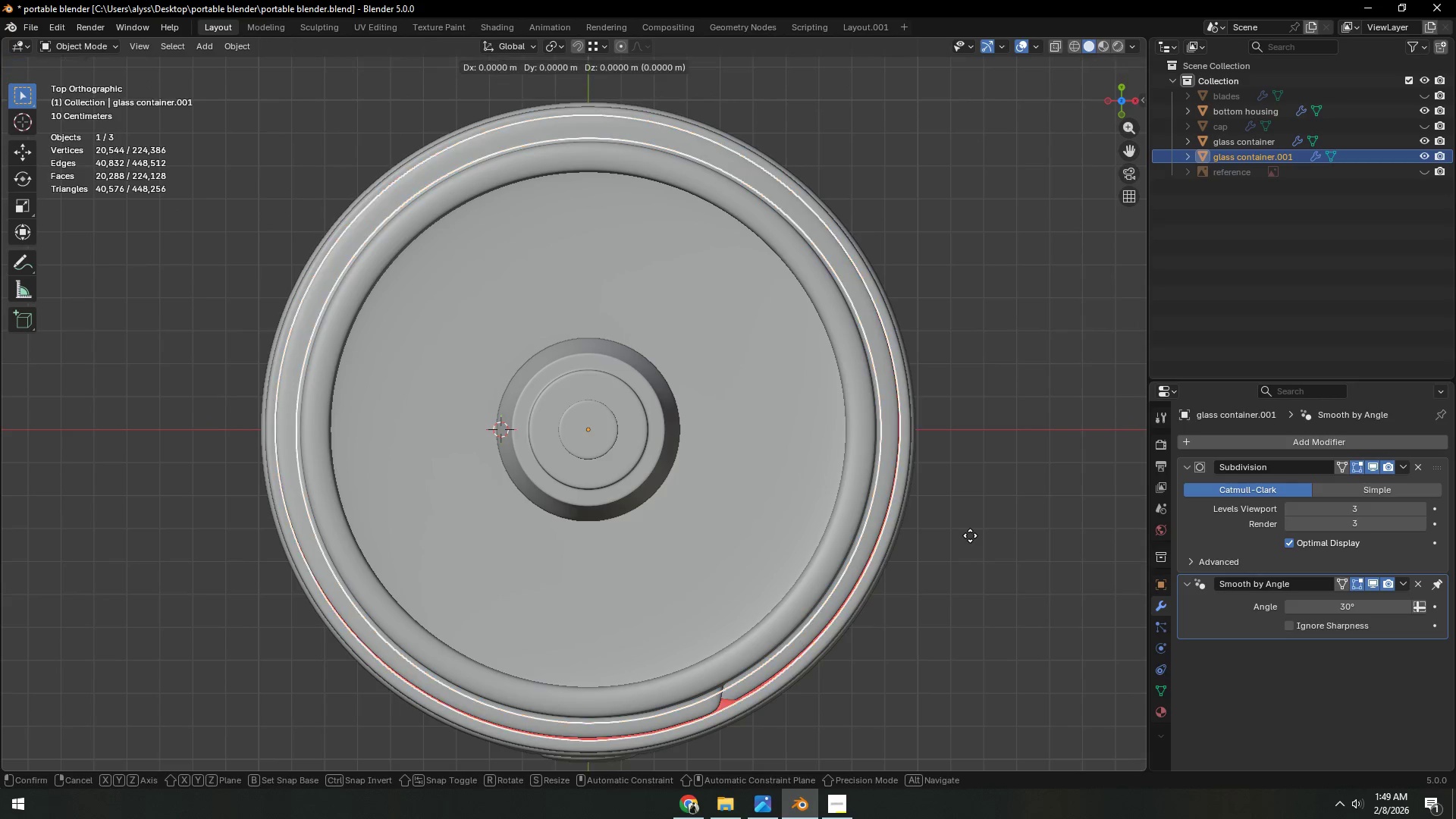 
hold_key(key=ShiftLeft, duration=1.5)
 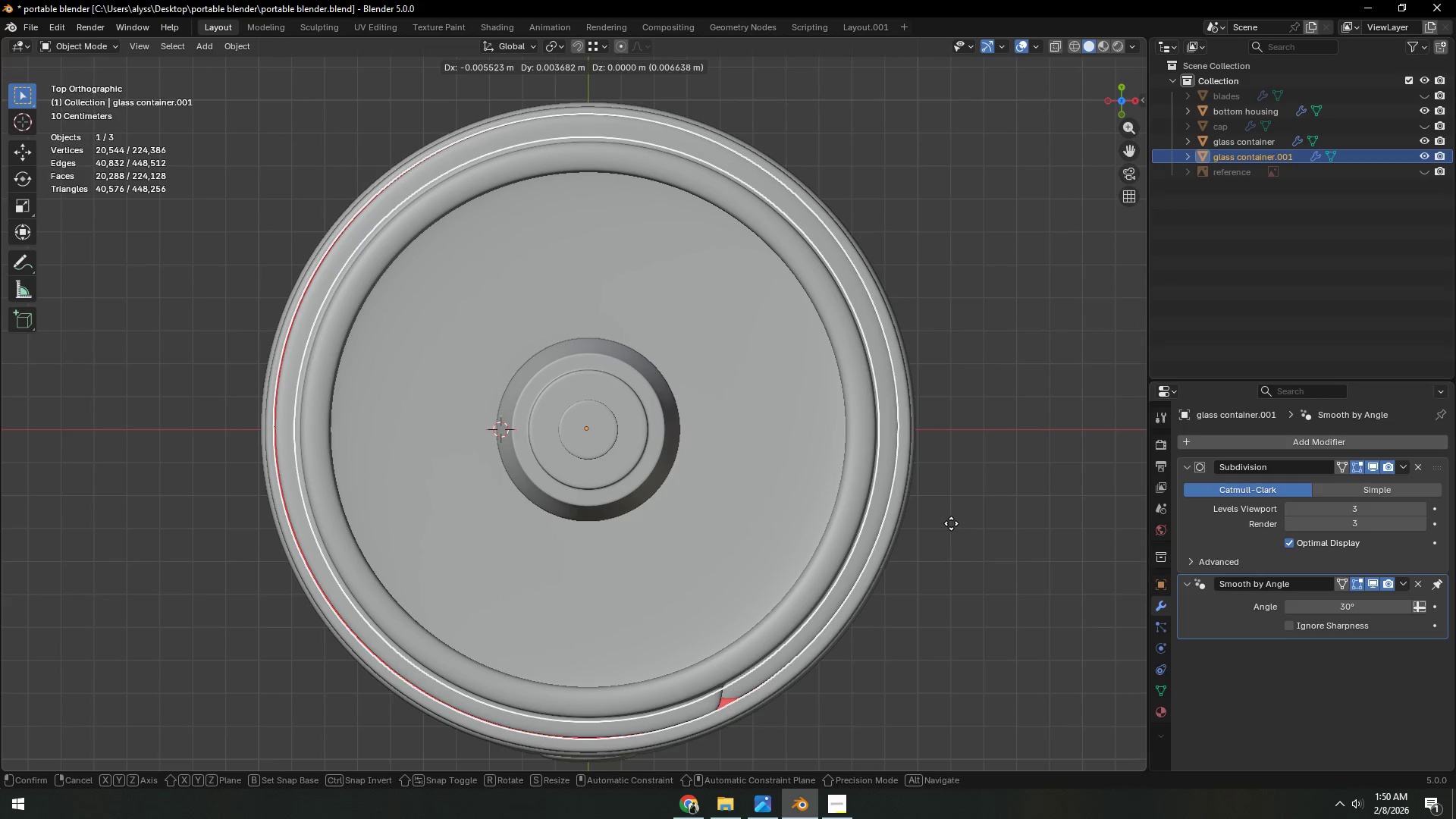 
hold_key(key=ShiftLeft, duration=1.53)
 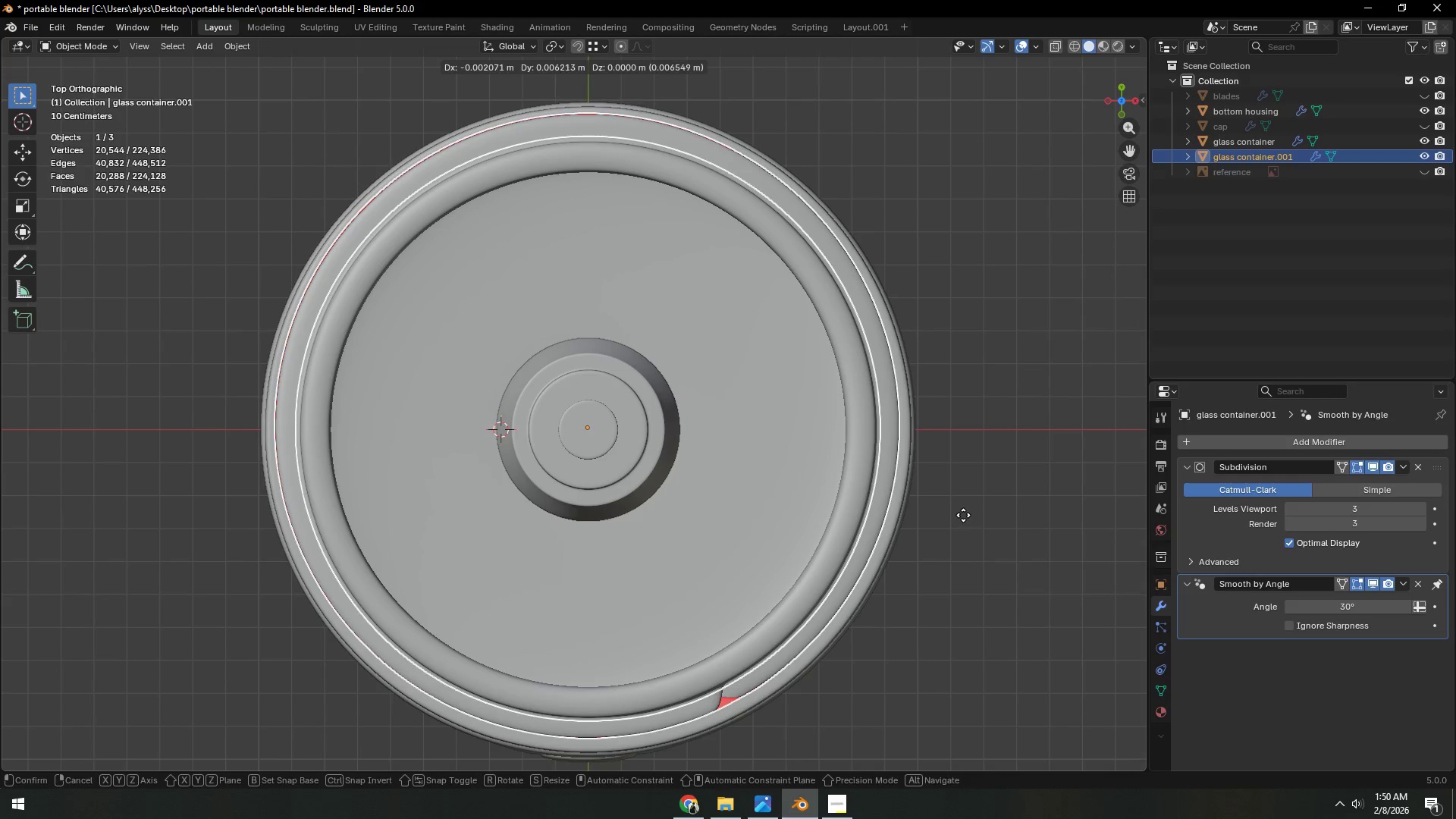 
hold_key(key=ShiftLeft, duration=1.52)
 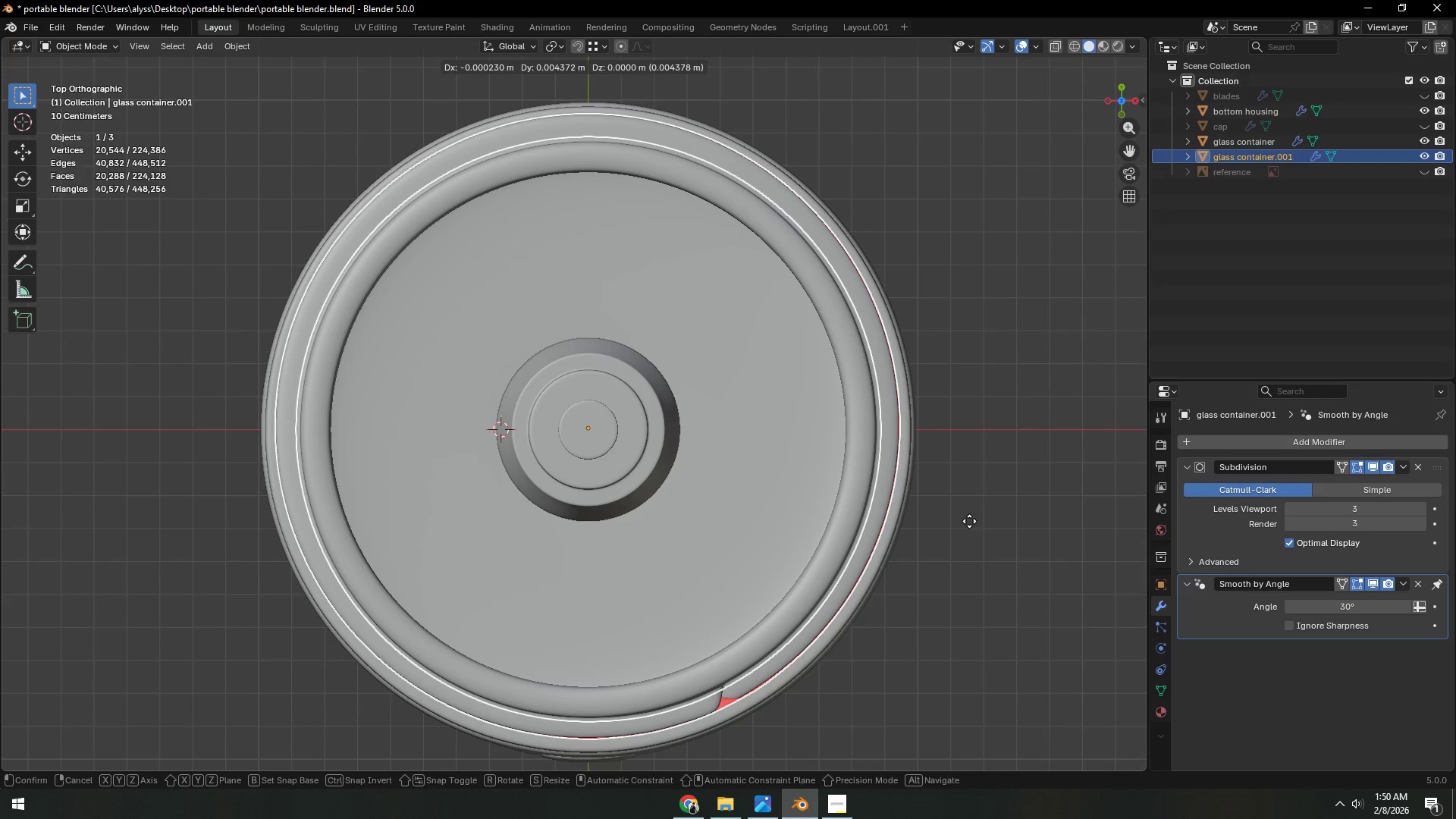 
hold_key(key=ShiftLeft, duration=1.5)
 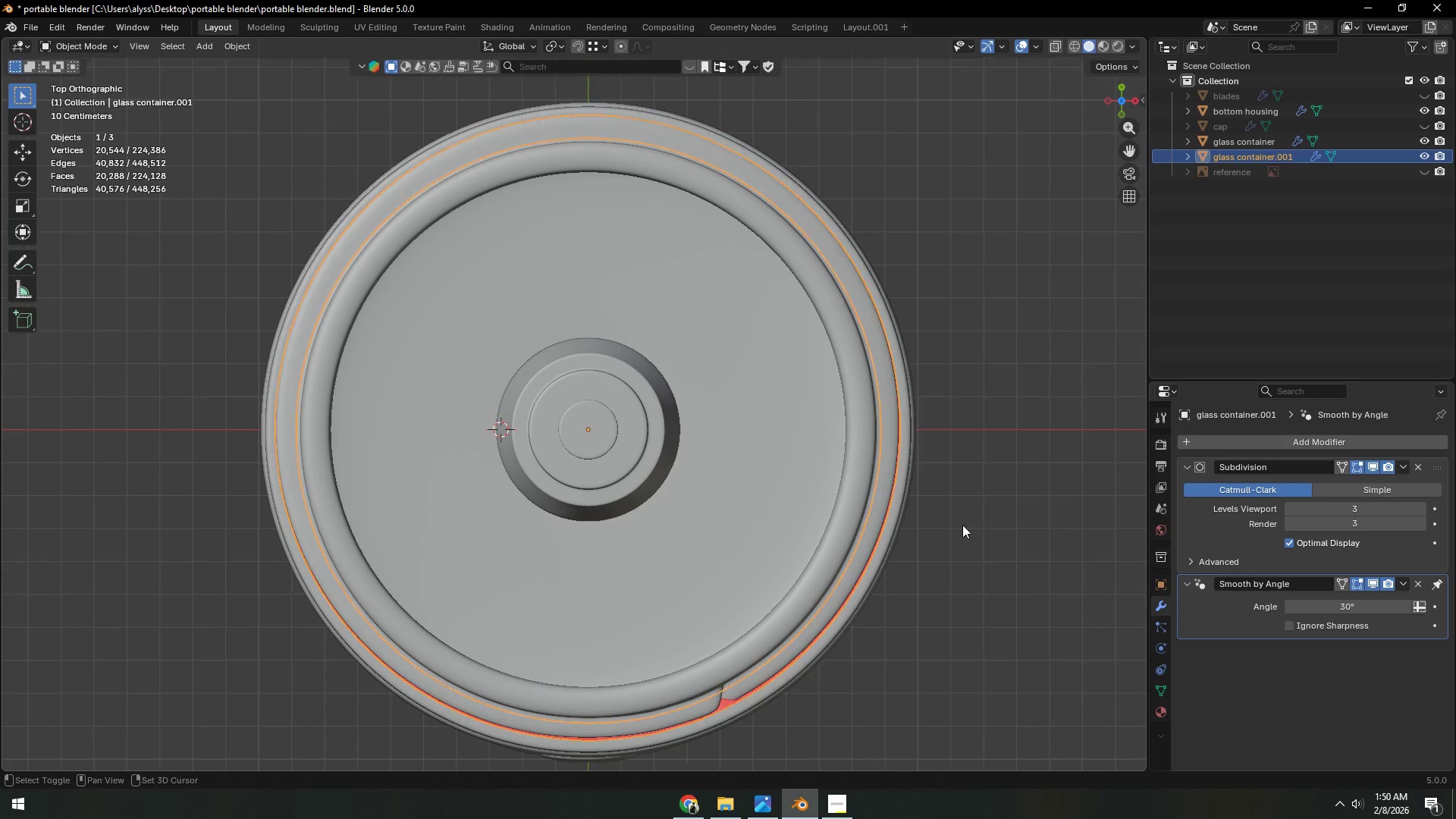 
hold_key(key=ShiftLeft, duration=0.81)
right_click([962, 525])
 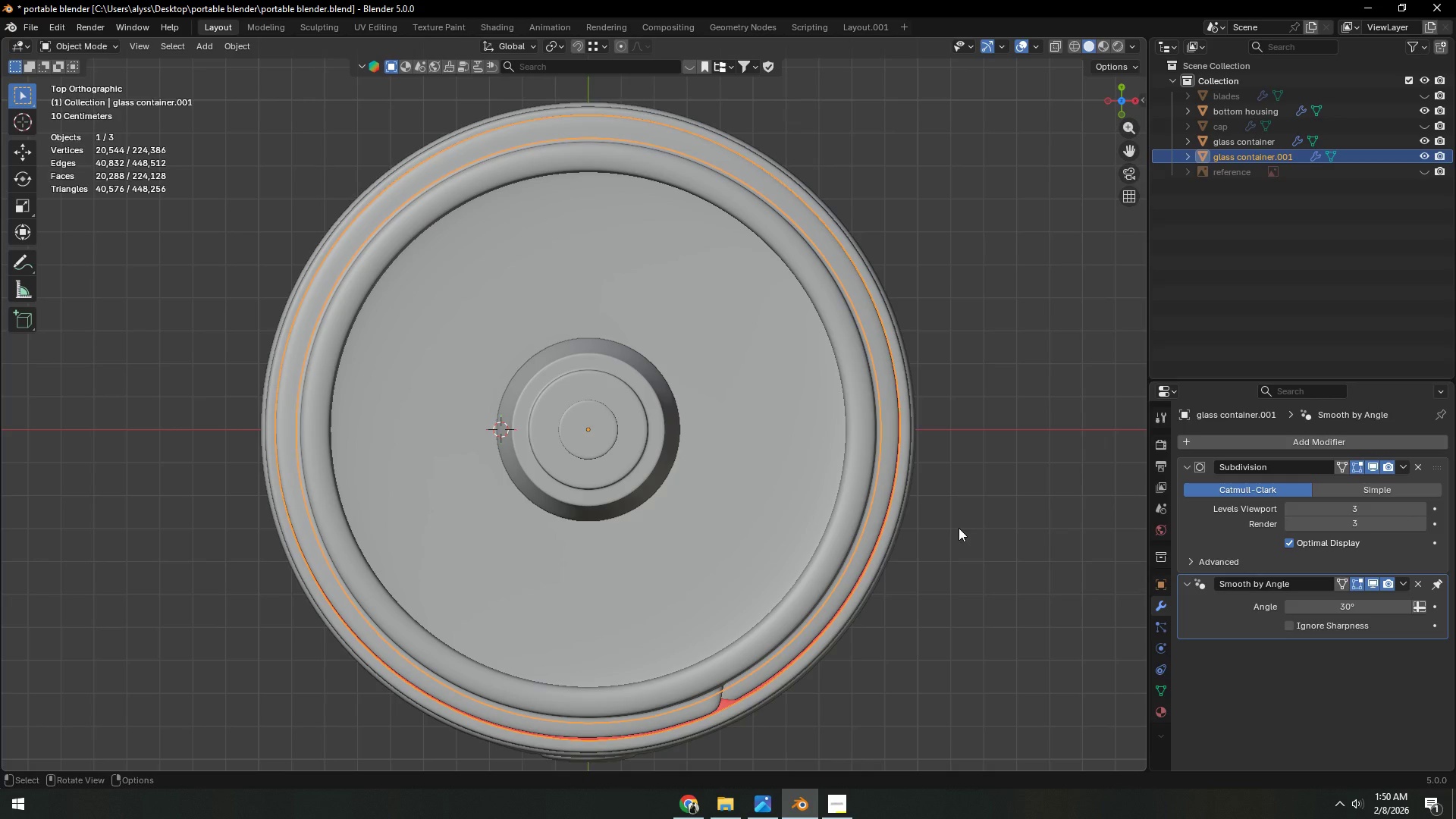 
type(sZ)
 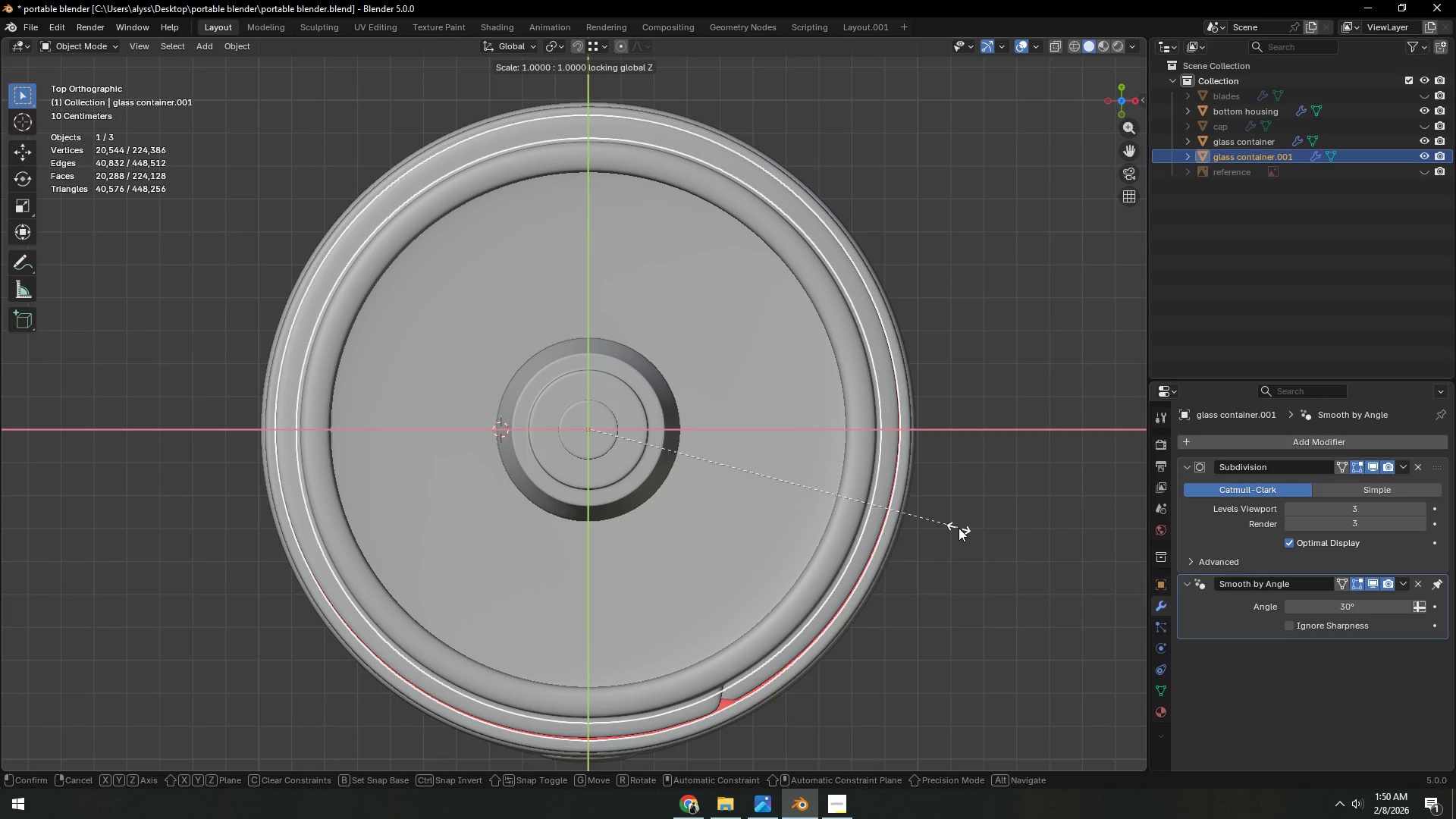 
 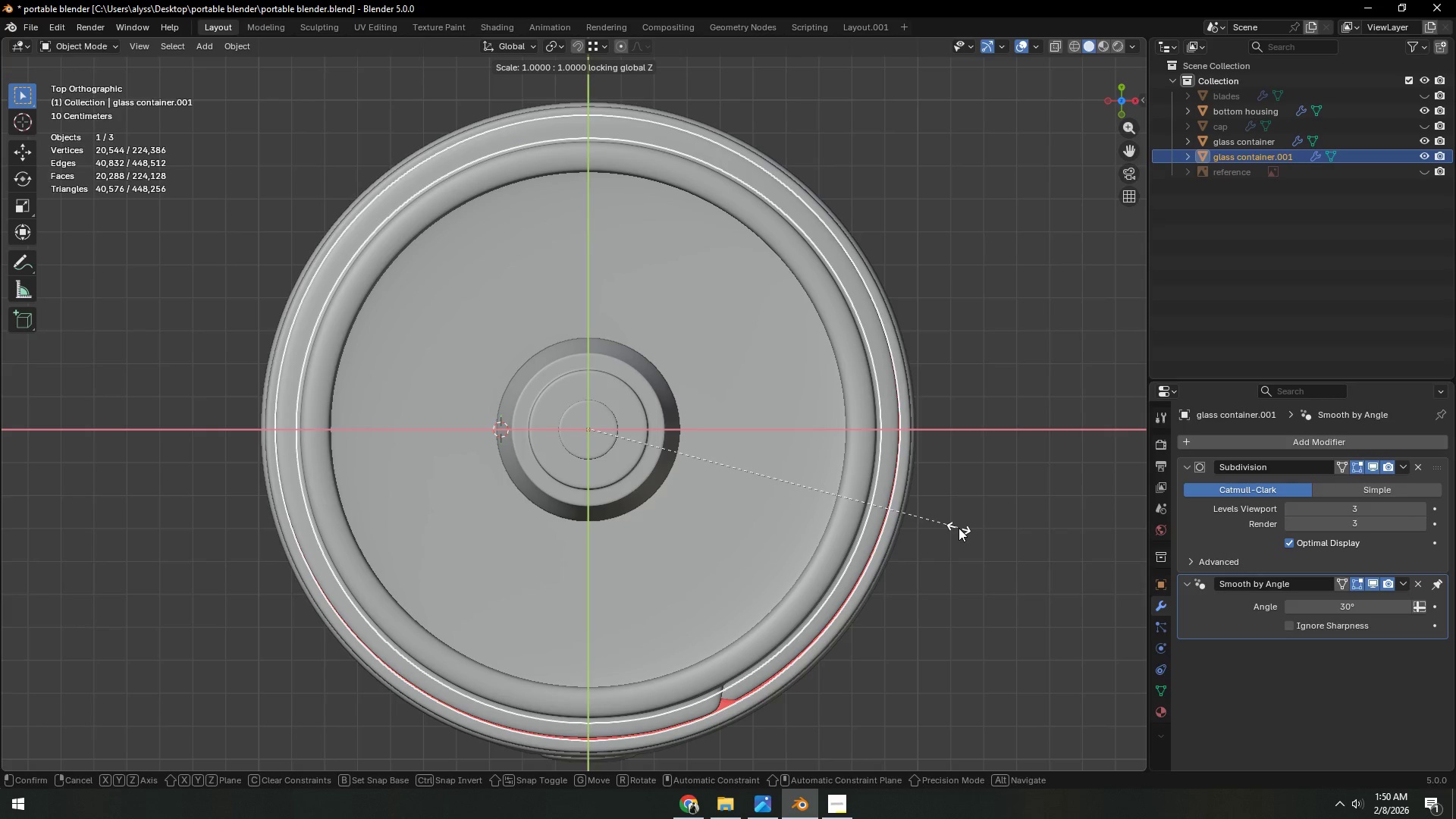 
hold_key(key=ShiftLeft, duration=1.5)
 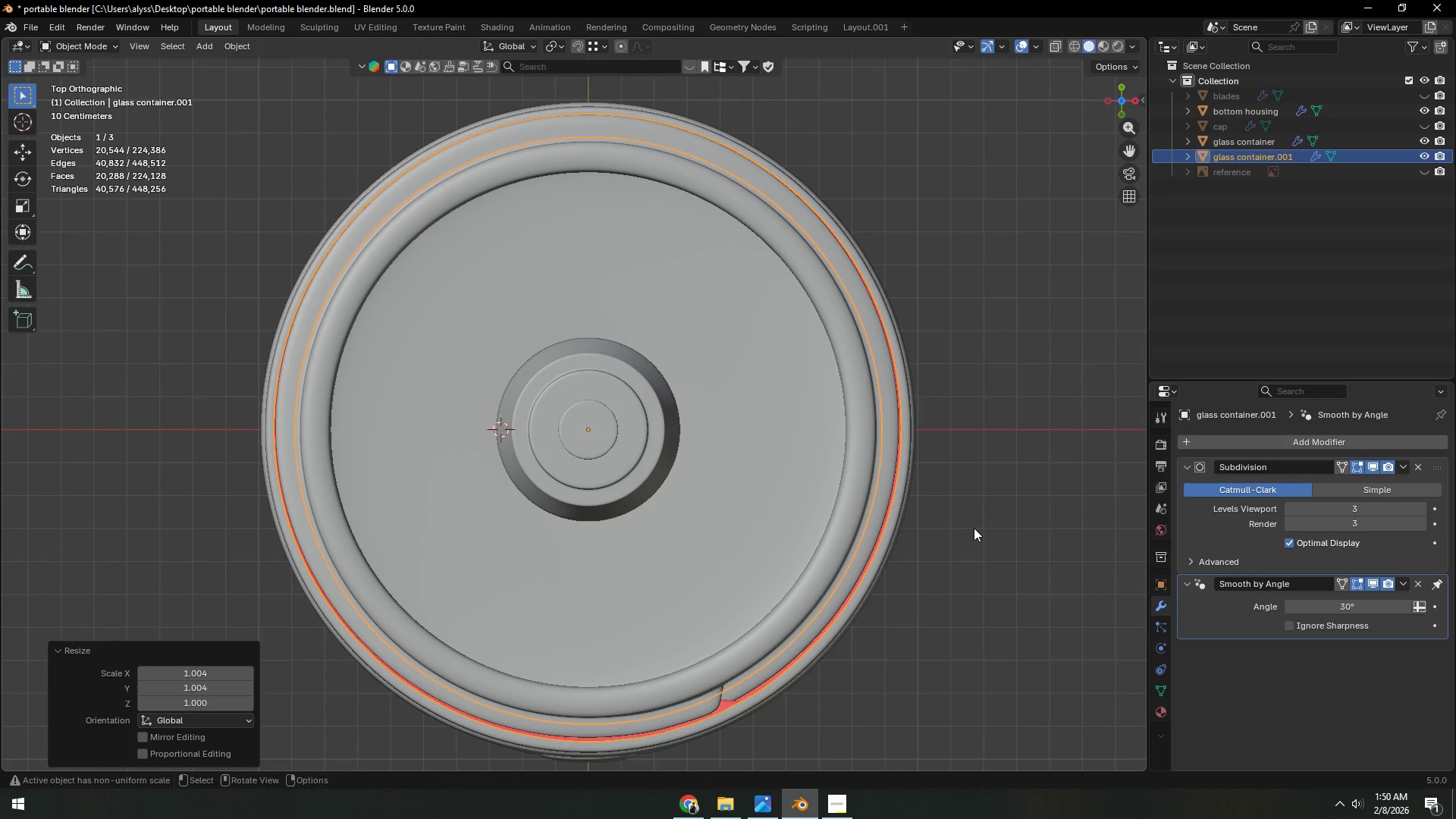 
hold_key(key=ShiftLeft, duration=0.55)
left_click([974, 528])
 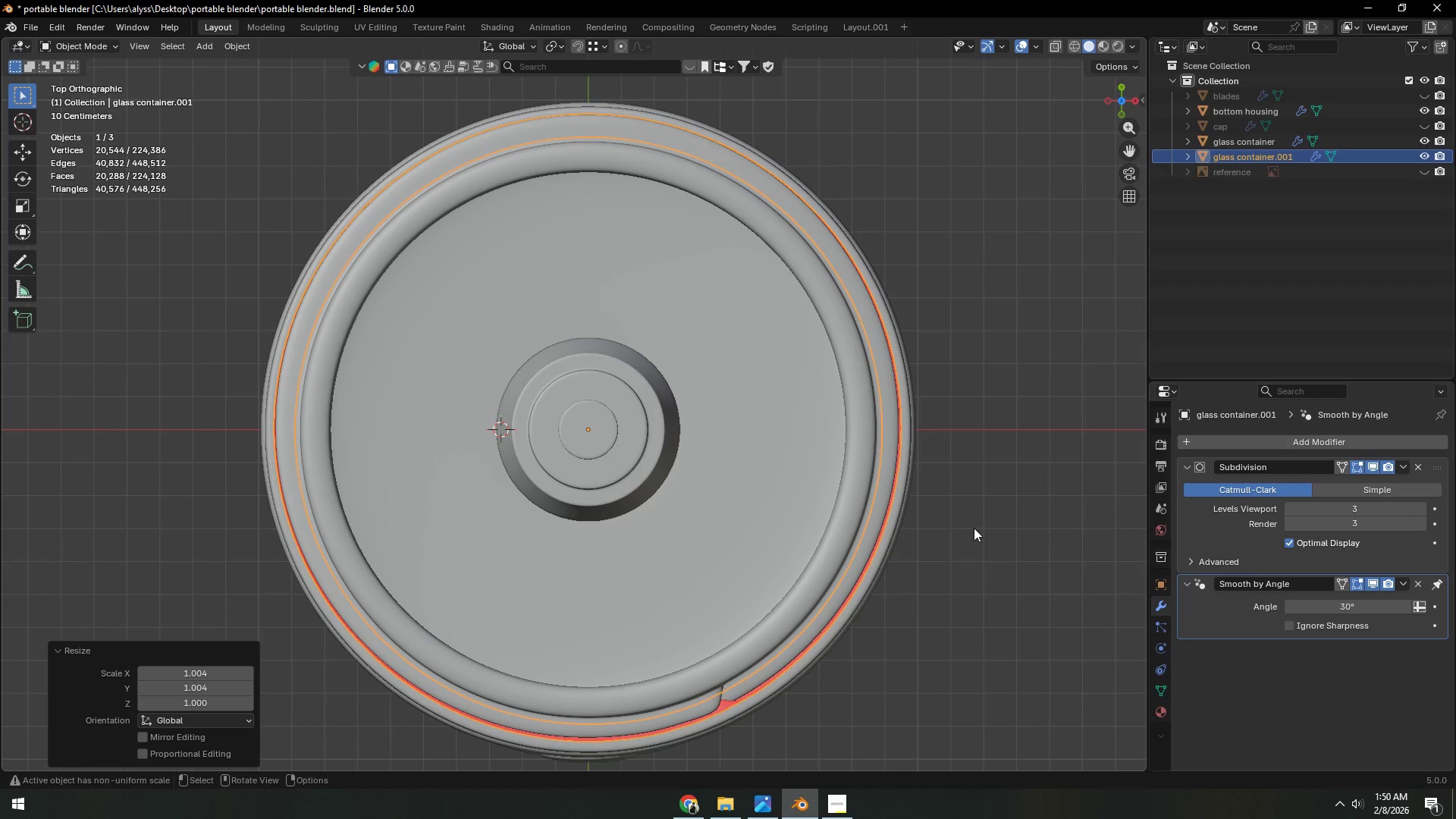 
key(G)
 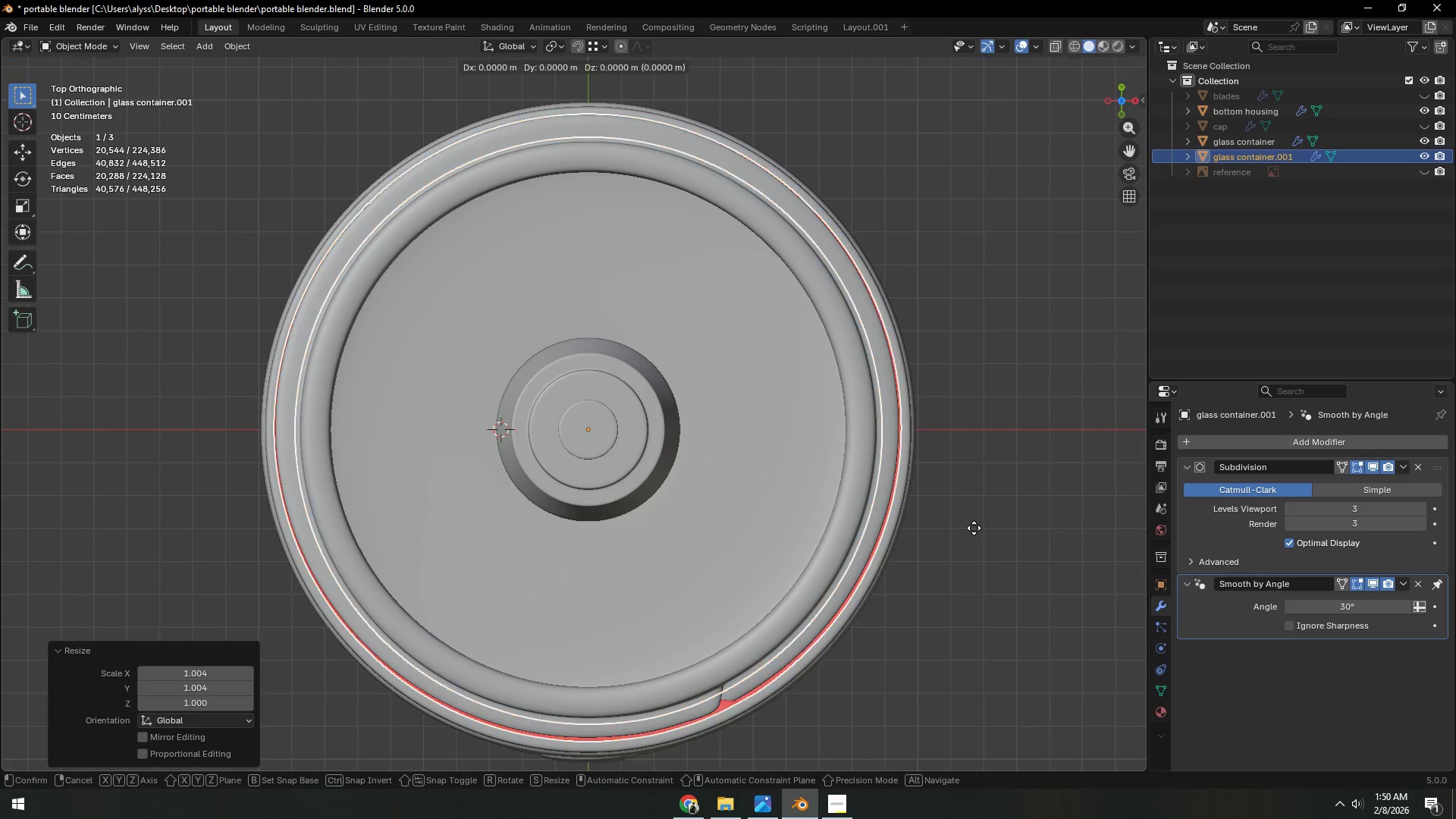 
hold_key(key=ShiftLeft, duration=1.53)
 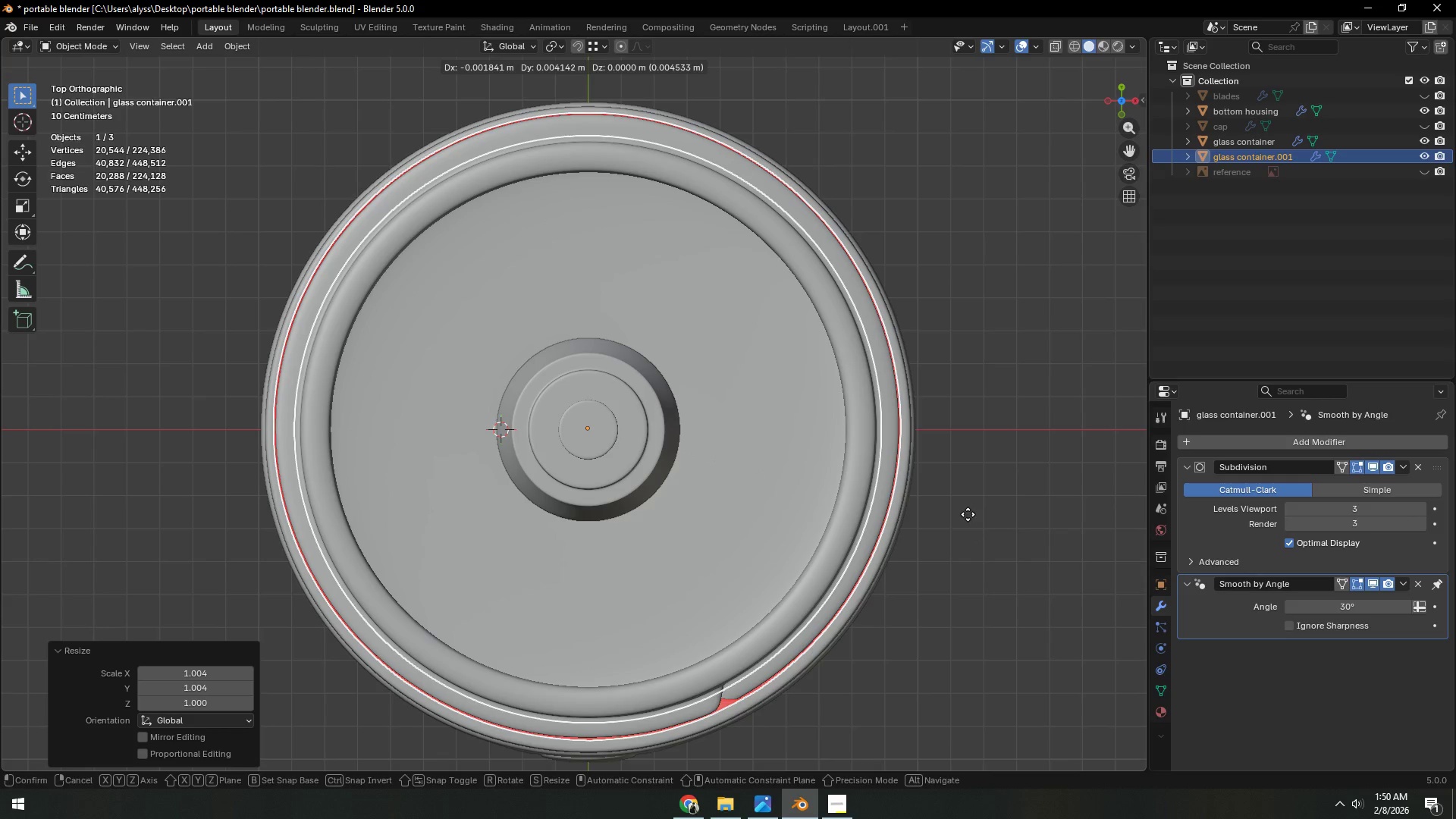 
hold_key(key=ShiftLeft, duration=1.52)
 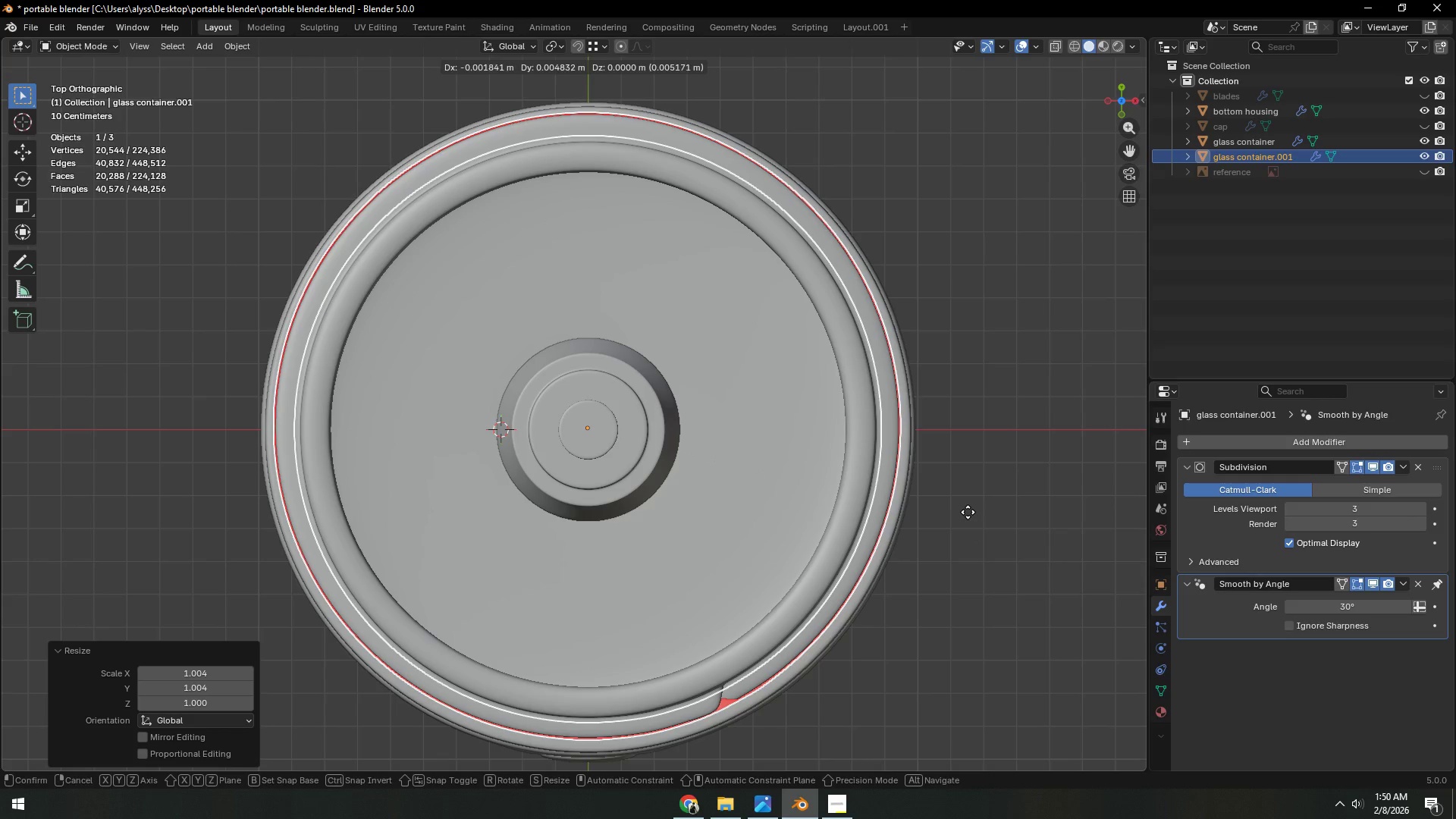 
hold_key(key=ShiftLeft, duration=1.52)
left_click([968, 512])
 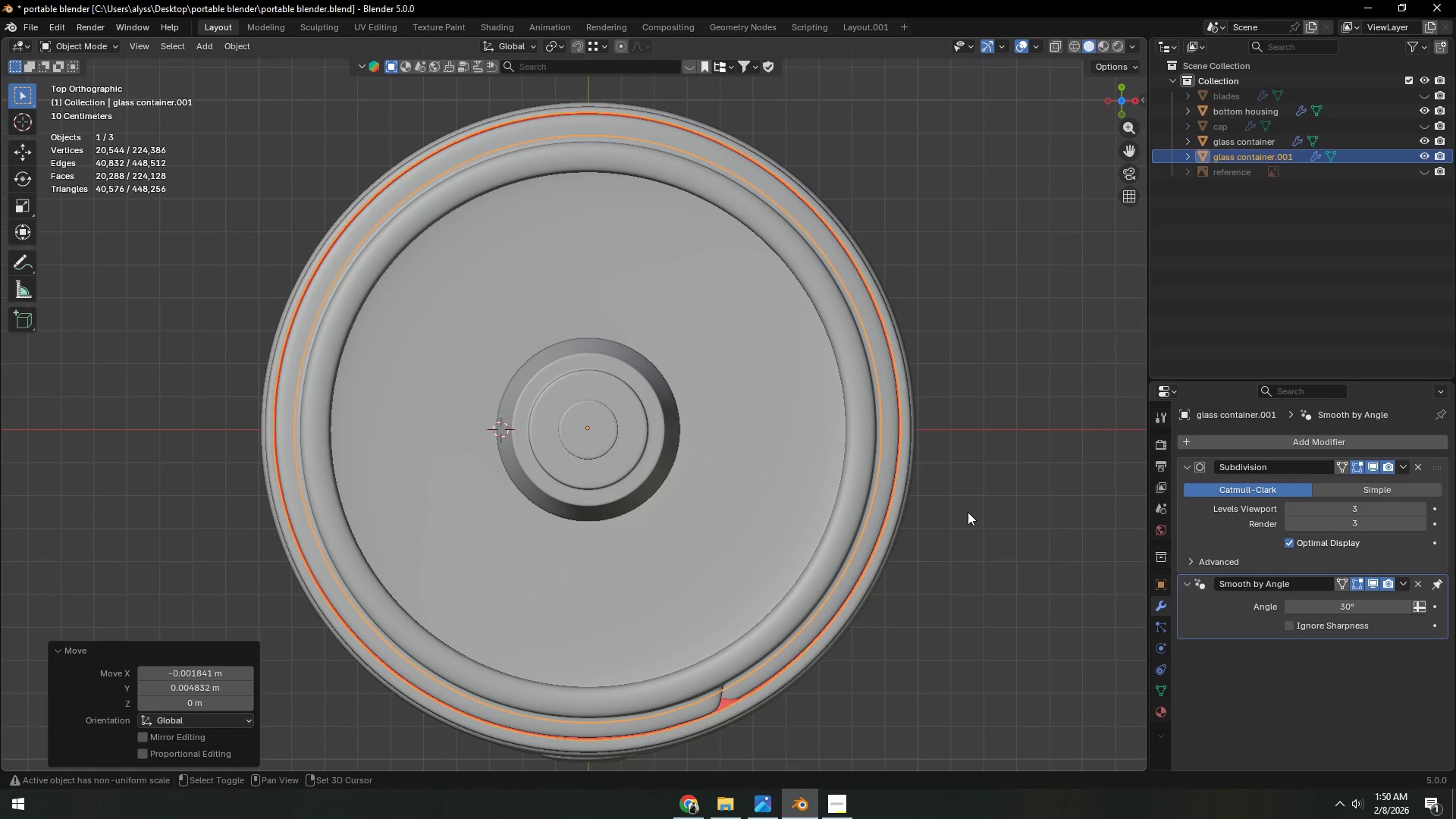 
key(Shift+ShiftLeft)
 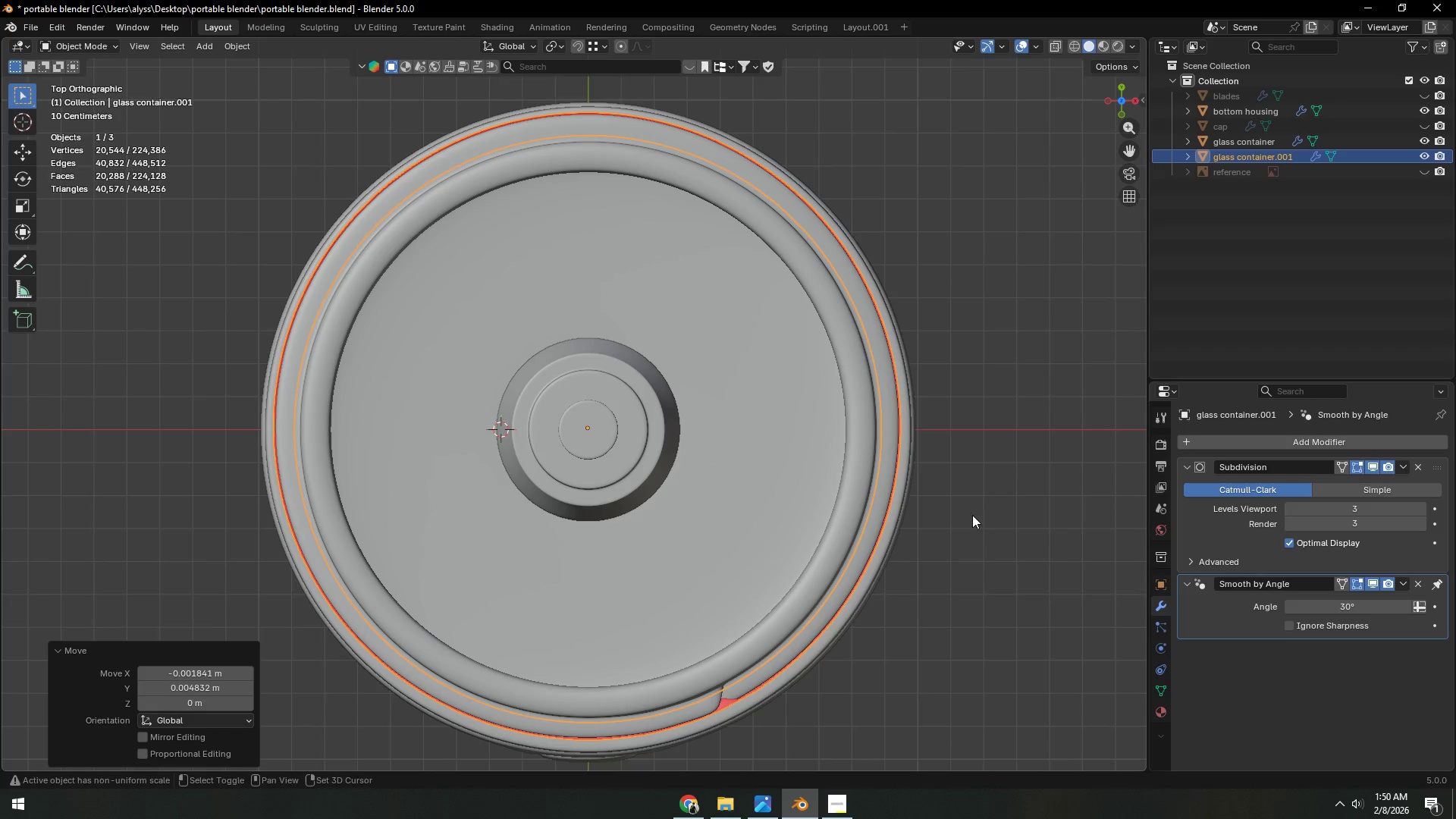 
key(Shift+ShiftLeft)
 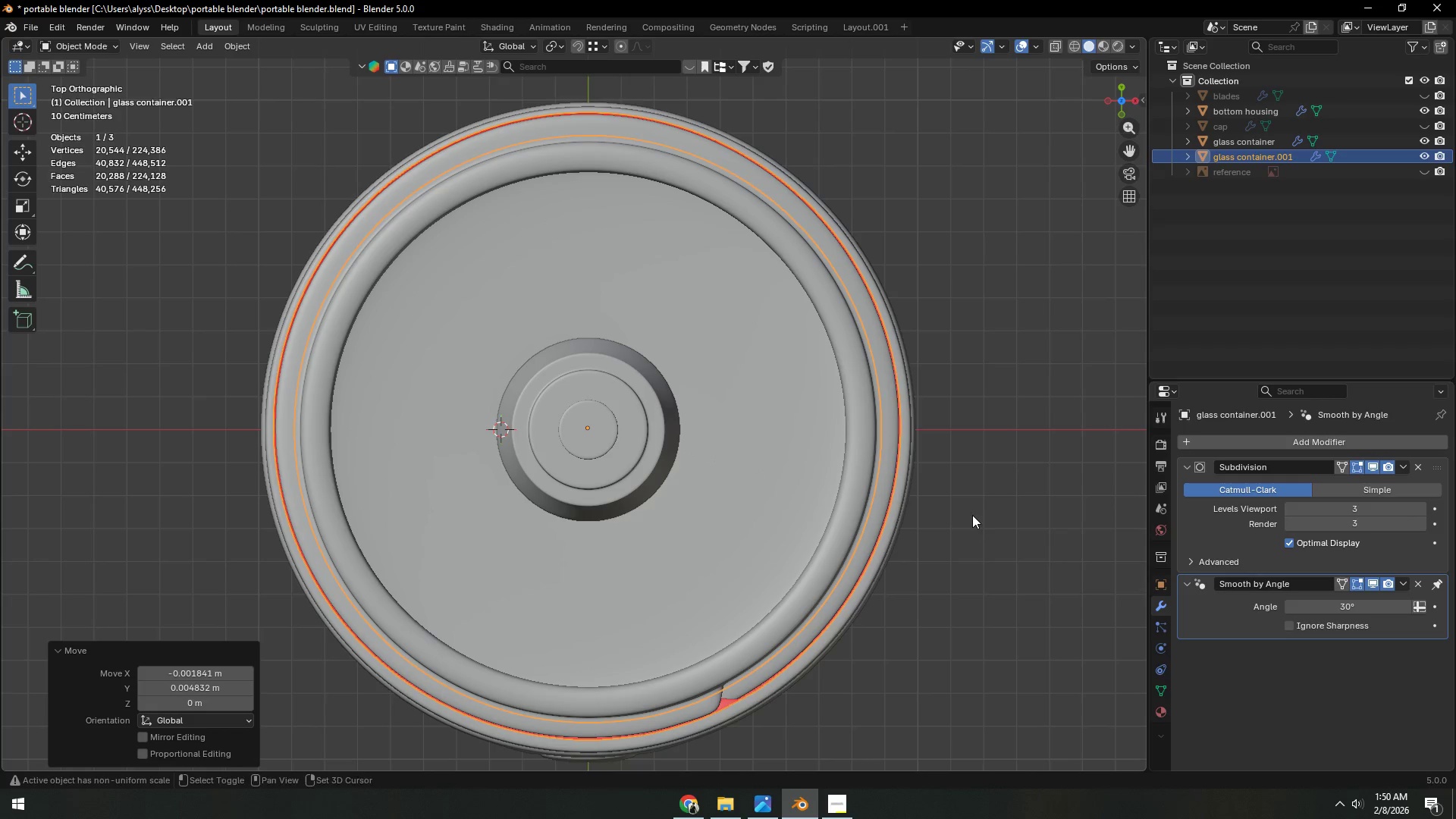 
key(Shift+ShiftLeft)
 